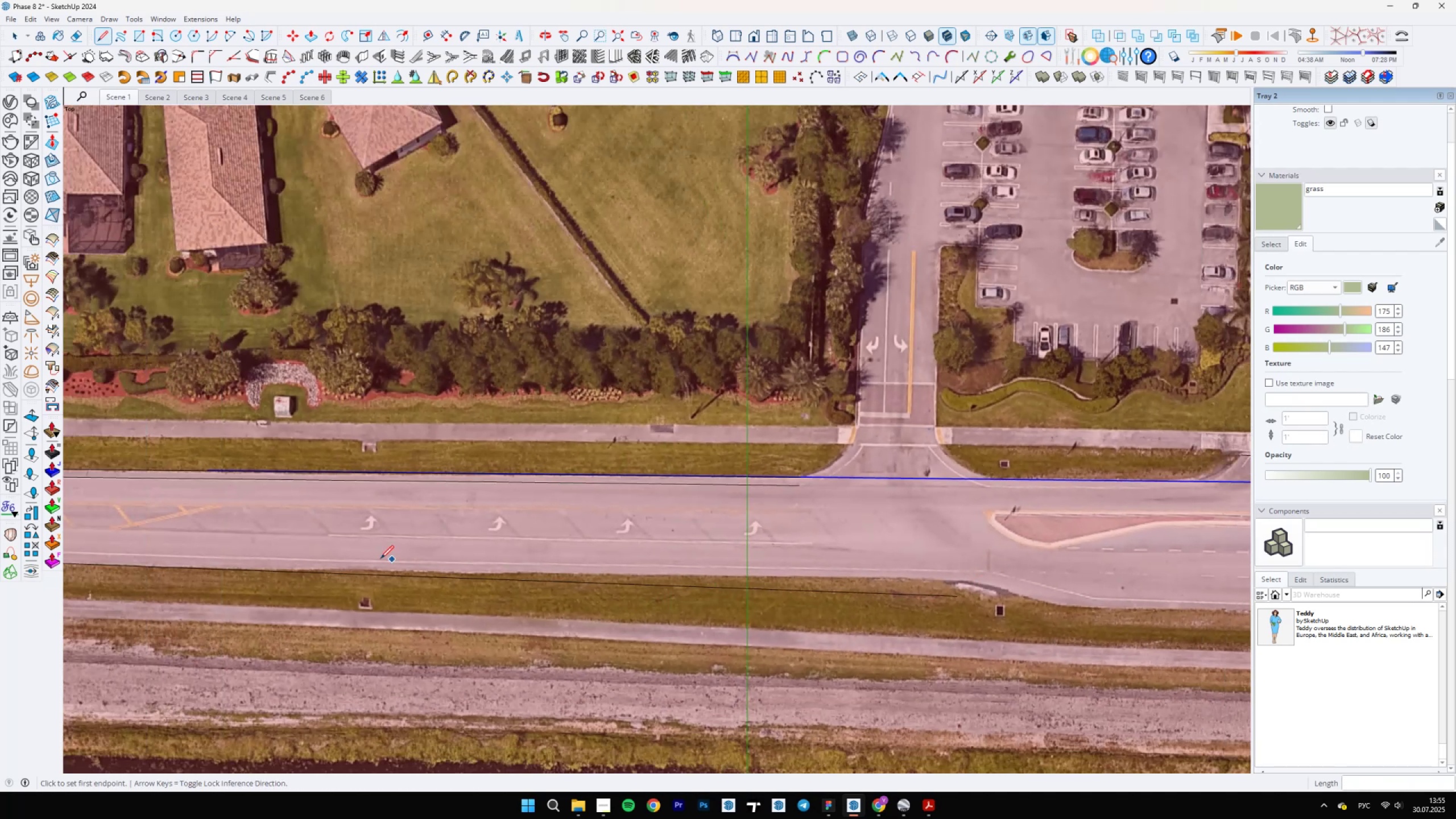 
key(Escape)
 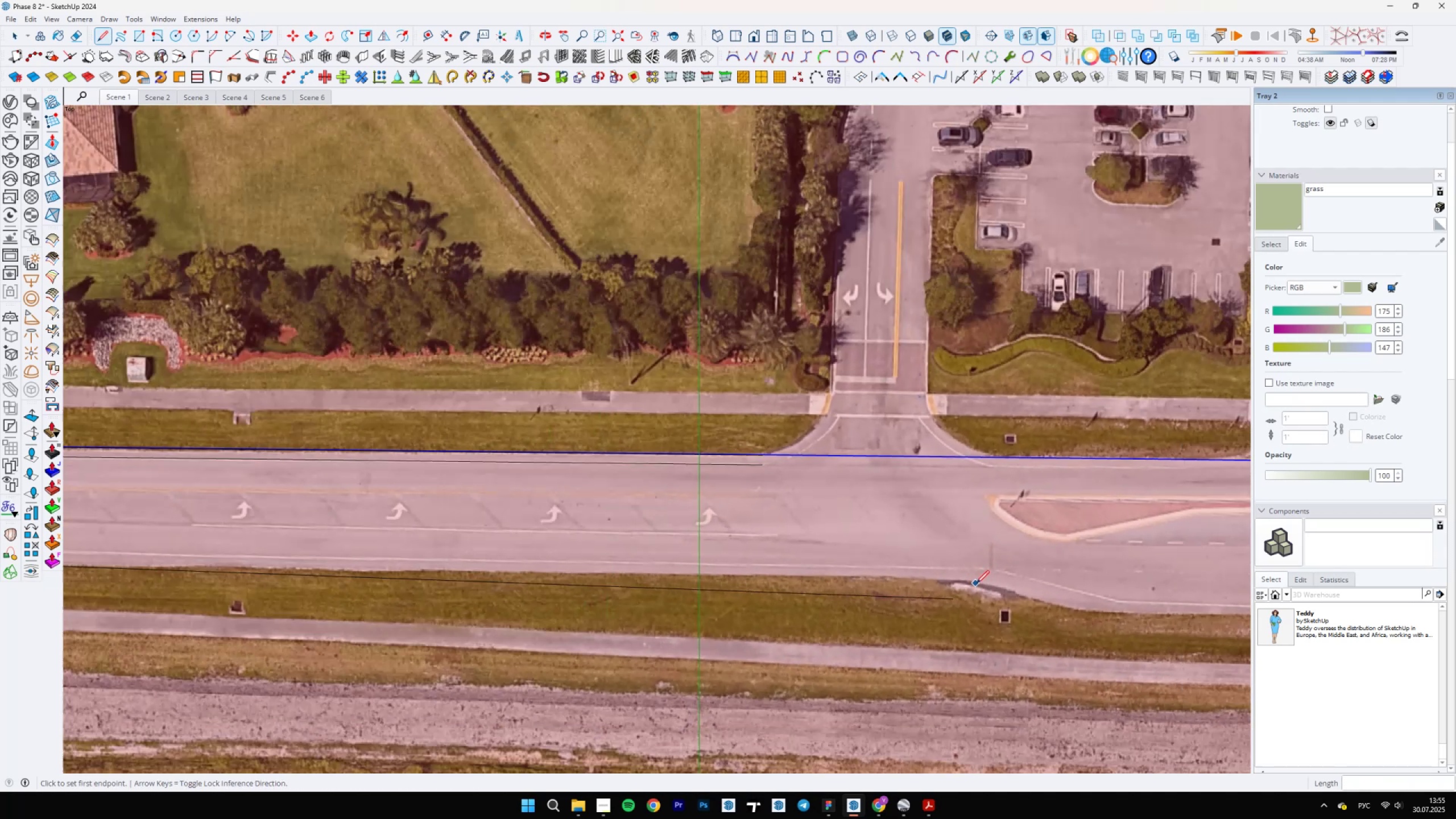 
key(A)
 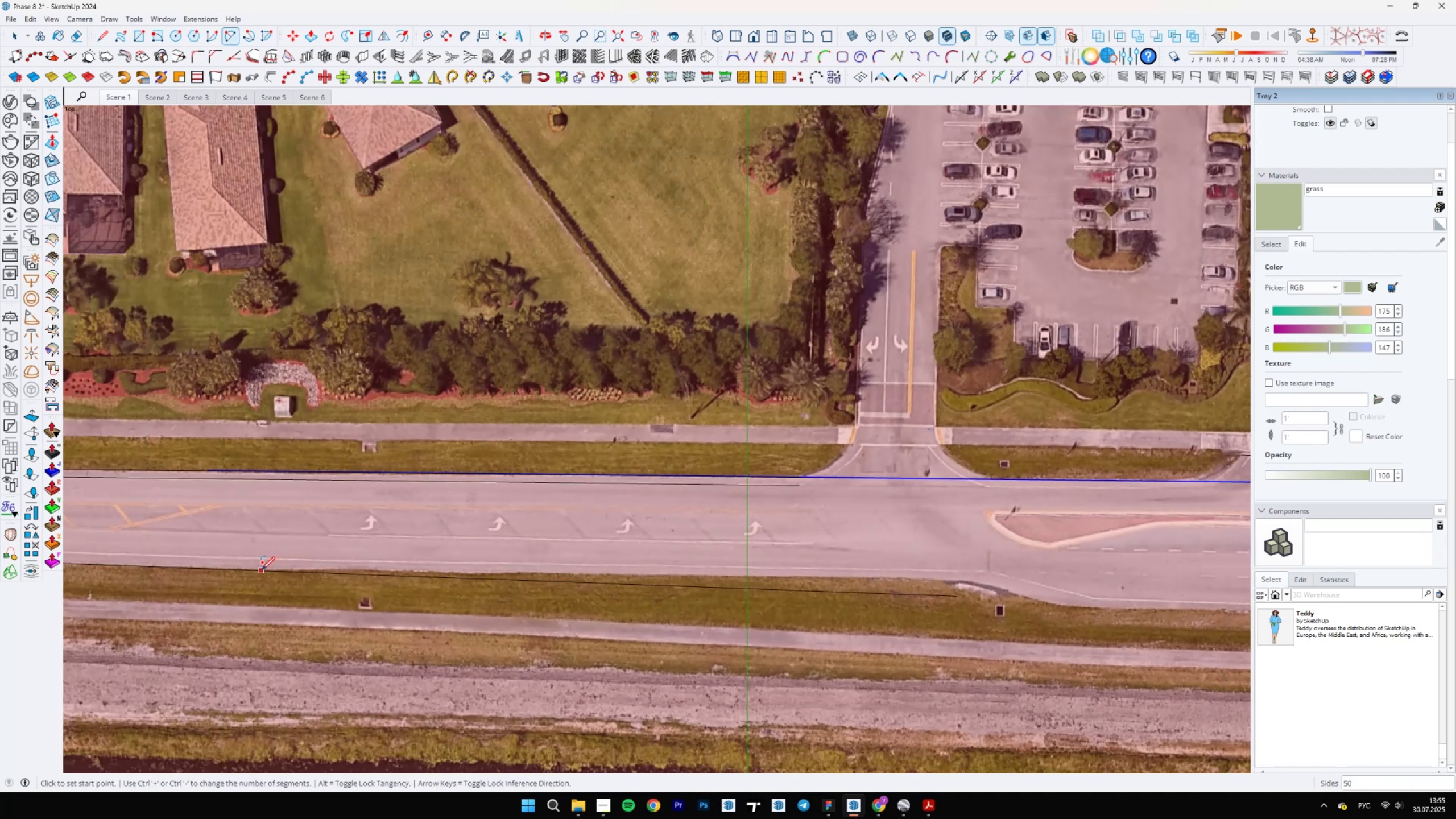 
left_click([258, 570])
 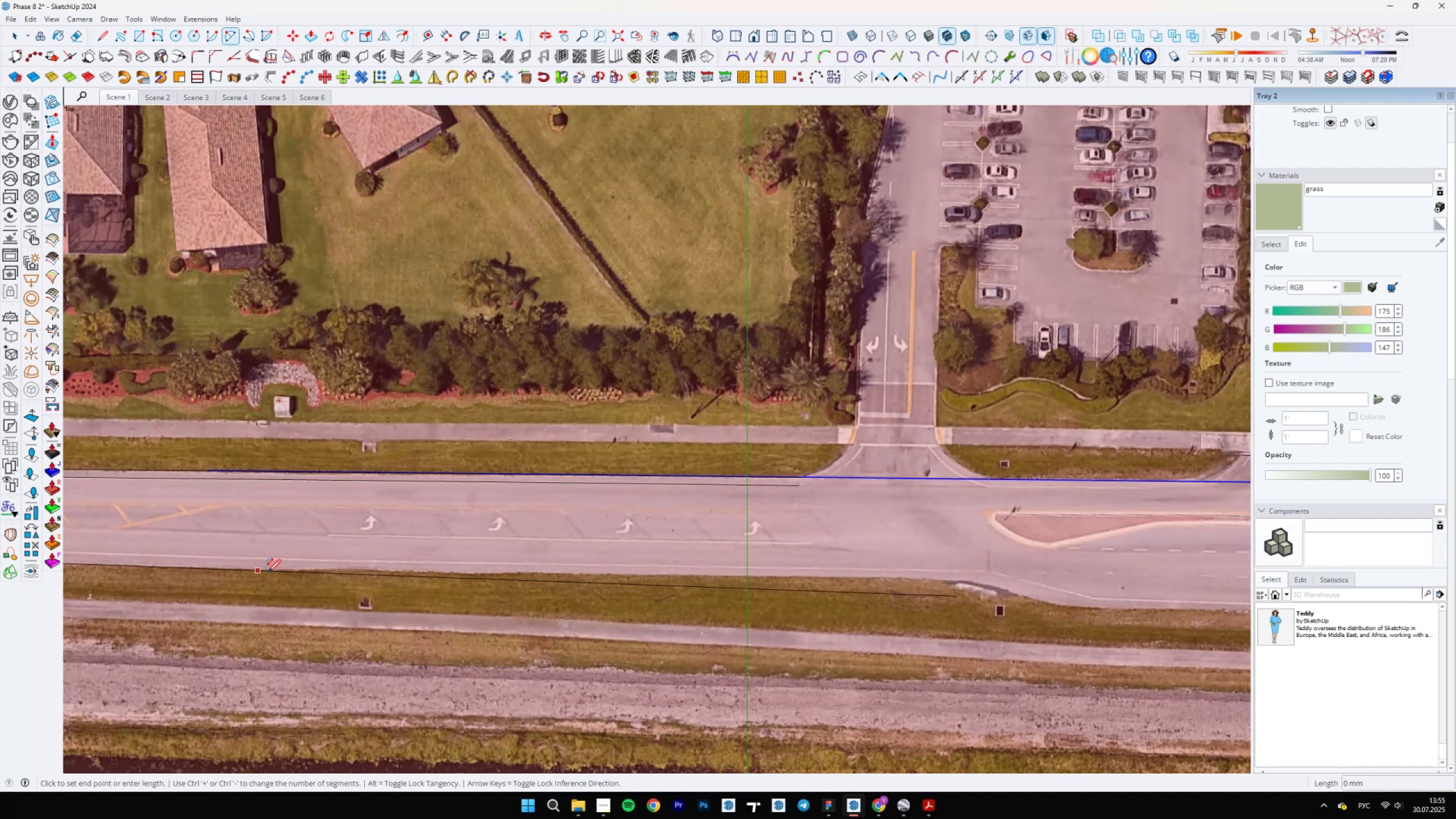 
scroll: coordinate [939, 566], scroll_direction: up, amount: 7.0
 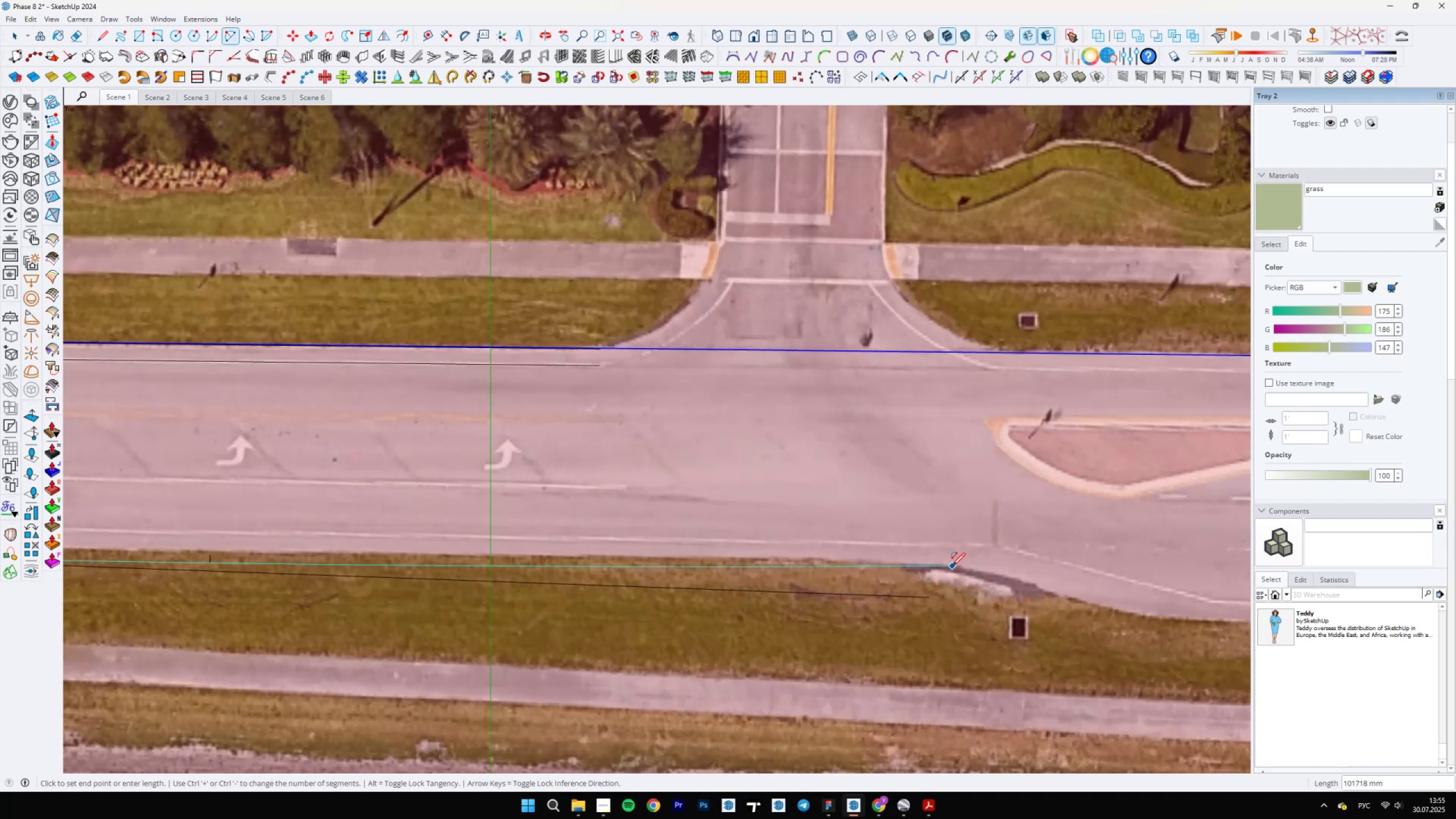 
left_click([953, 566])
 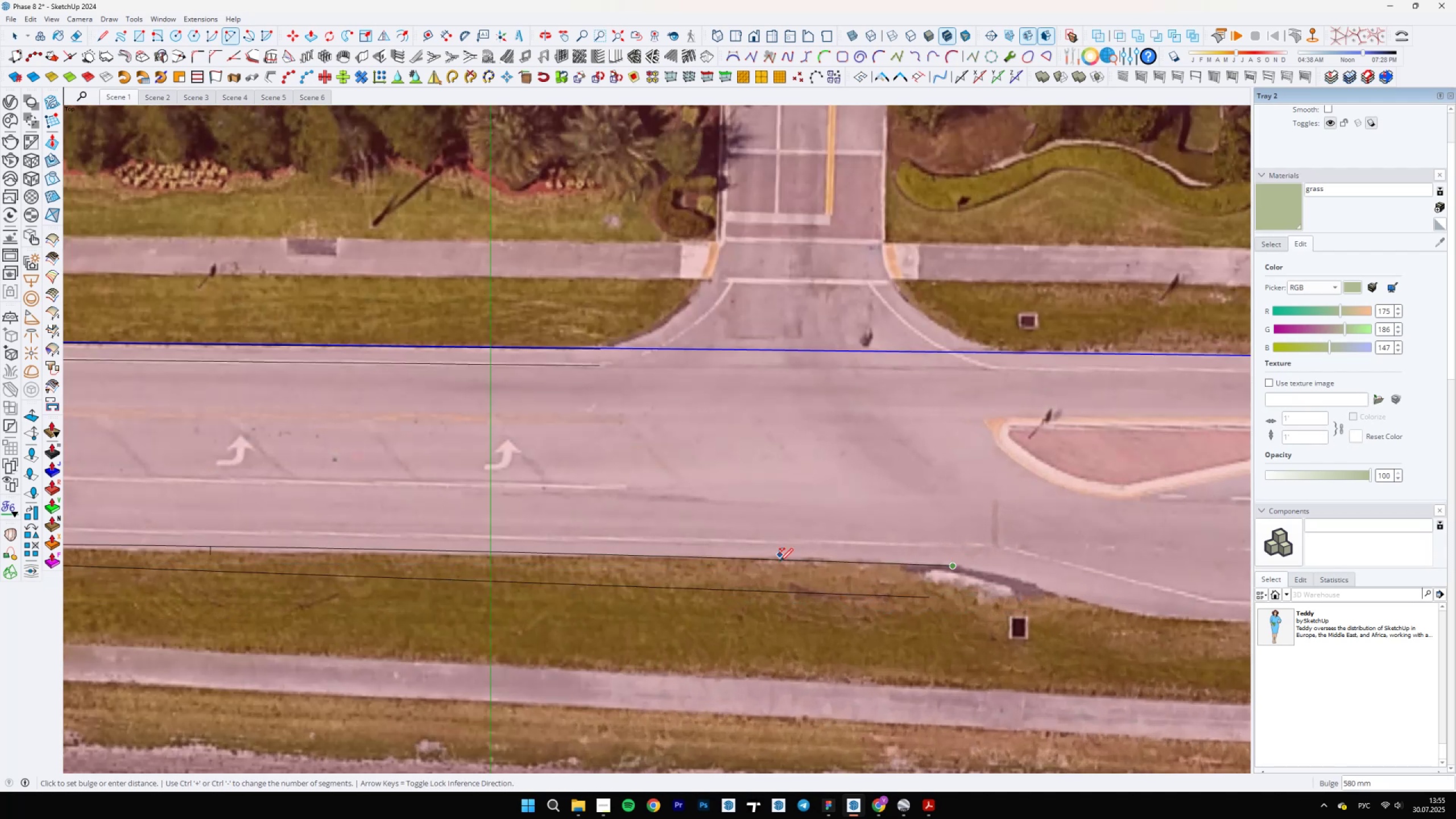 
scroll: coordinate [471, 554], scroll_direction: down, amount: 8.0
 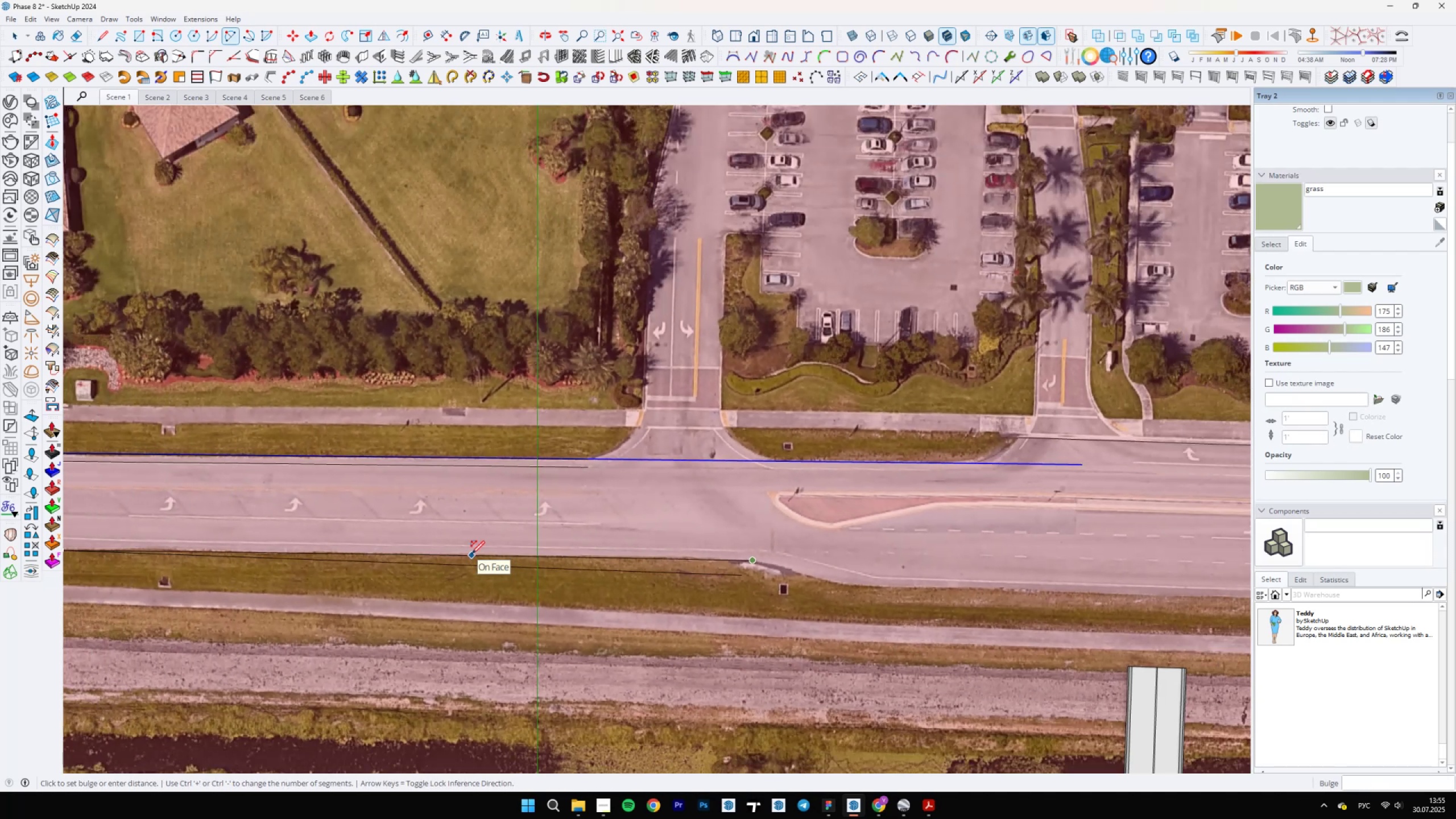 
left_click([471, 554])
 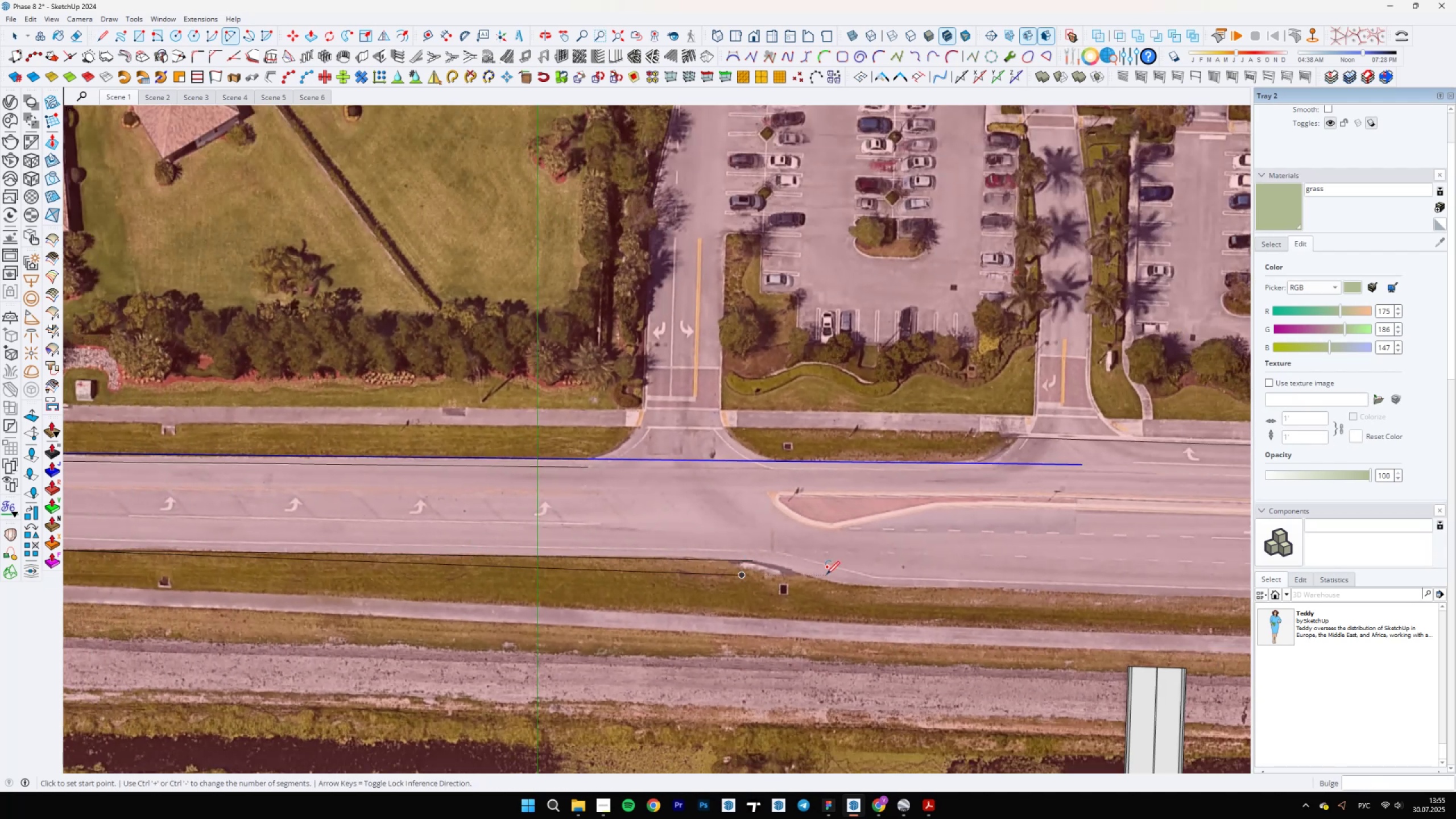 
scroll: coordinate [502, 547], scroll_direction: up, amount: 6.0
 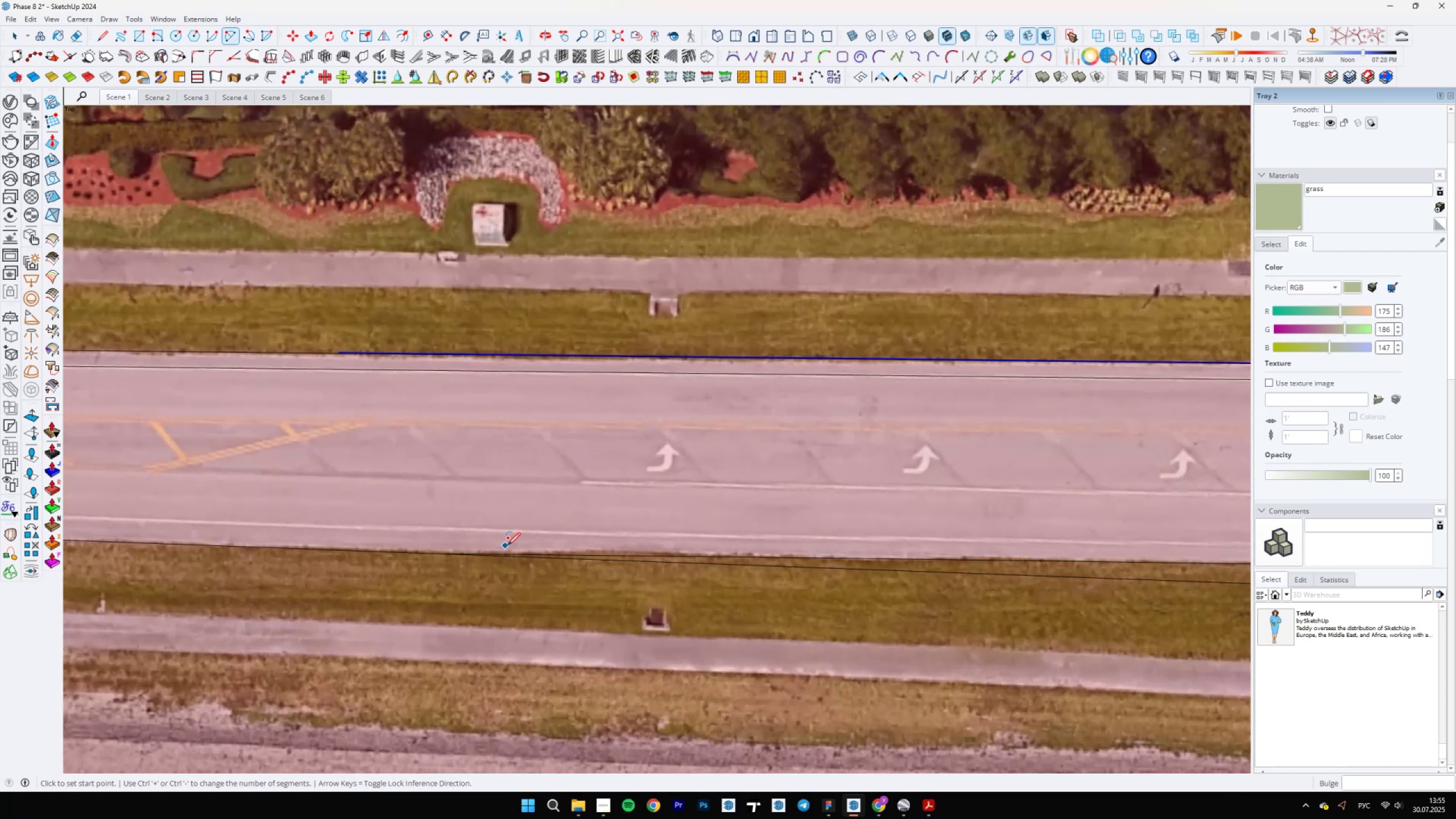 
scroll: coordinate [430, 554], scroll_direction: down, amount: 14.0
 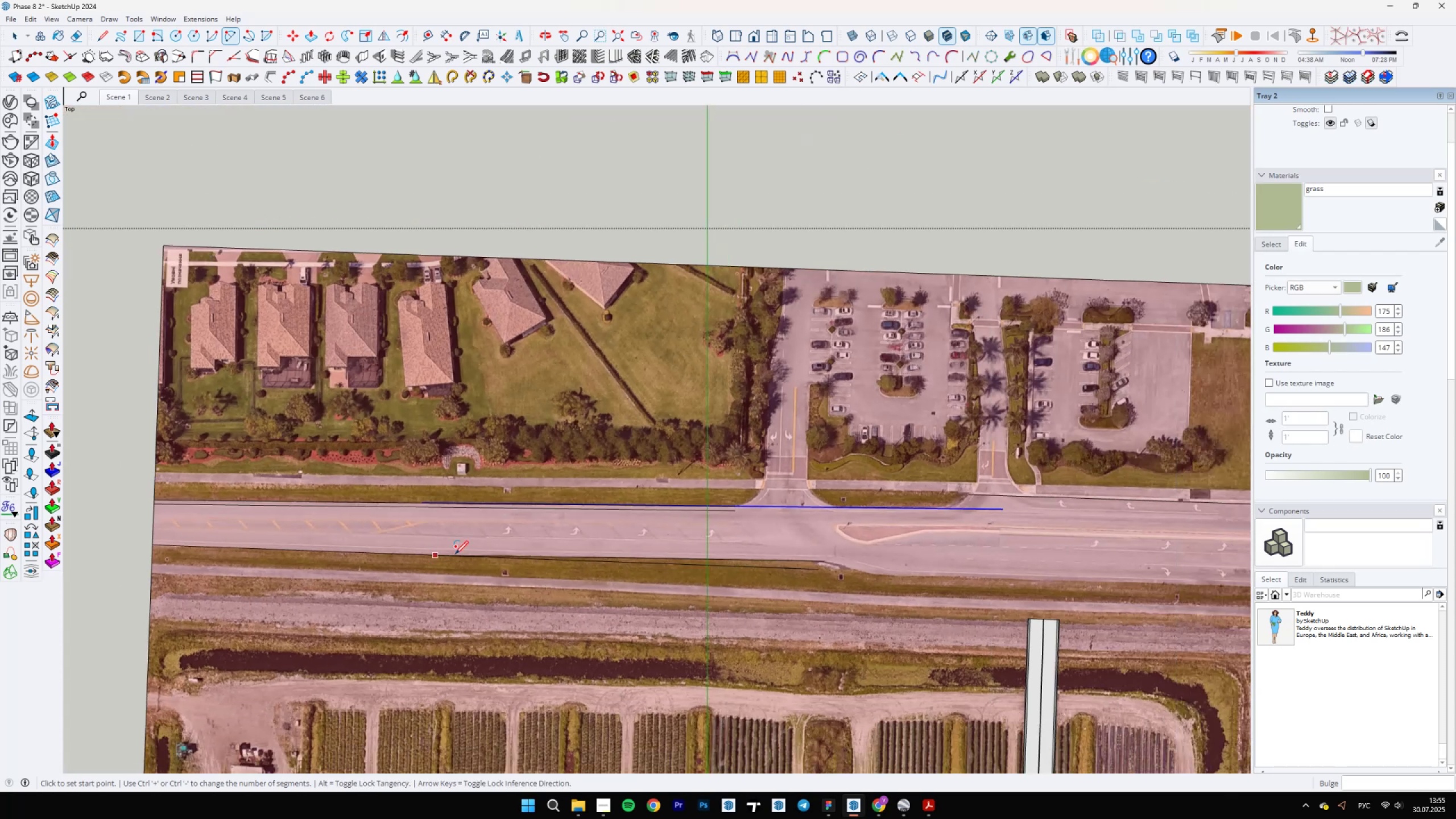 
key(E)
 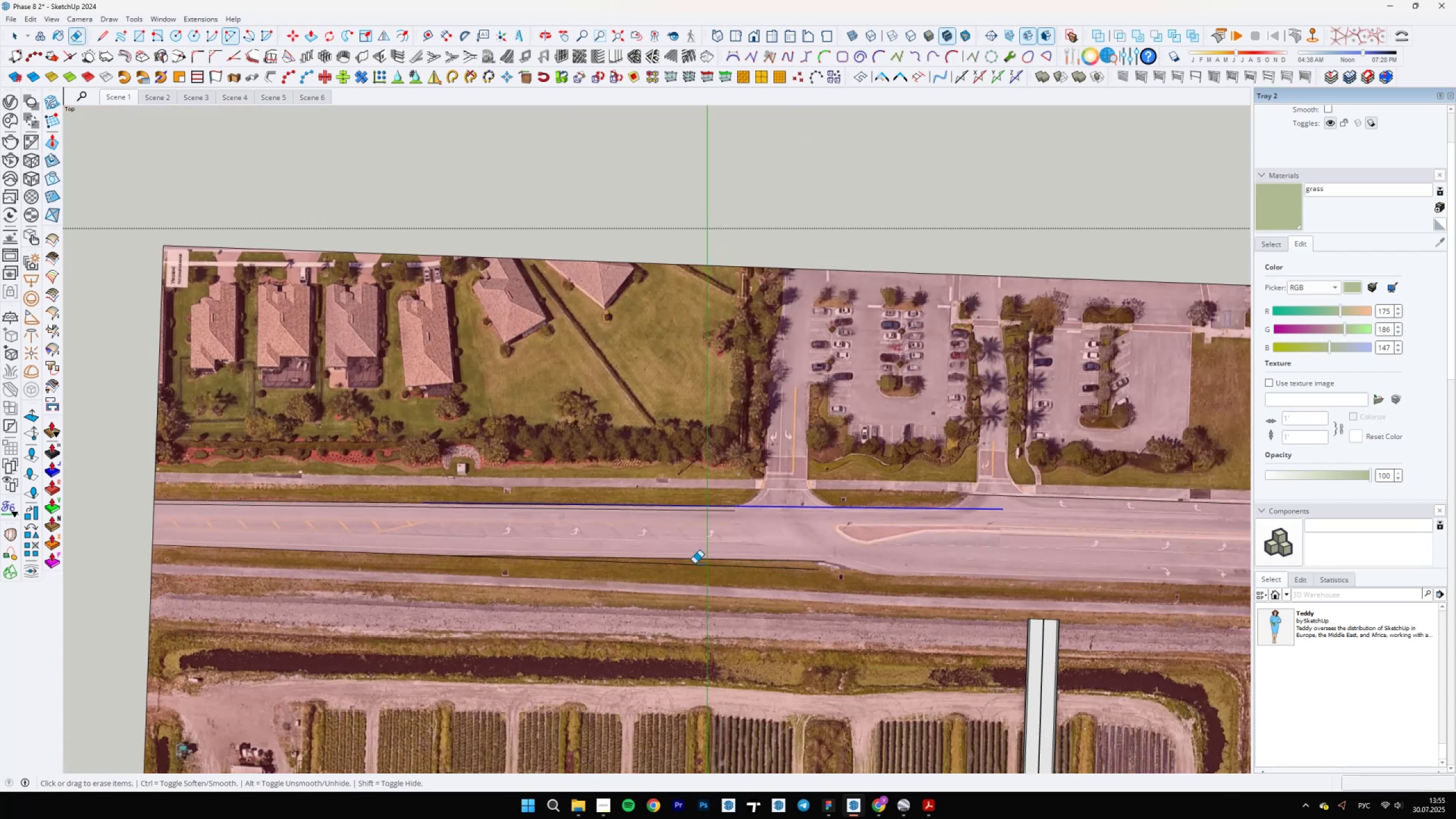 
left_click_drag(start_coordinate=[689, 565], to_coordinate=[686, 566])
 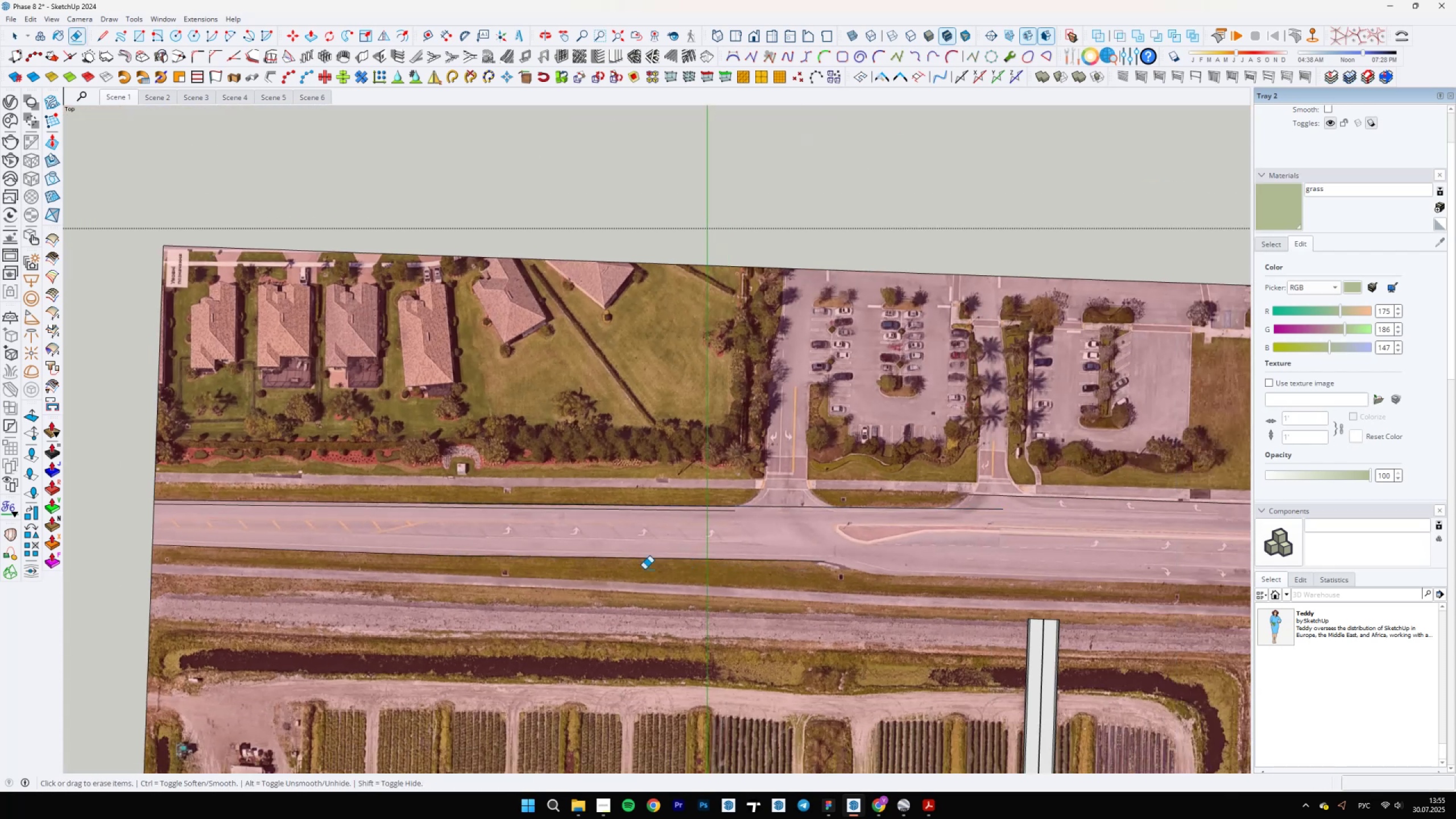 
key(Space)
 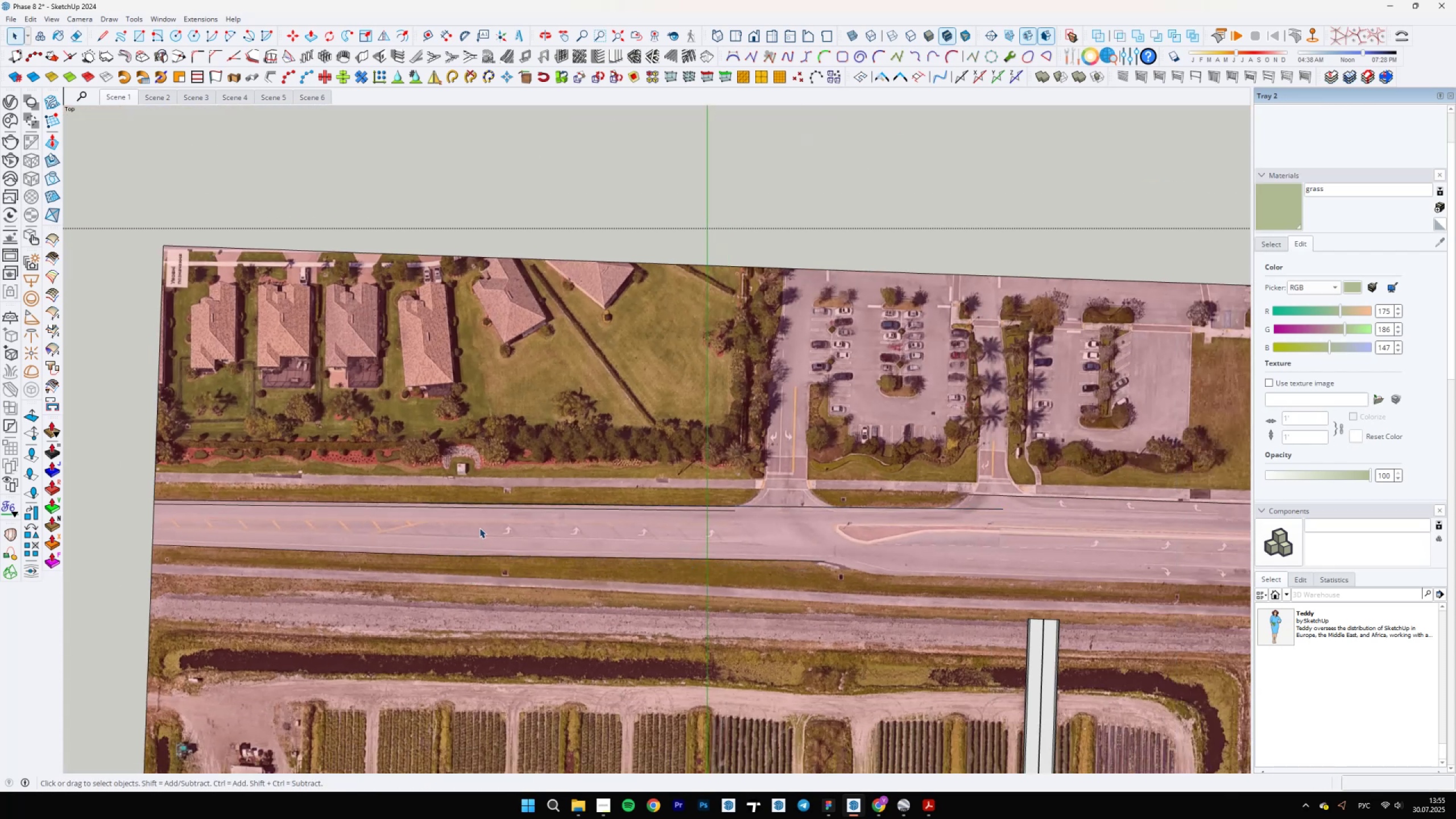 
scroll: coordinate [361, 533], scroll_direction: up, amount: 6.0
 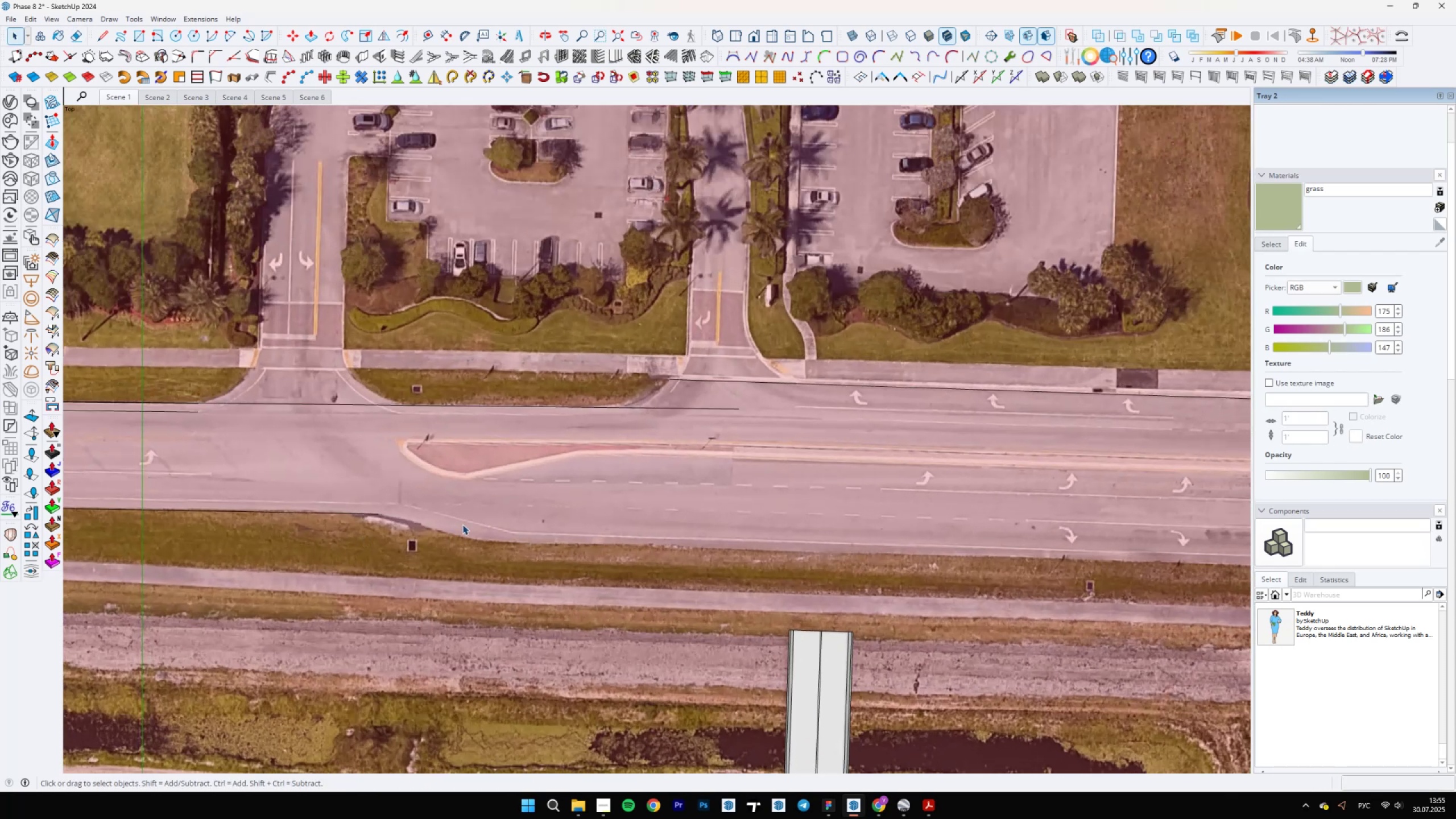 
type(ll)
 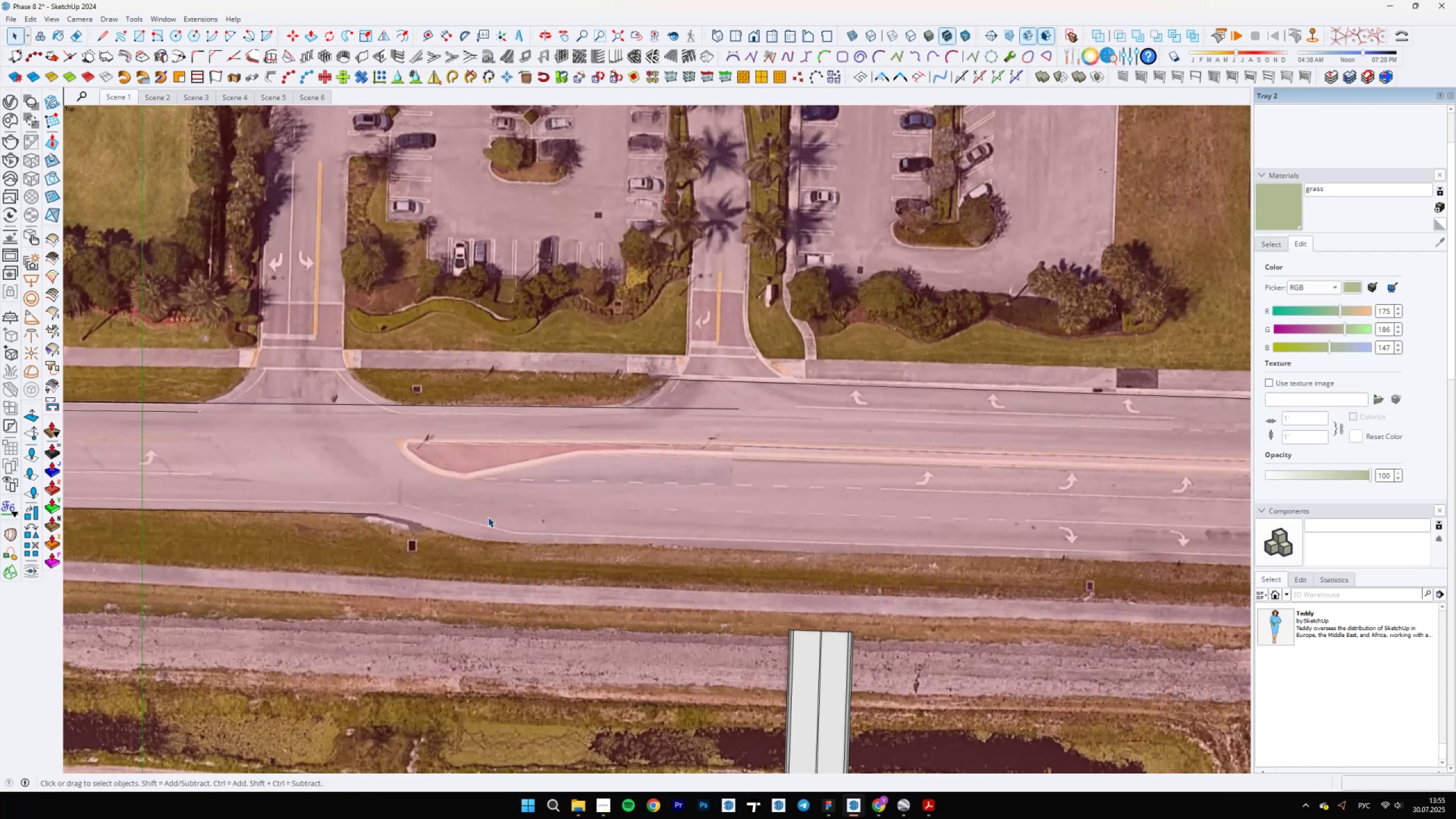 
scroll: coordinate [490, 555], scroll_direction: up, amount: 11.0
 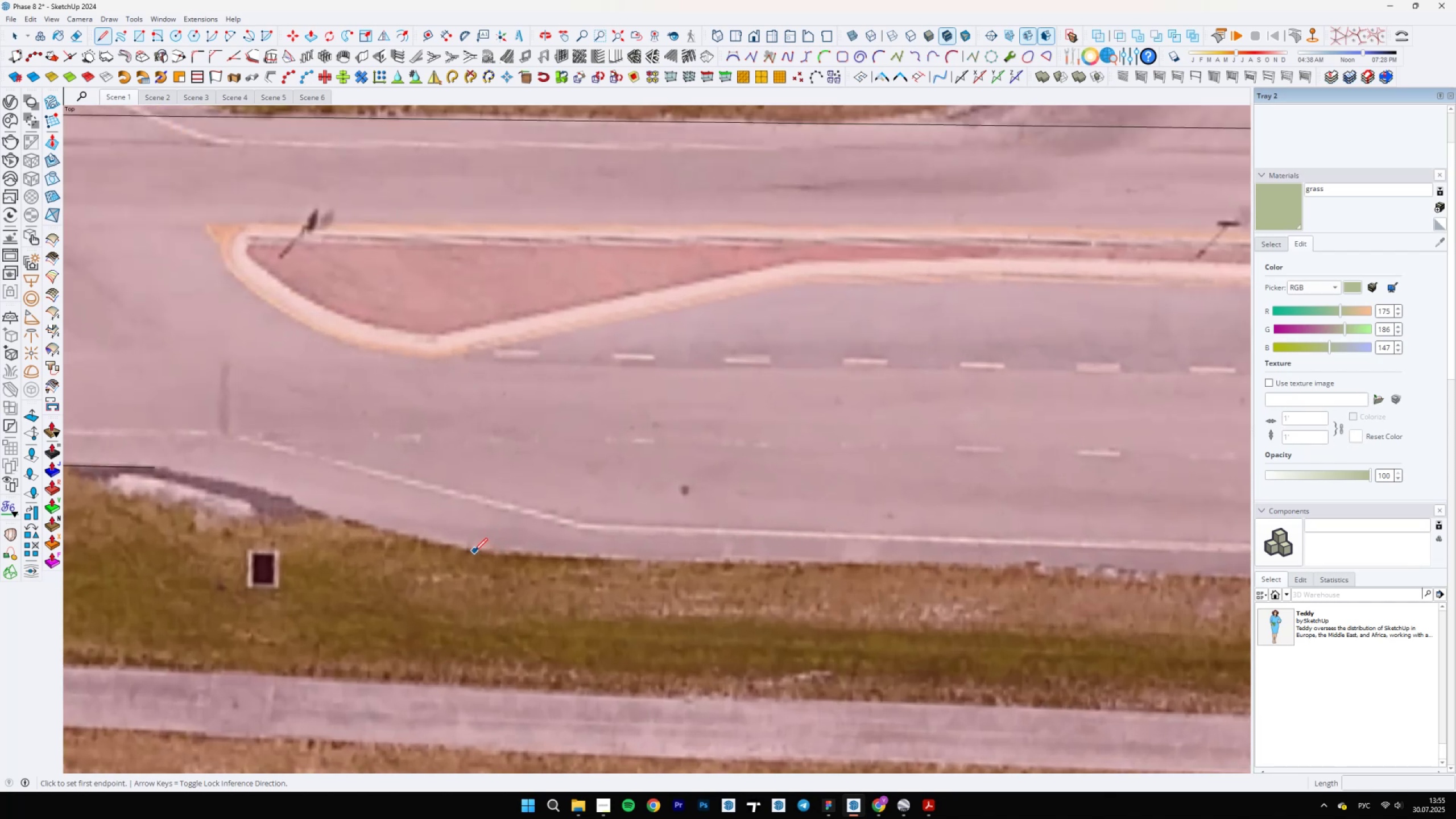 
left_click([474, 551])
 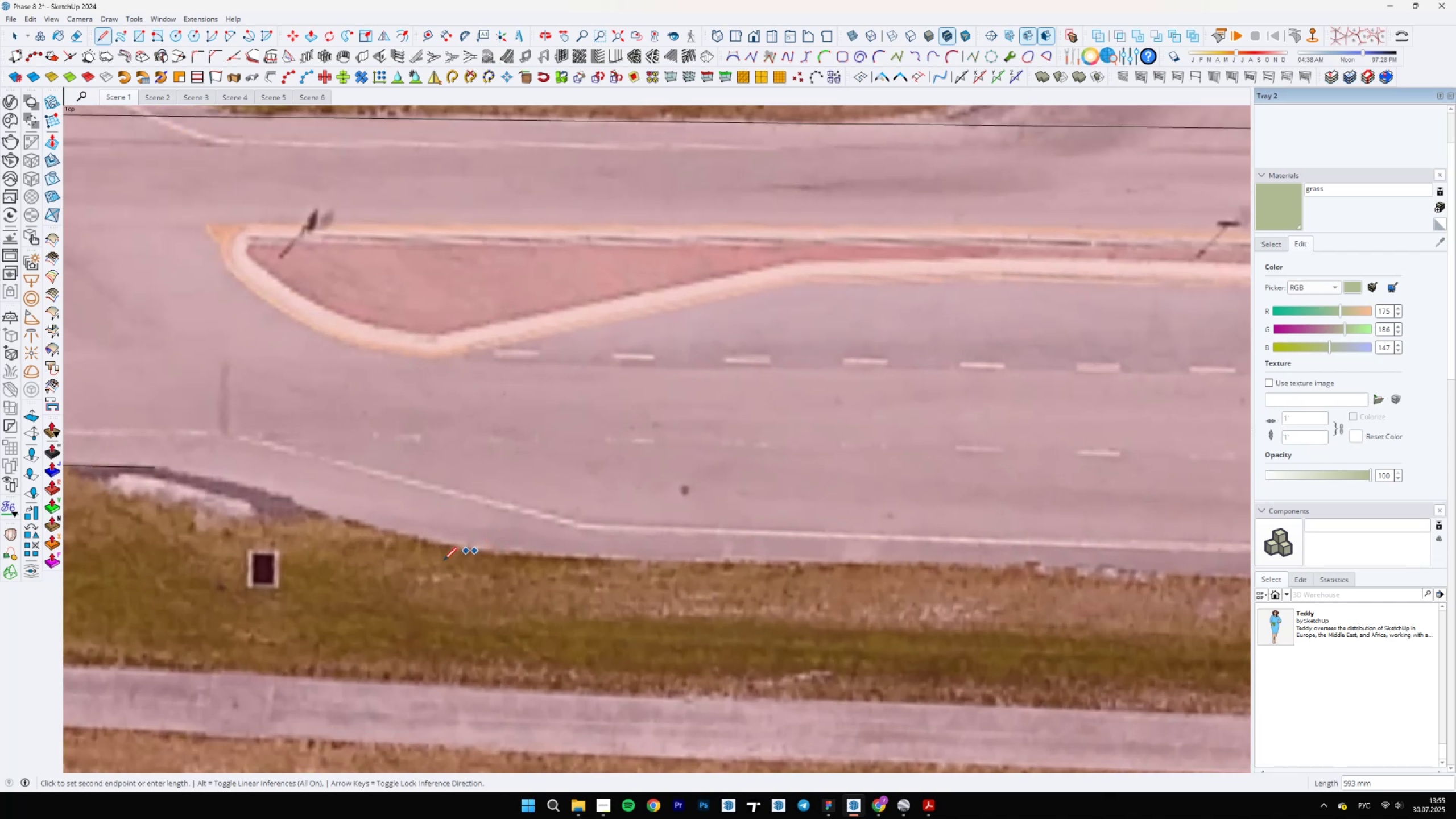 
scroll: coordinate [296, 621], scroll_direction: down, amount: 14.0
 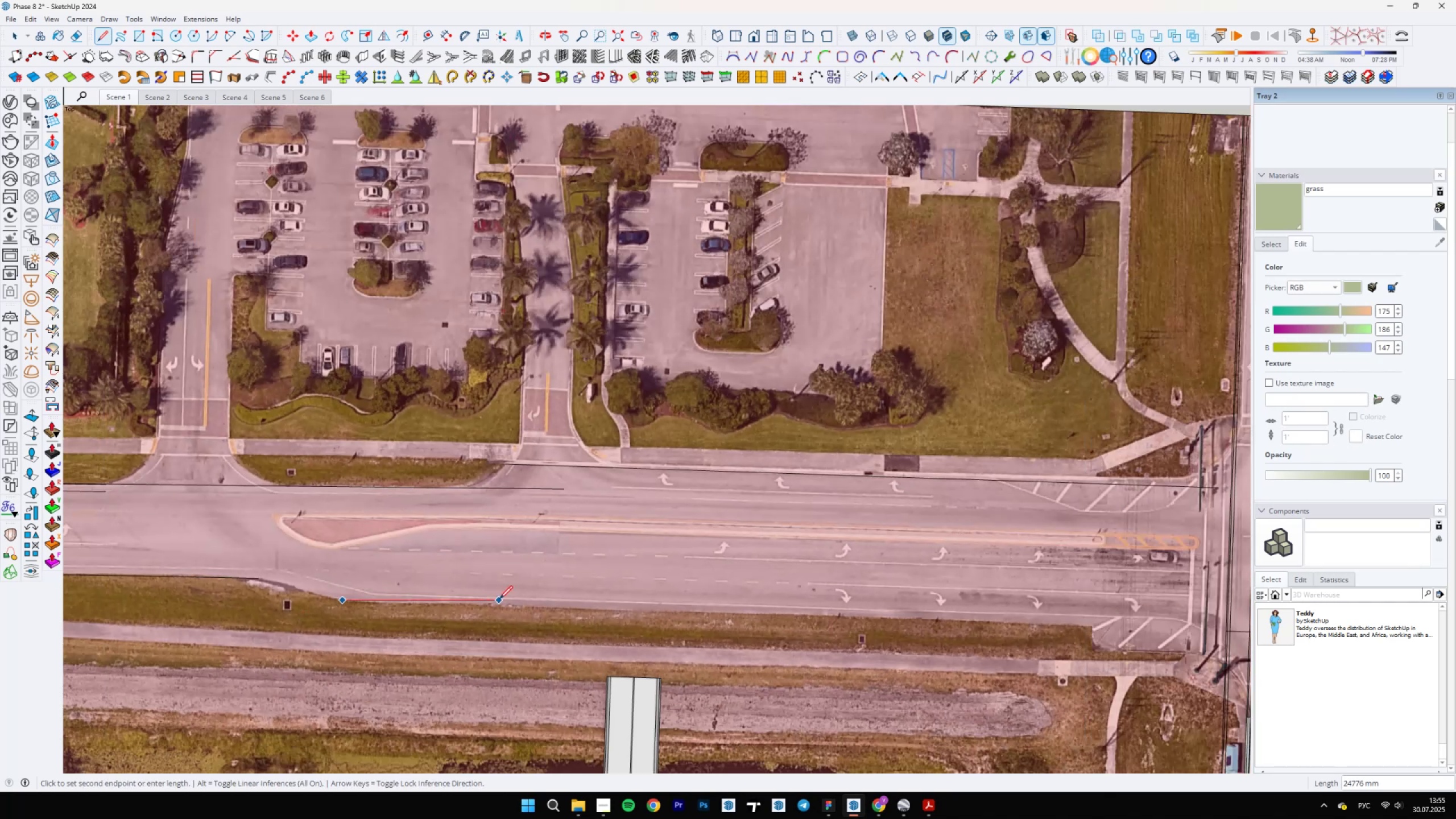 
scroll: coordinate [507, 601], scroll_direction: up, amount: 4.0
 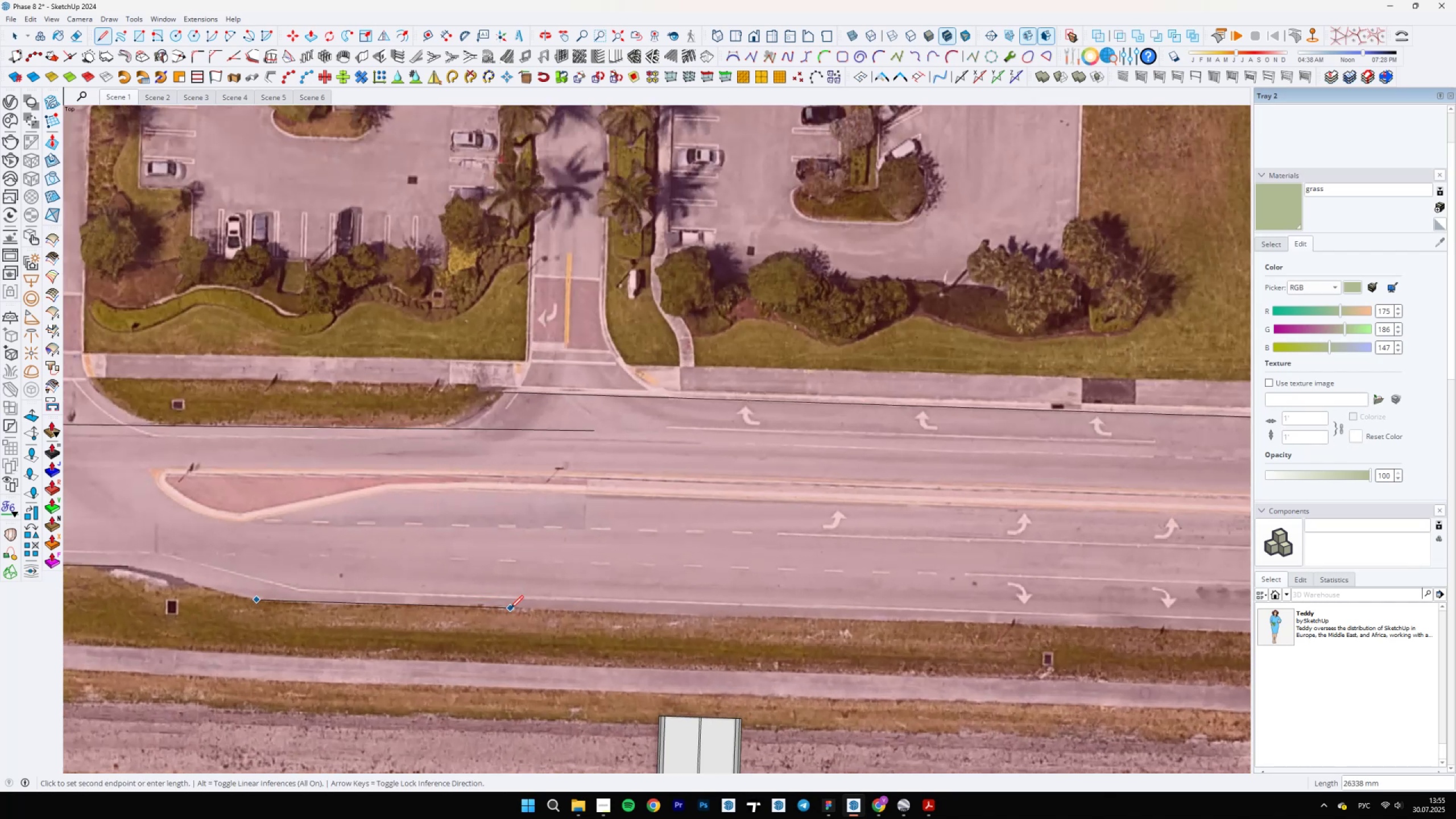 
hold_key(key=ShiftLeft, duration=1.53)
scroll: coordinate [518, 609], scroll_direction: down, amount: 6.0
 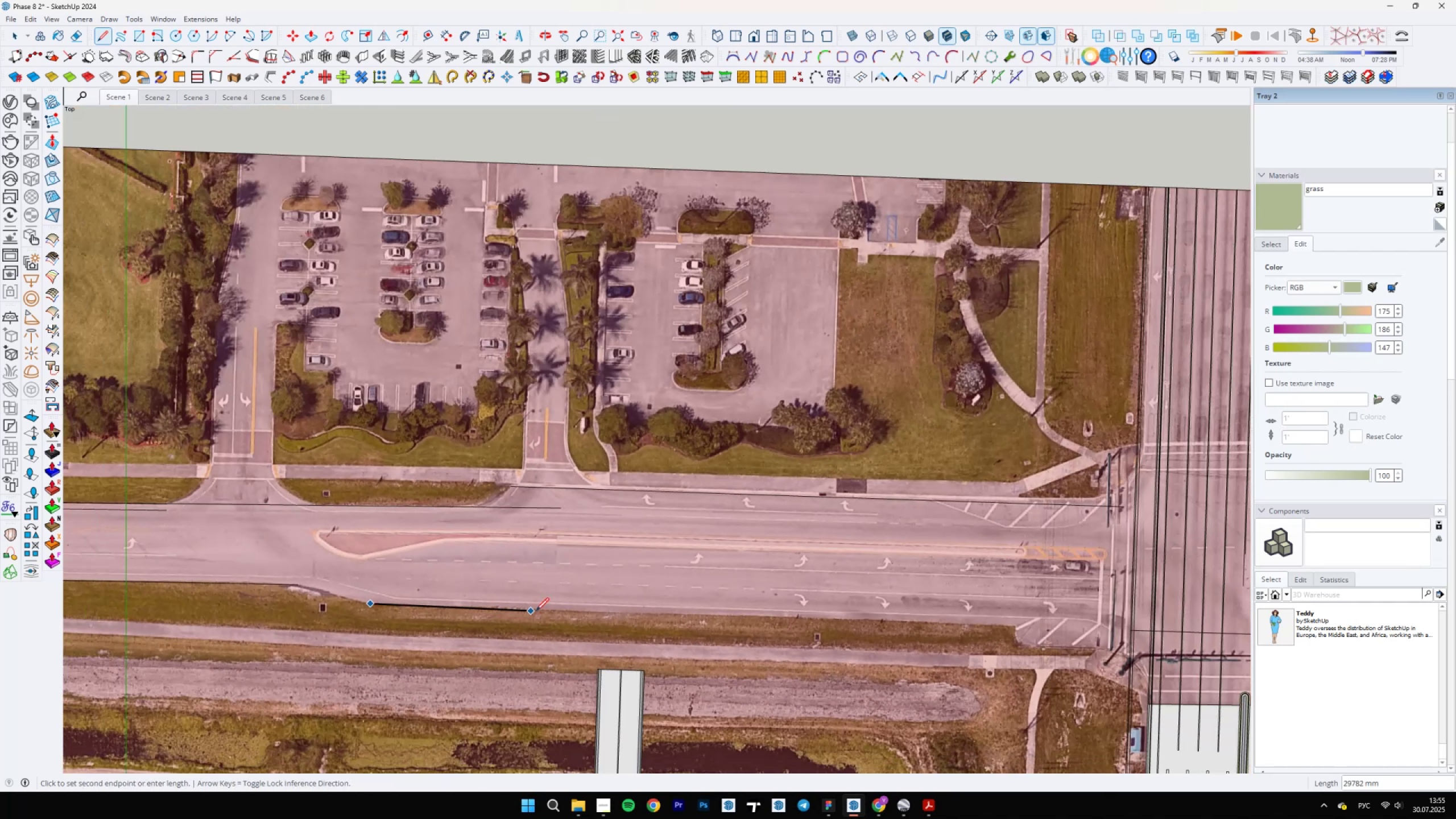 
key(Shift+ShiftLeft)
 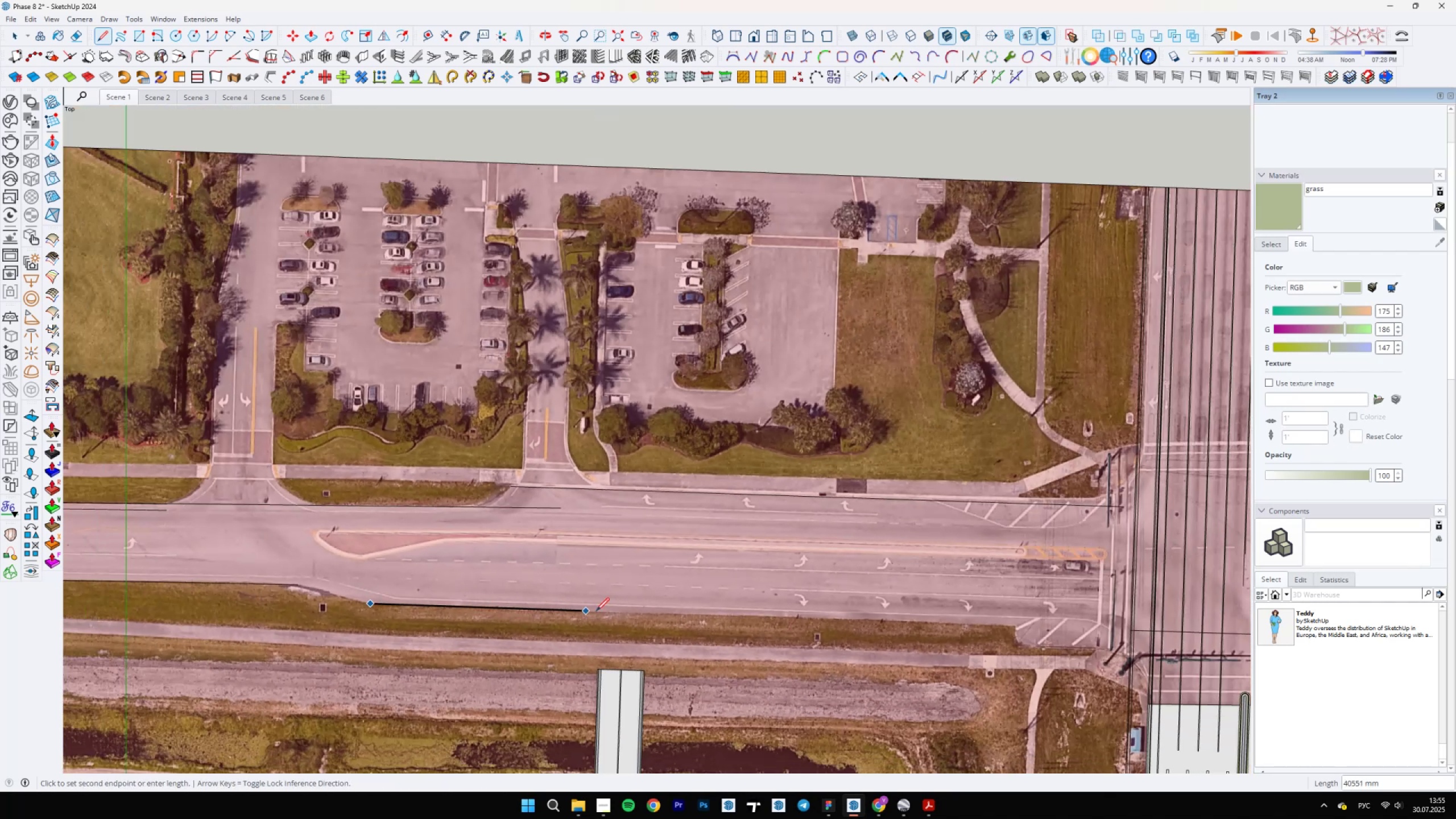 
key(Shift+ShiftLeft)
 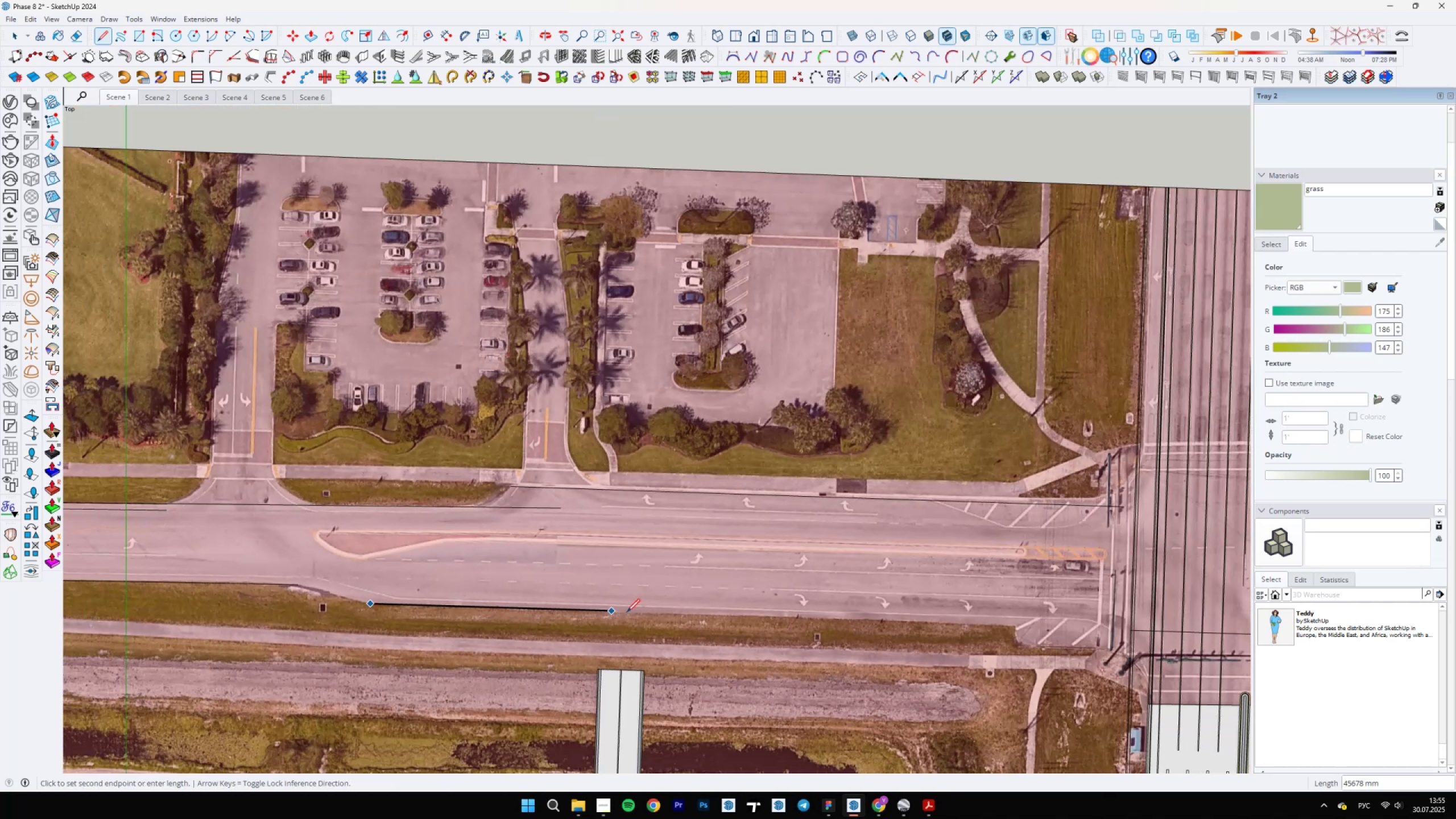 
key(Shift+ShiftLeft)
 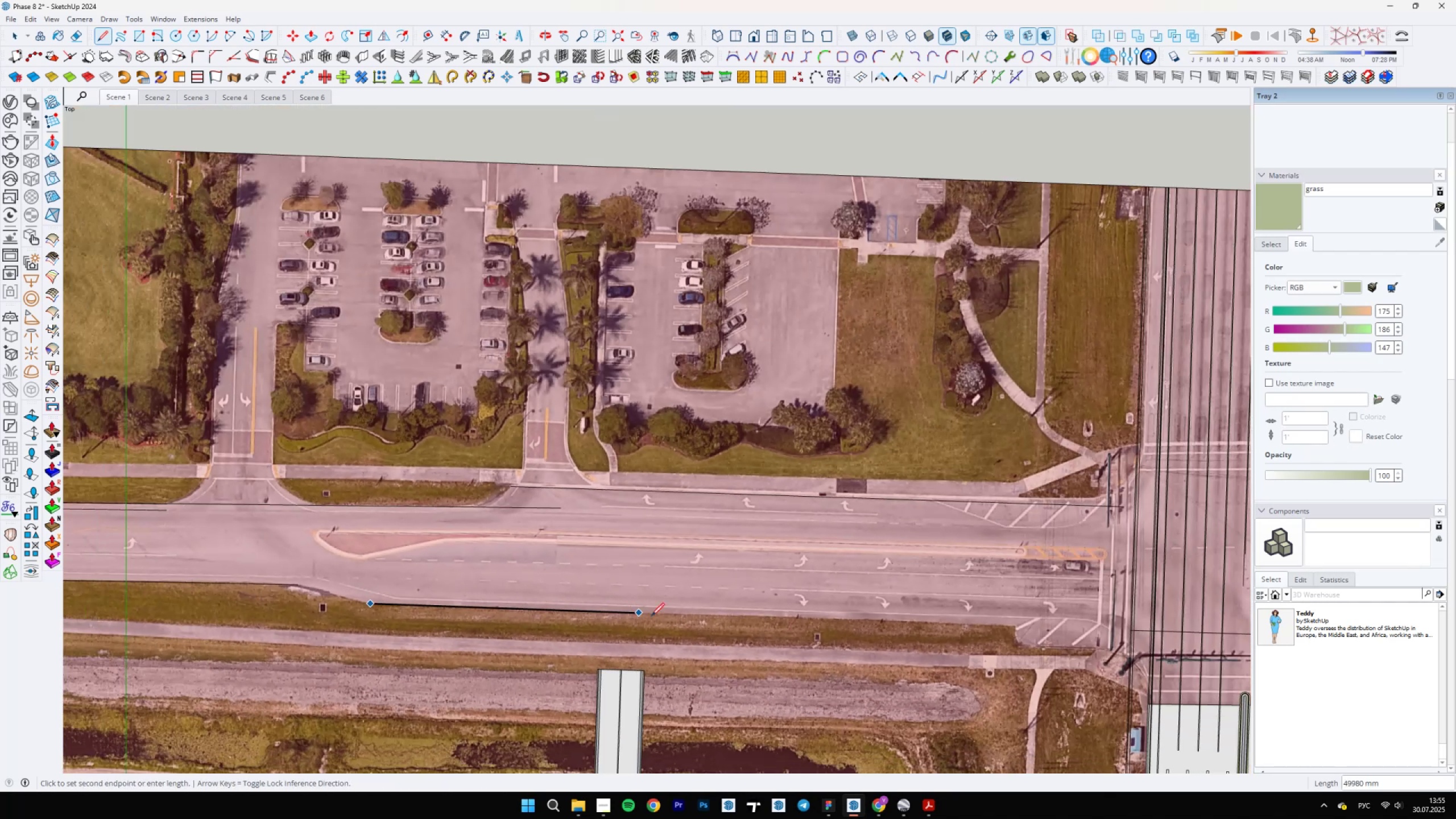 
key(Shift+ShiftLeft)
 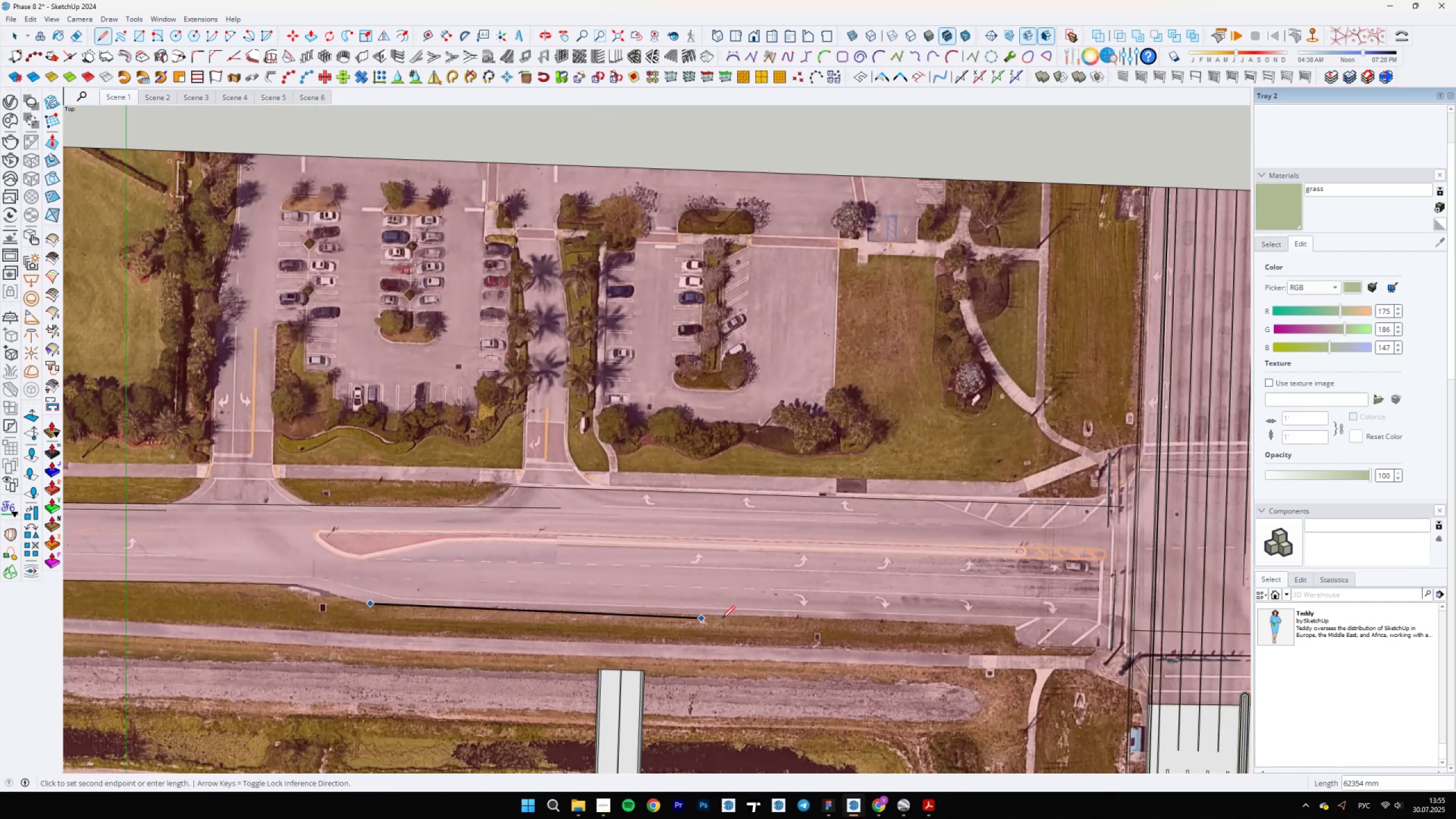 
key(Shift+ShiftLeft)
 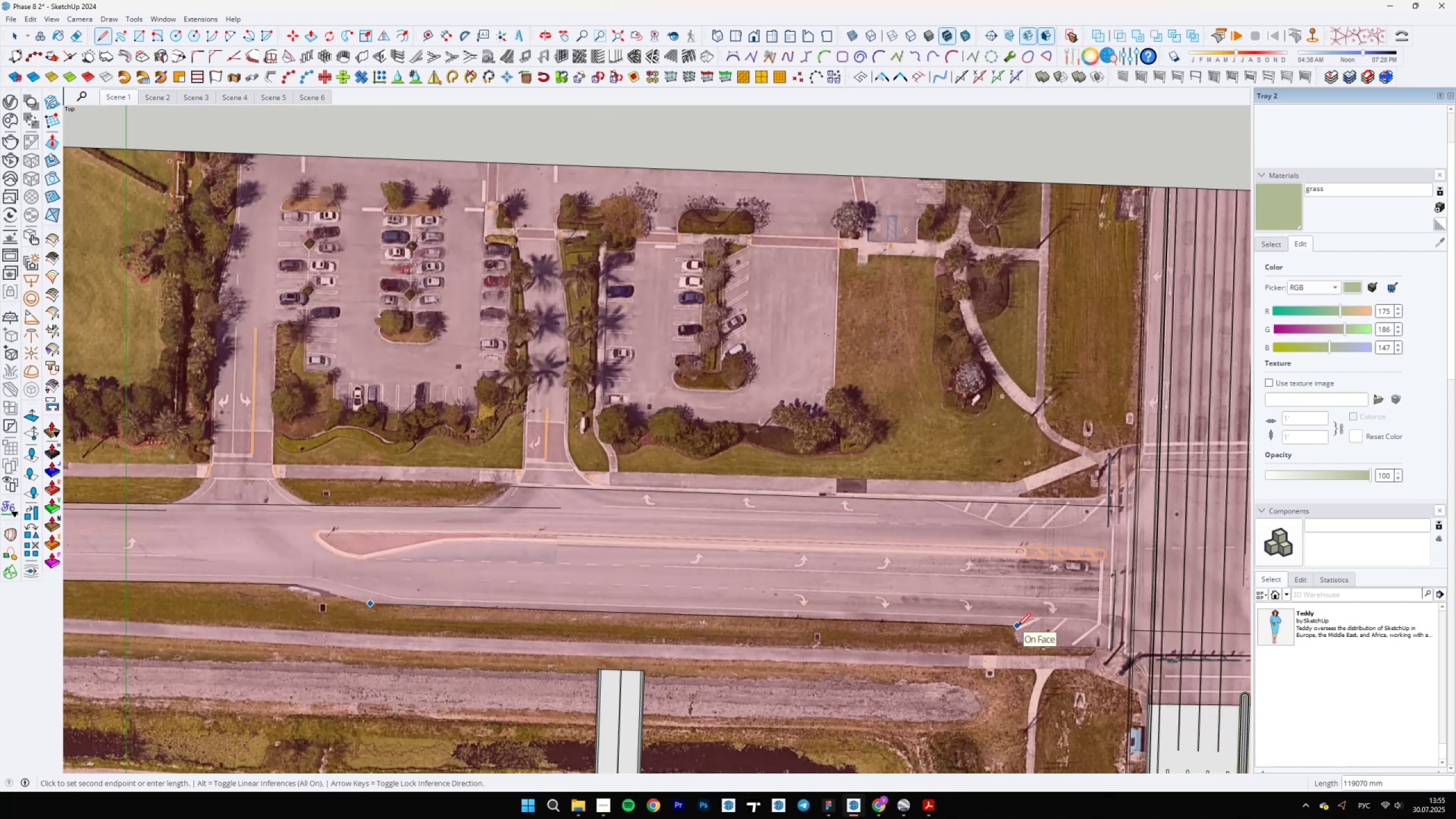 
scroll: coordinate [1015, 626], scroll_direction: up, amount: 7.0
 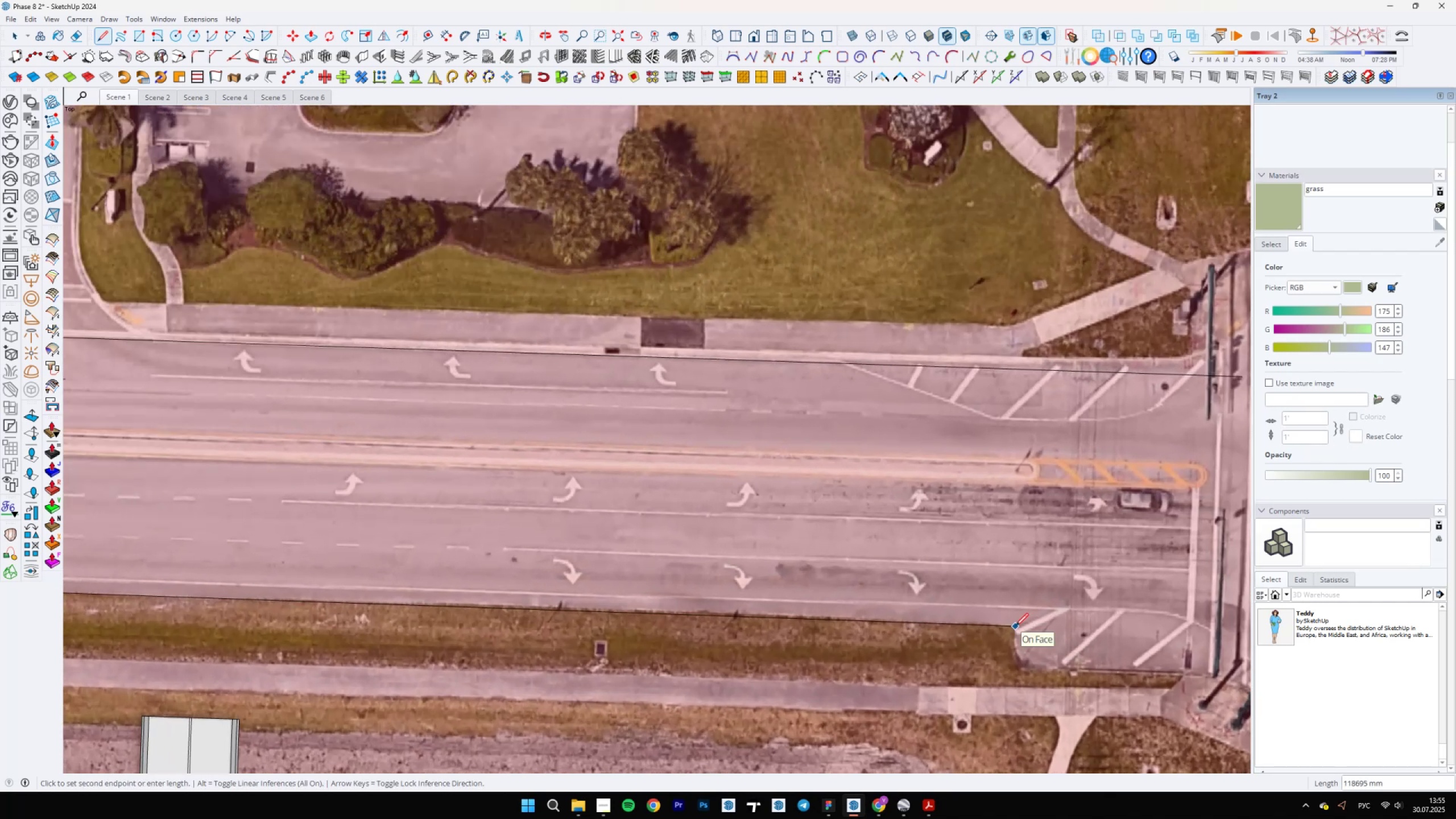 
left_click([1015, 626])
 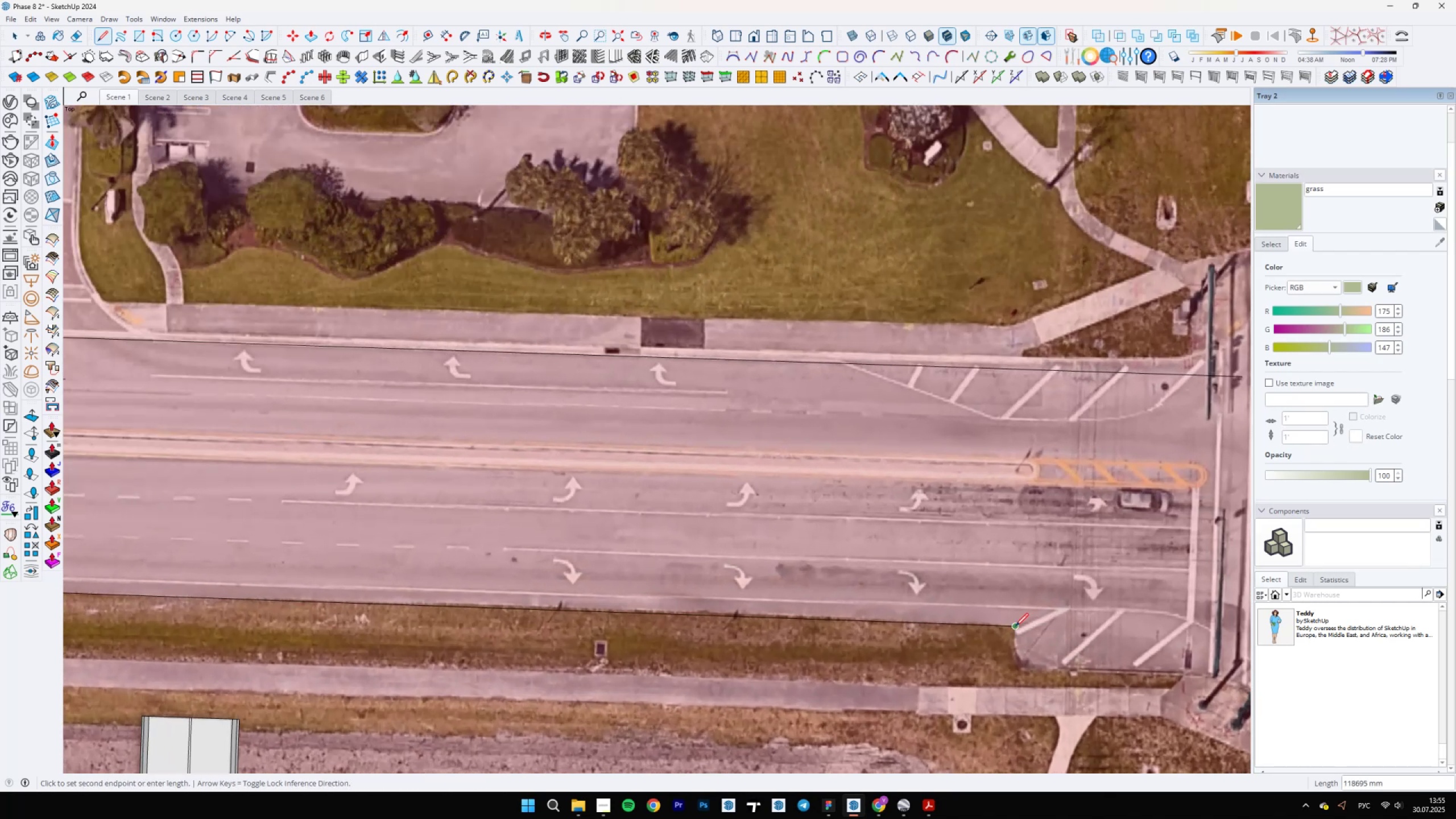 
scroll: coordinate [1061, 643], scroll_direction: down, amount: 6.0
 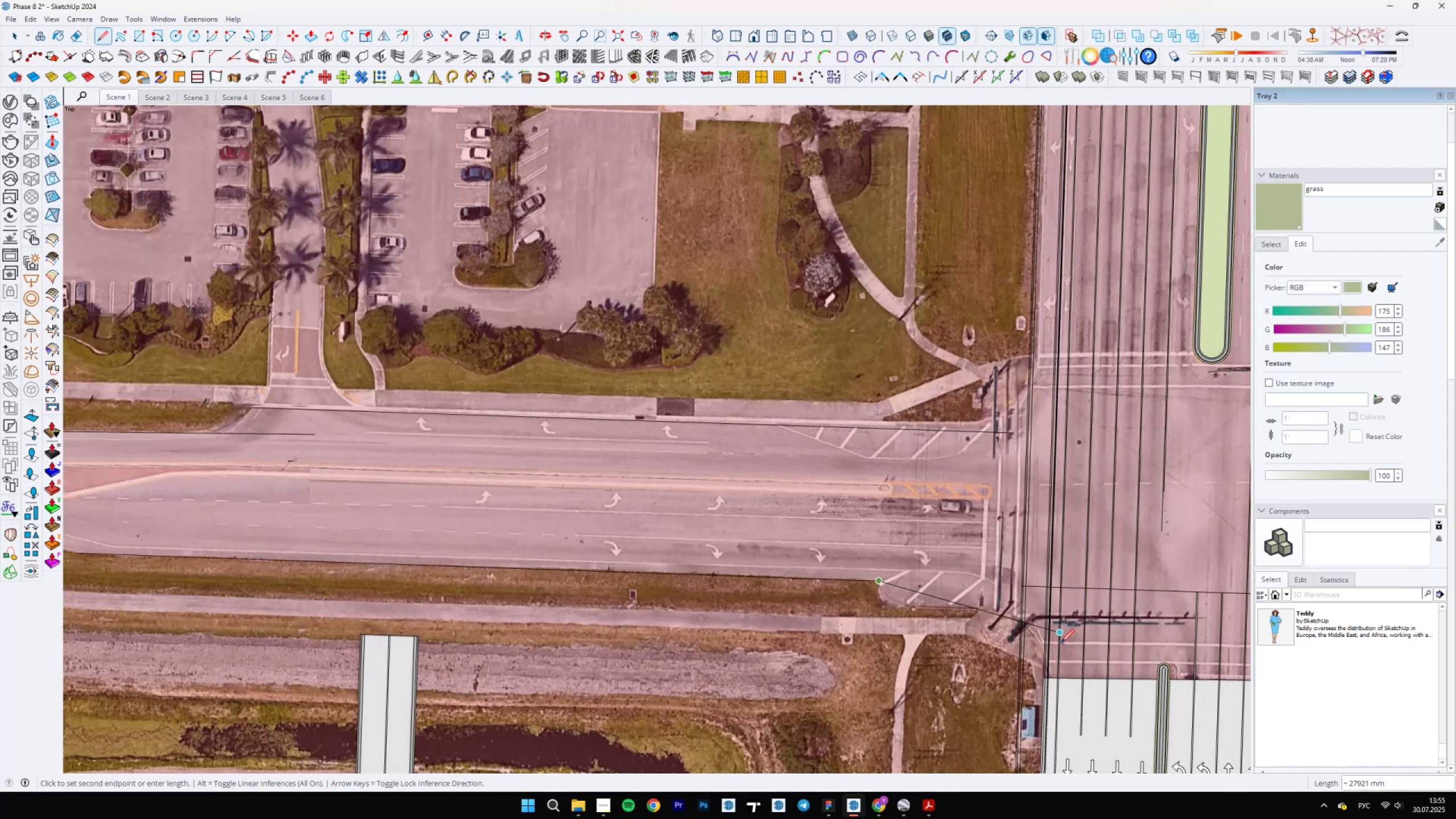 
key(Space)
 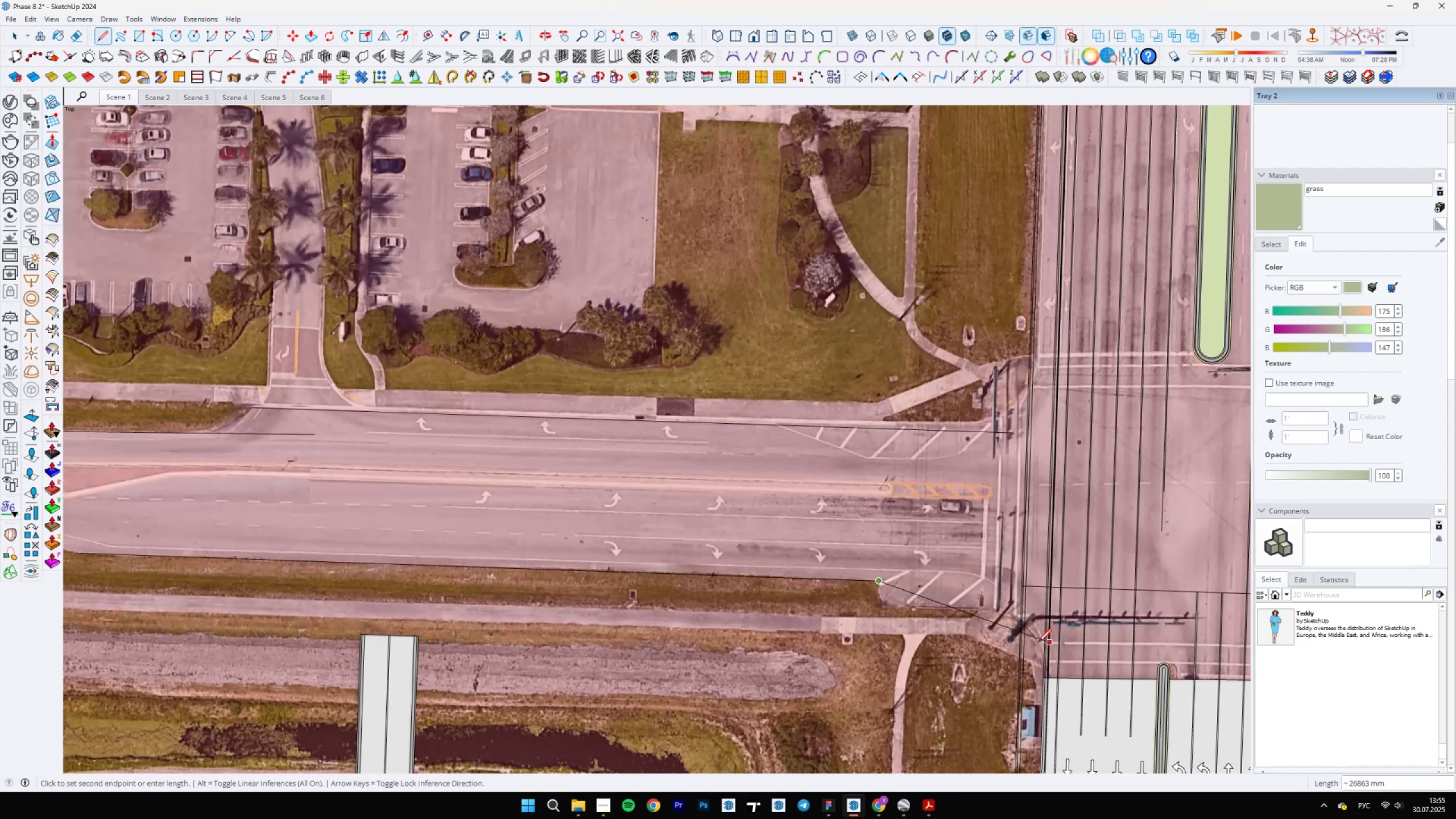 
key(Shift+ShiftLeft)
 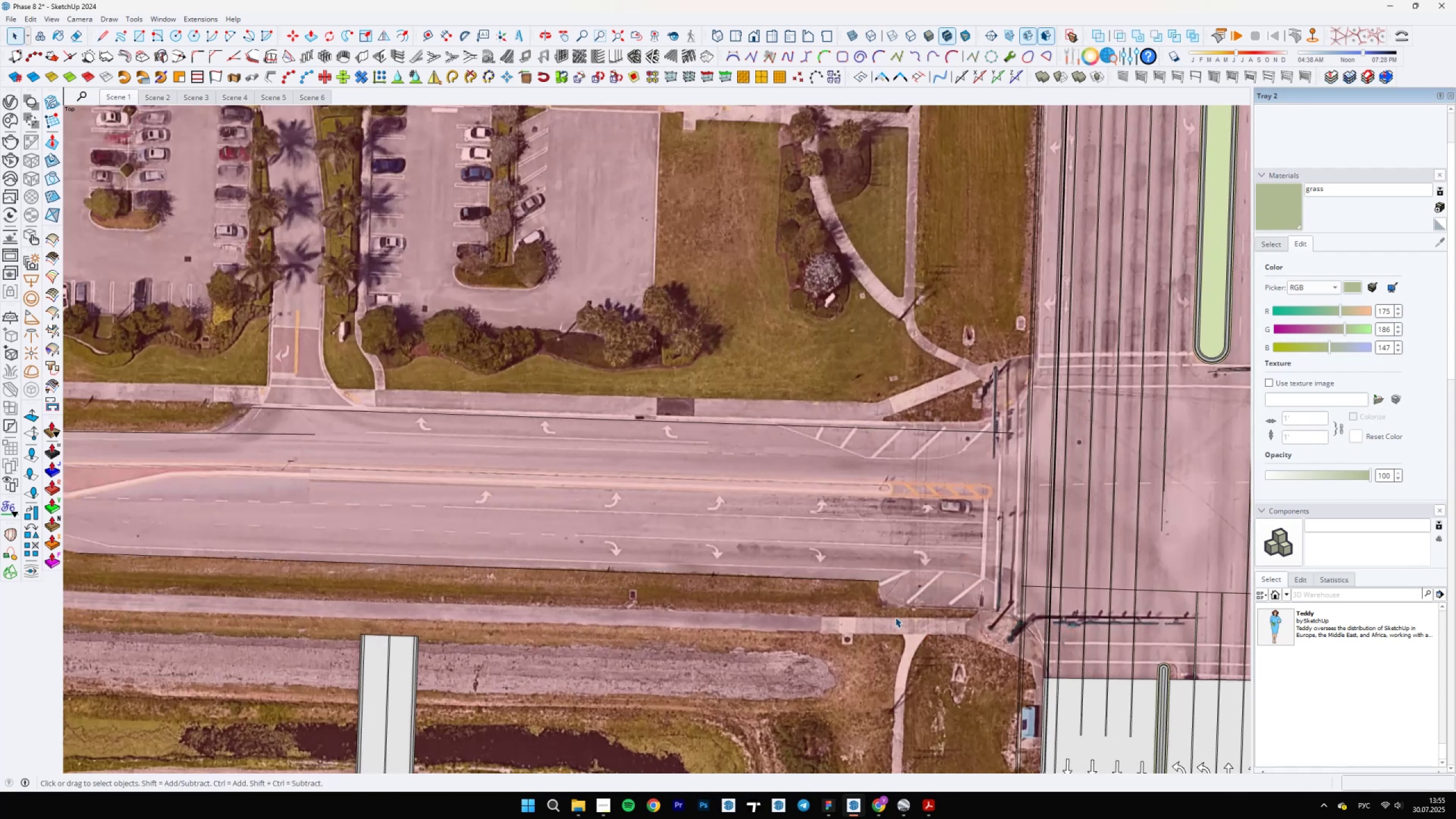 
scroll: coordinate [802, 584], scroll_direction: up, amount: 12.0
 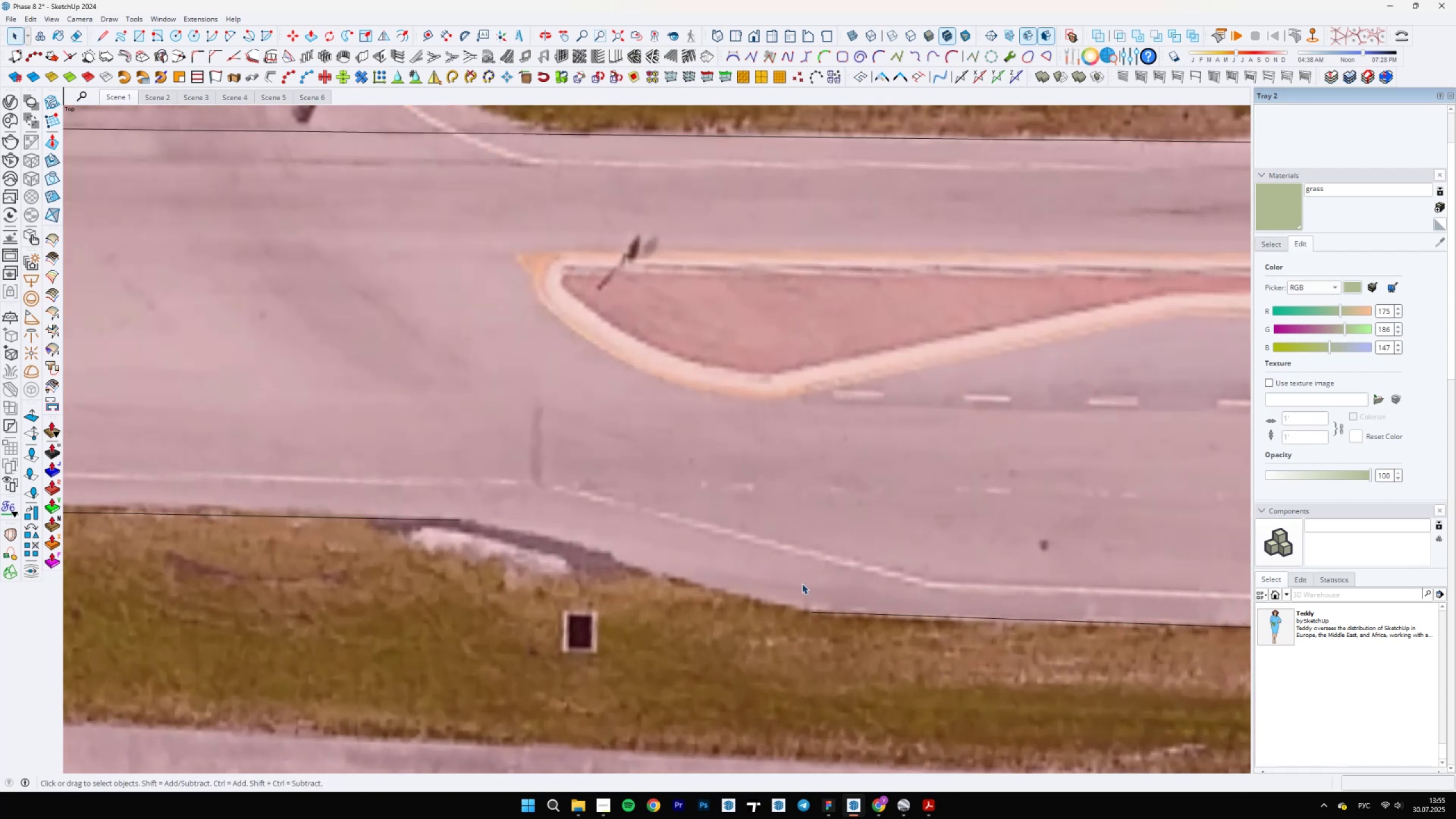 
key(L)
 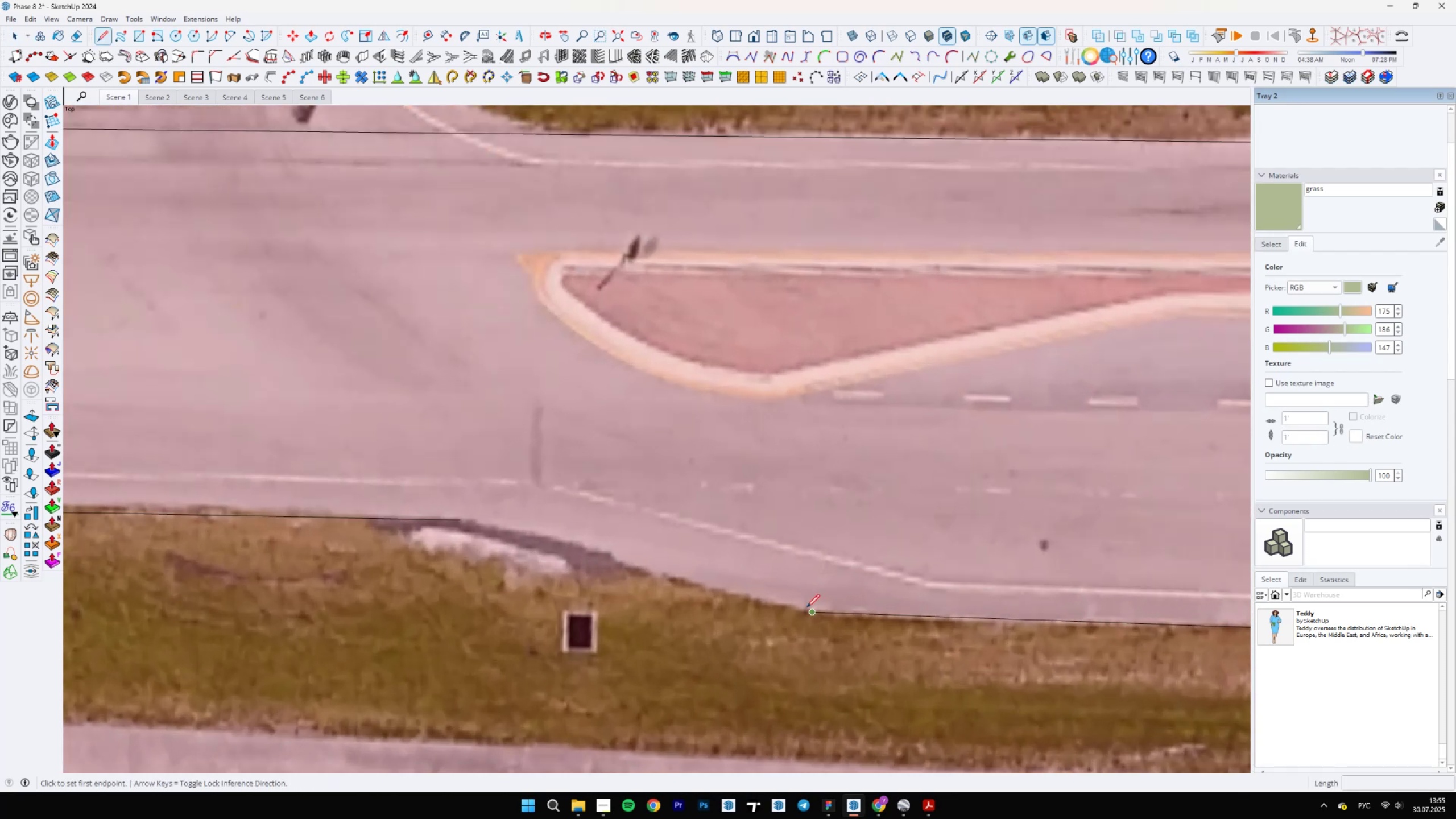 
left_click([806, 609])
 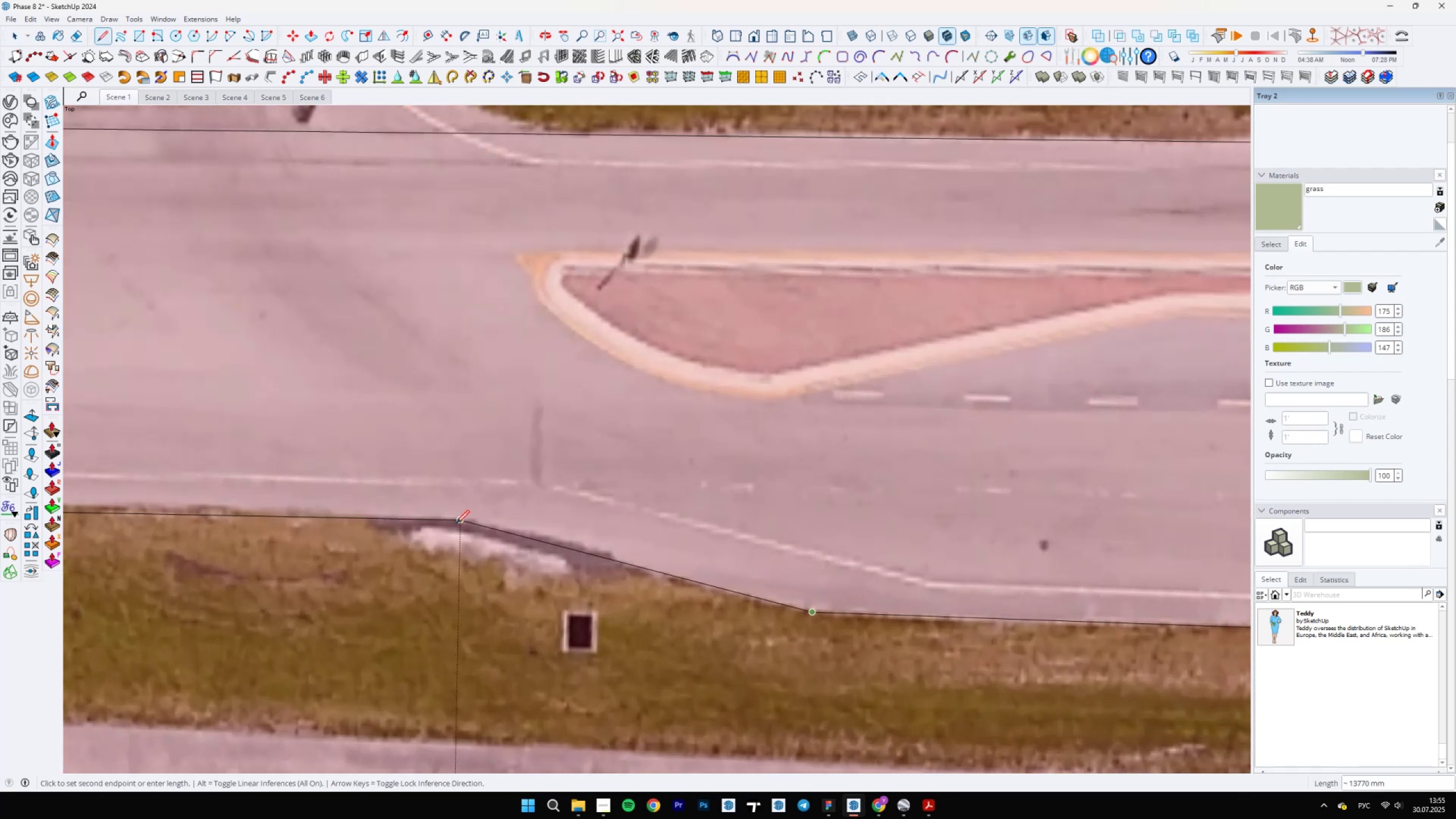 
left_click([460, 523])
 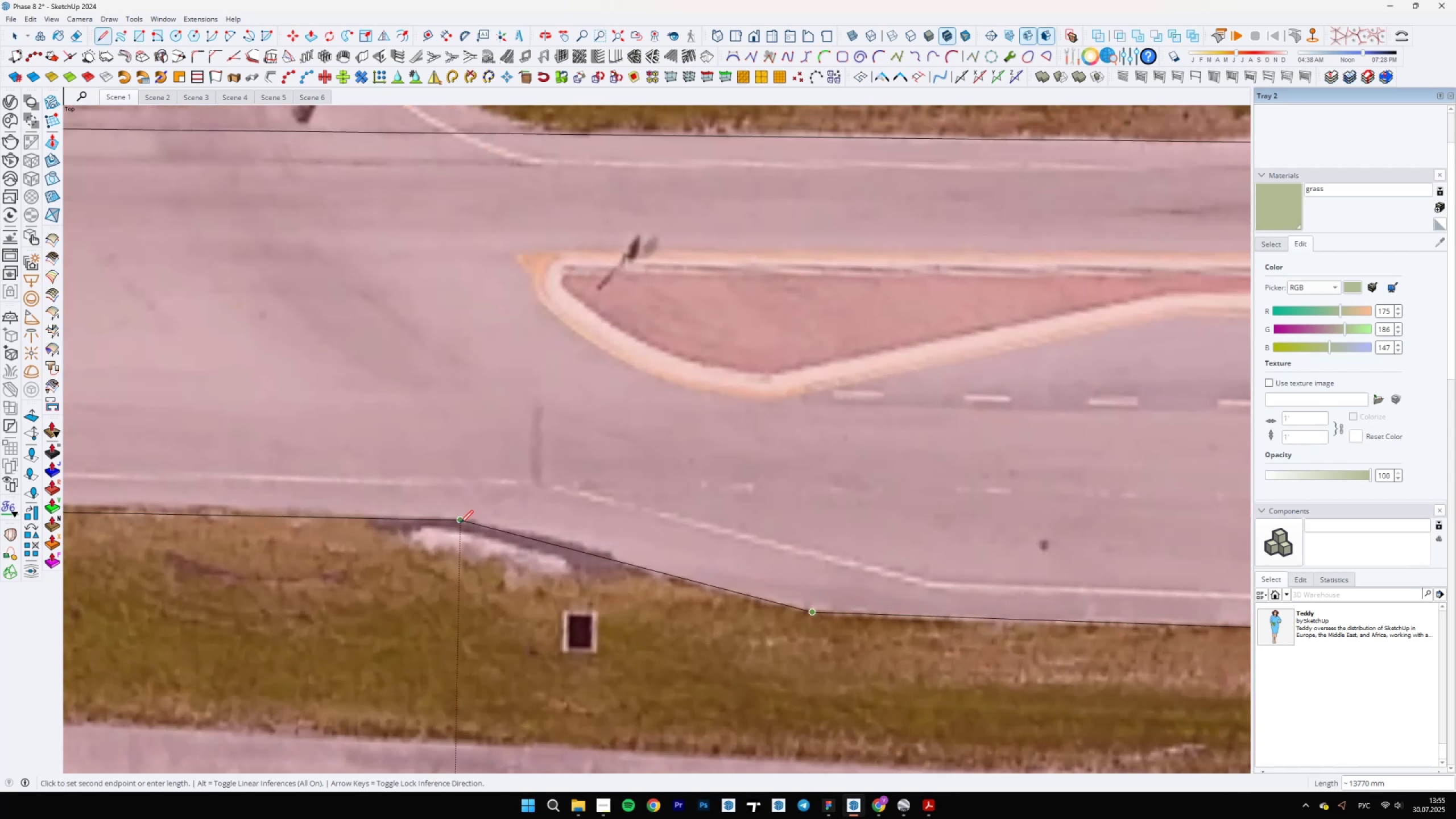 
scroll: coordinate [732, 553], scroll_direction: down, amount: 25.0
 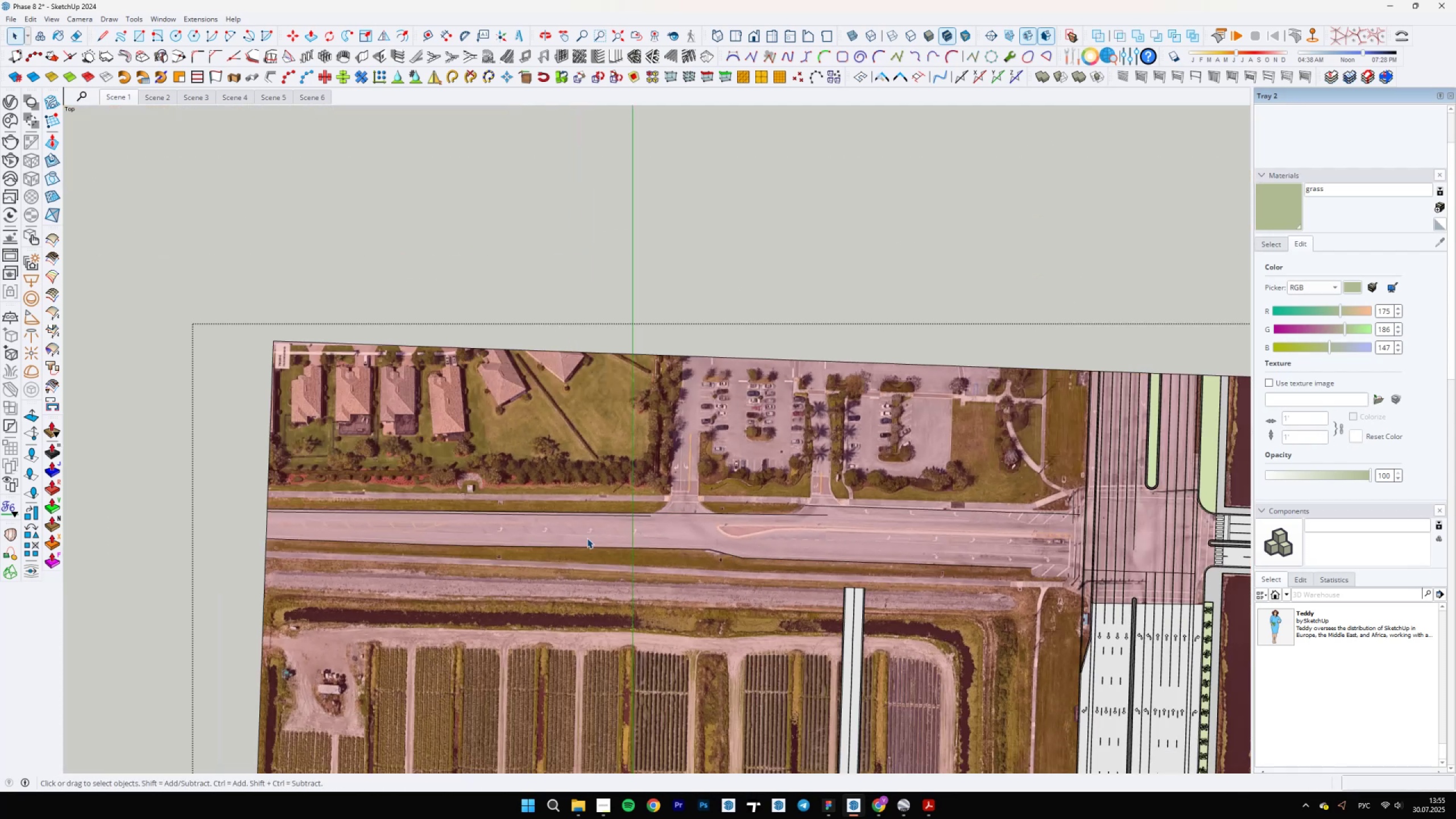 
key(Space)
 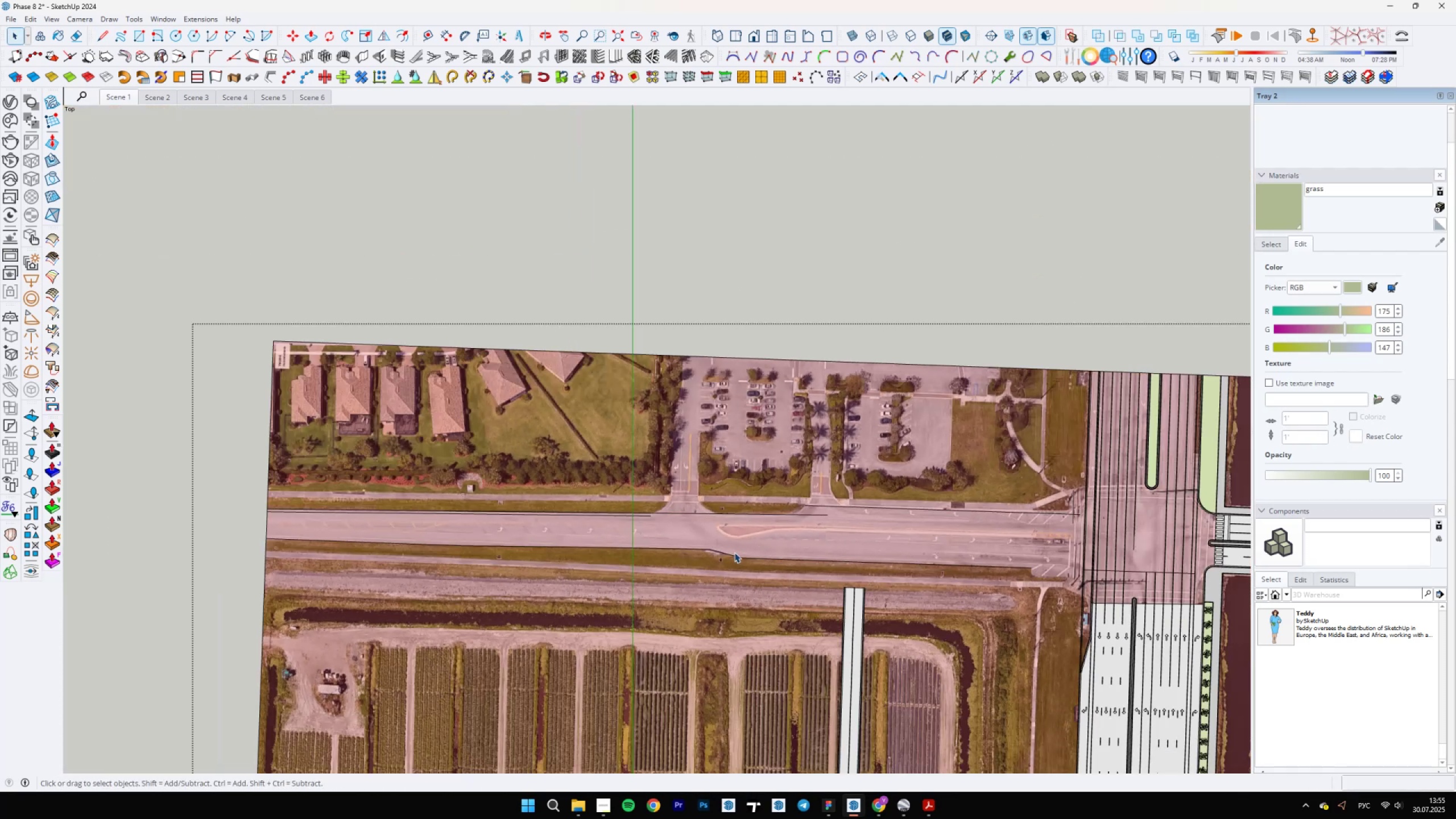 
scroll: coordinate [665, 449], scroll_direction: up, amount: 21.0
 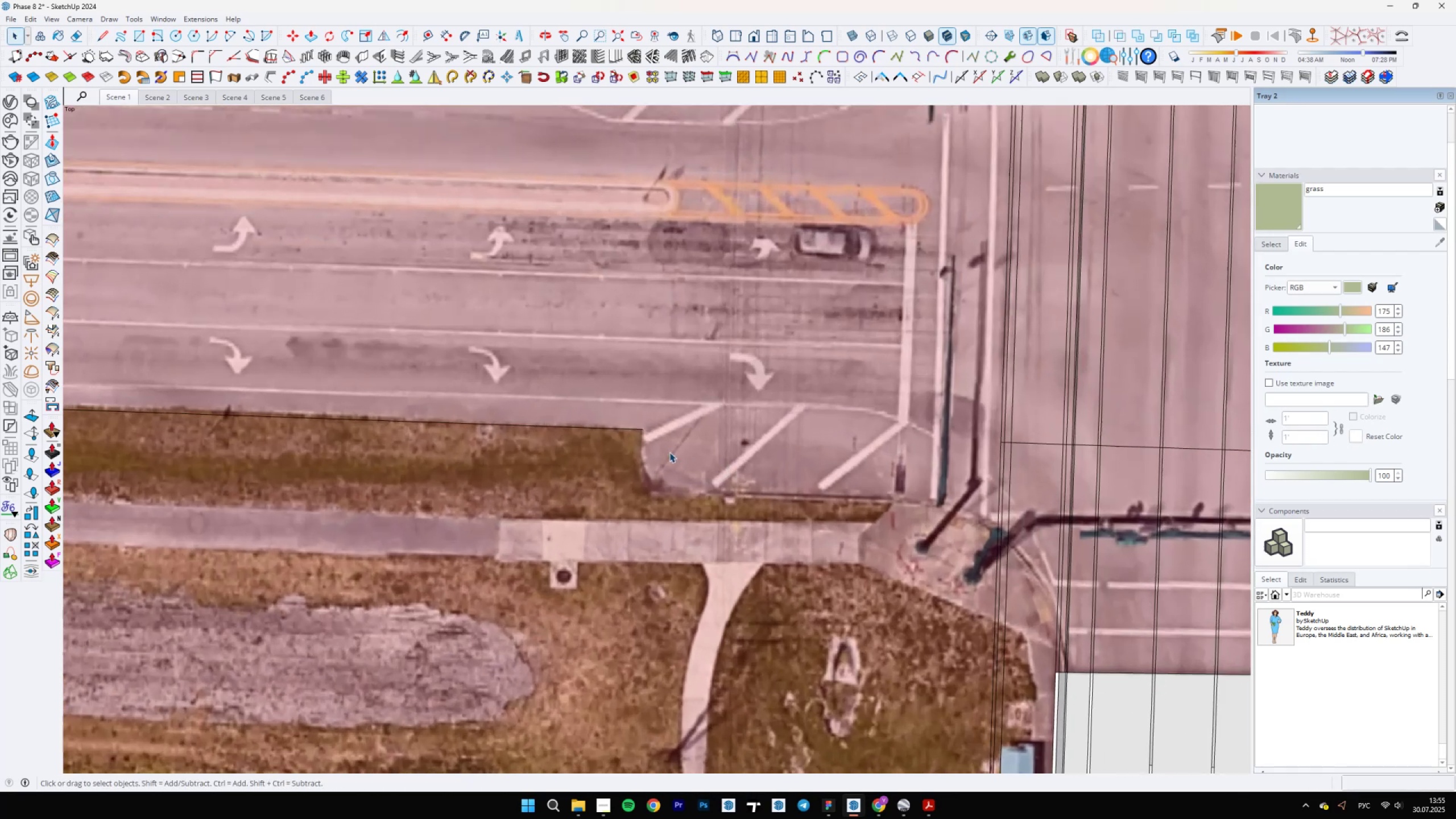 
key(A)
 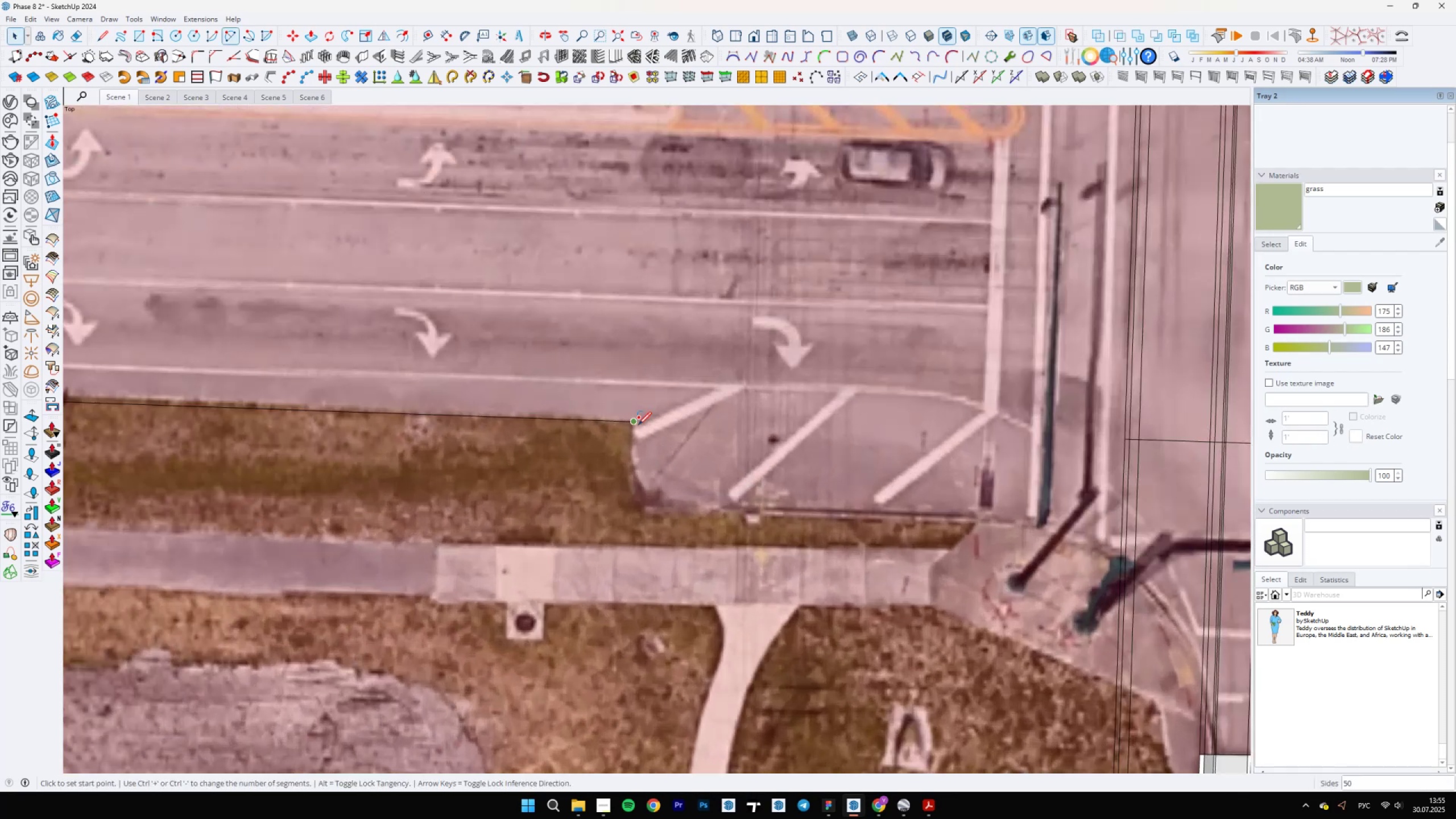 
left_click([635, 425])
 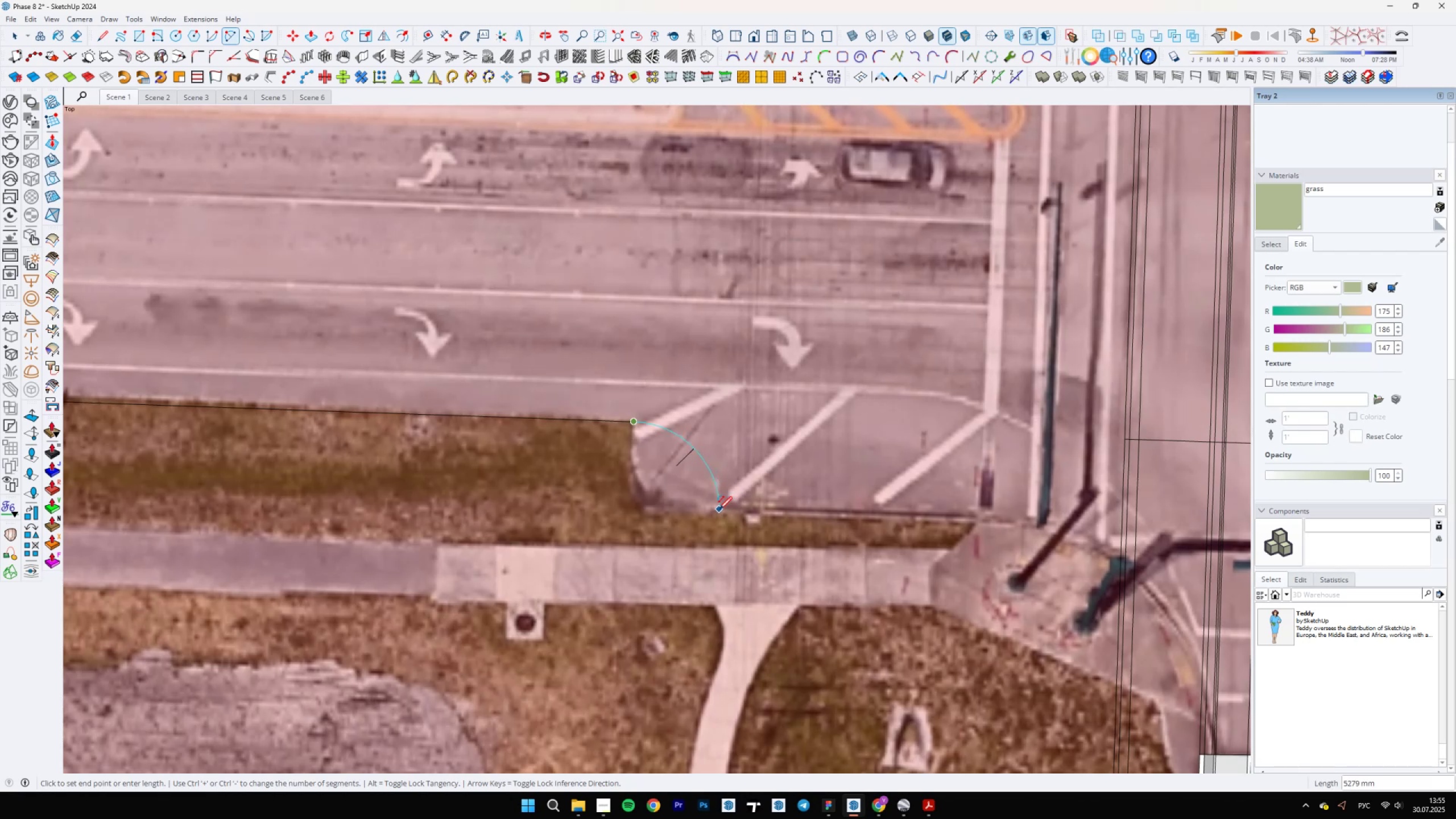 
left_click([718, 510])
 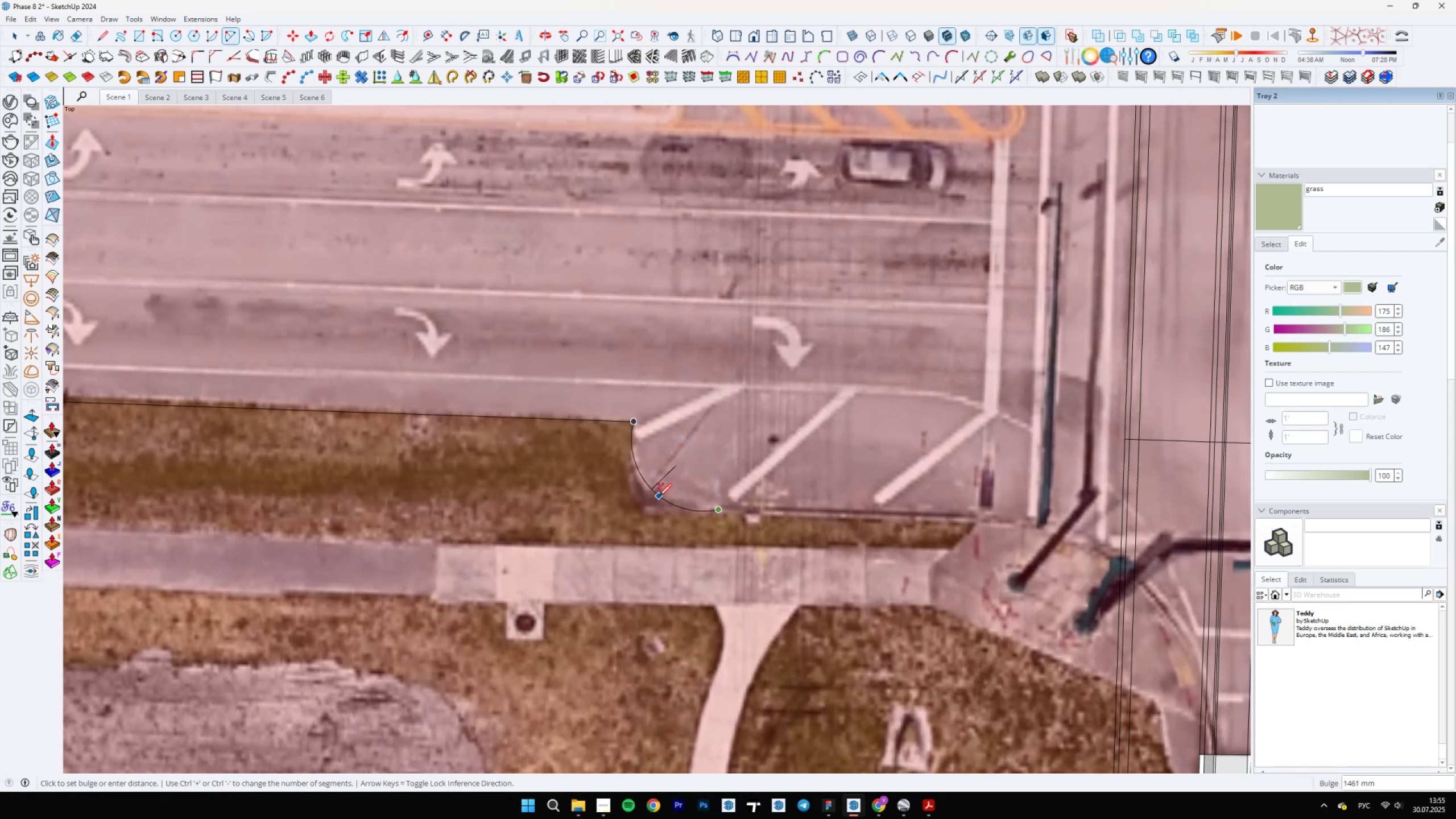 
key(Space)
 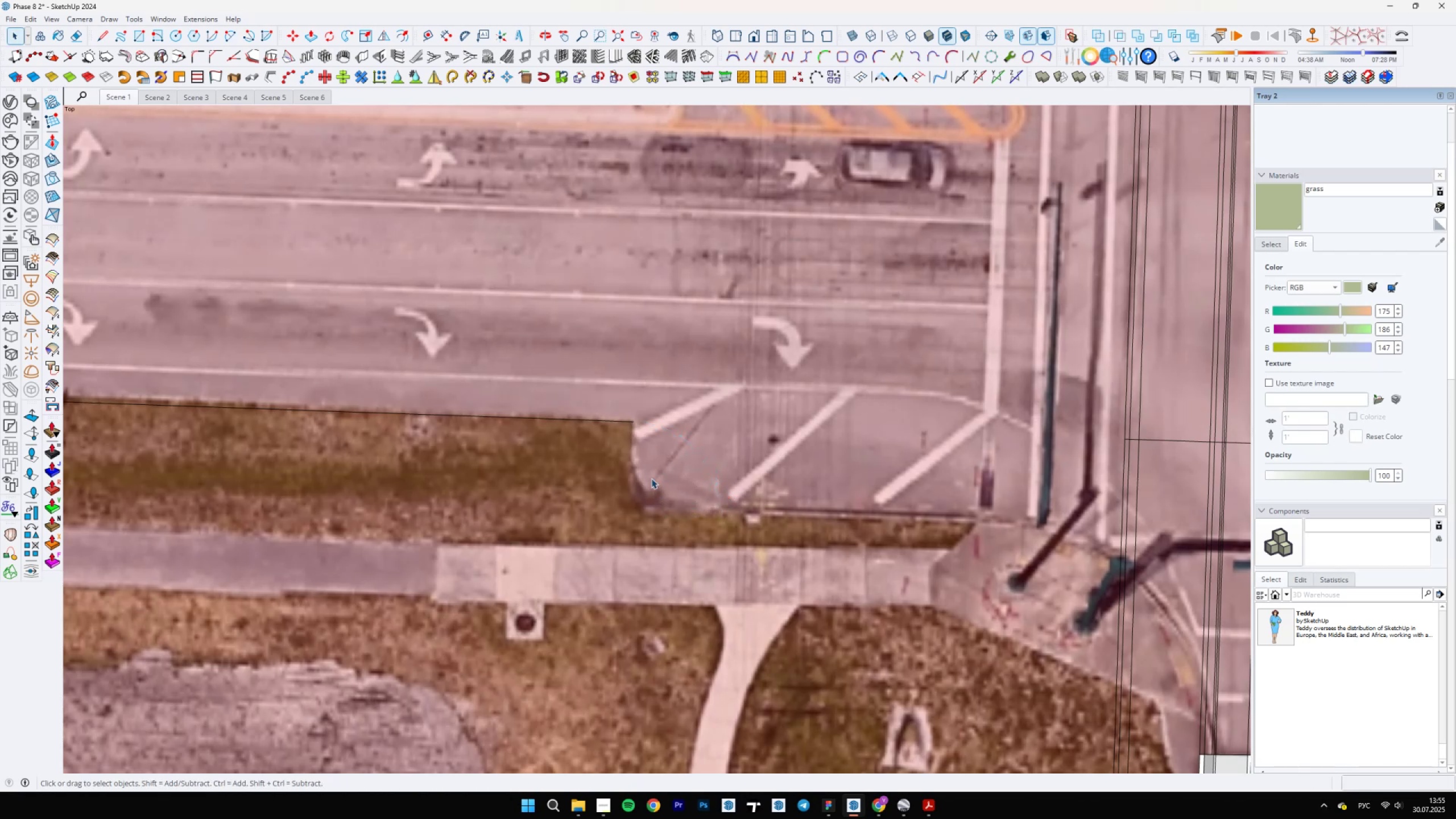 
scroll: coordinate [630, 438], scroll_direction: up, amount: 2.0
 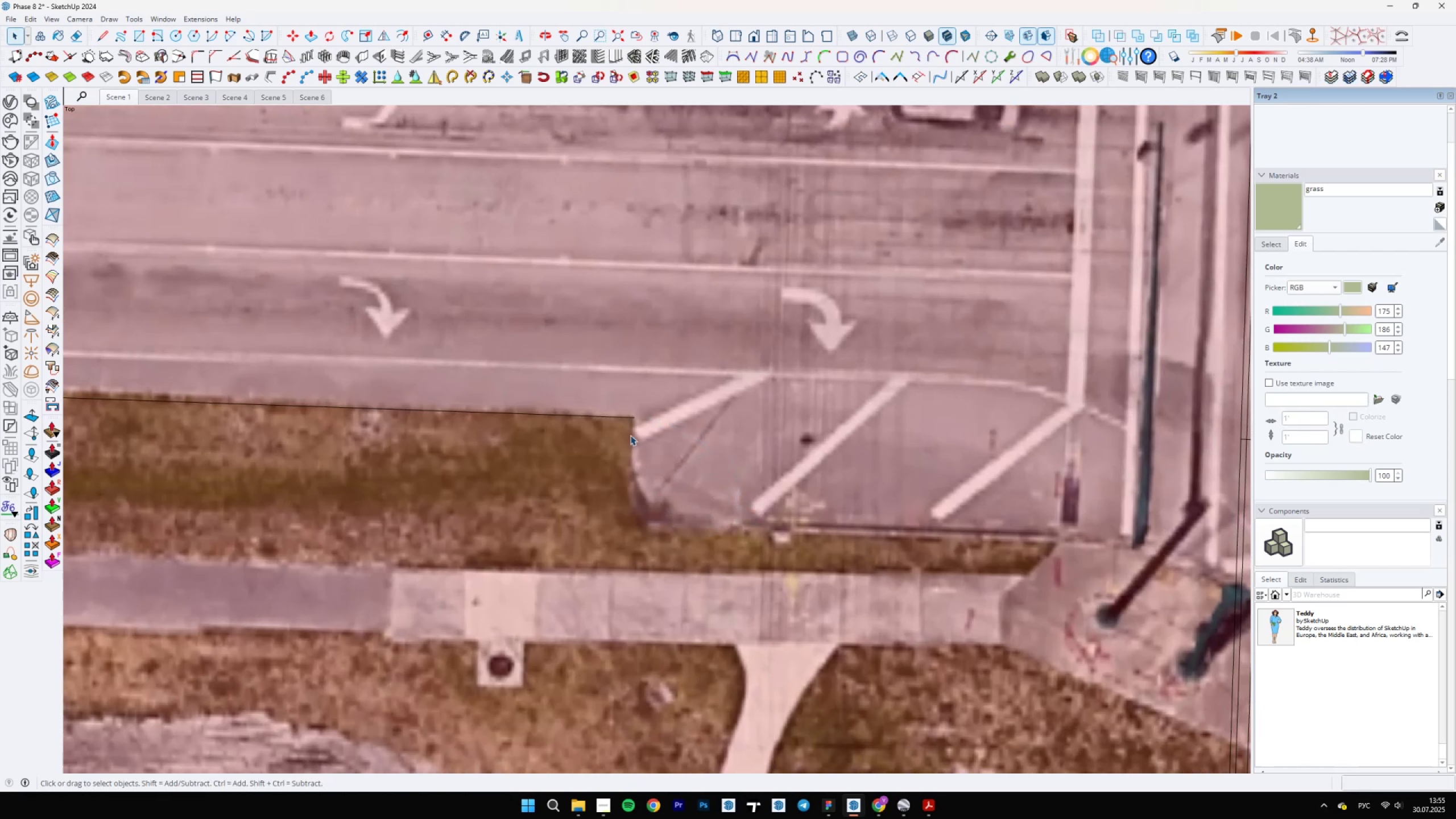 
key(L)
 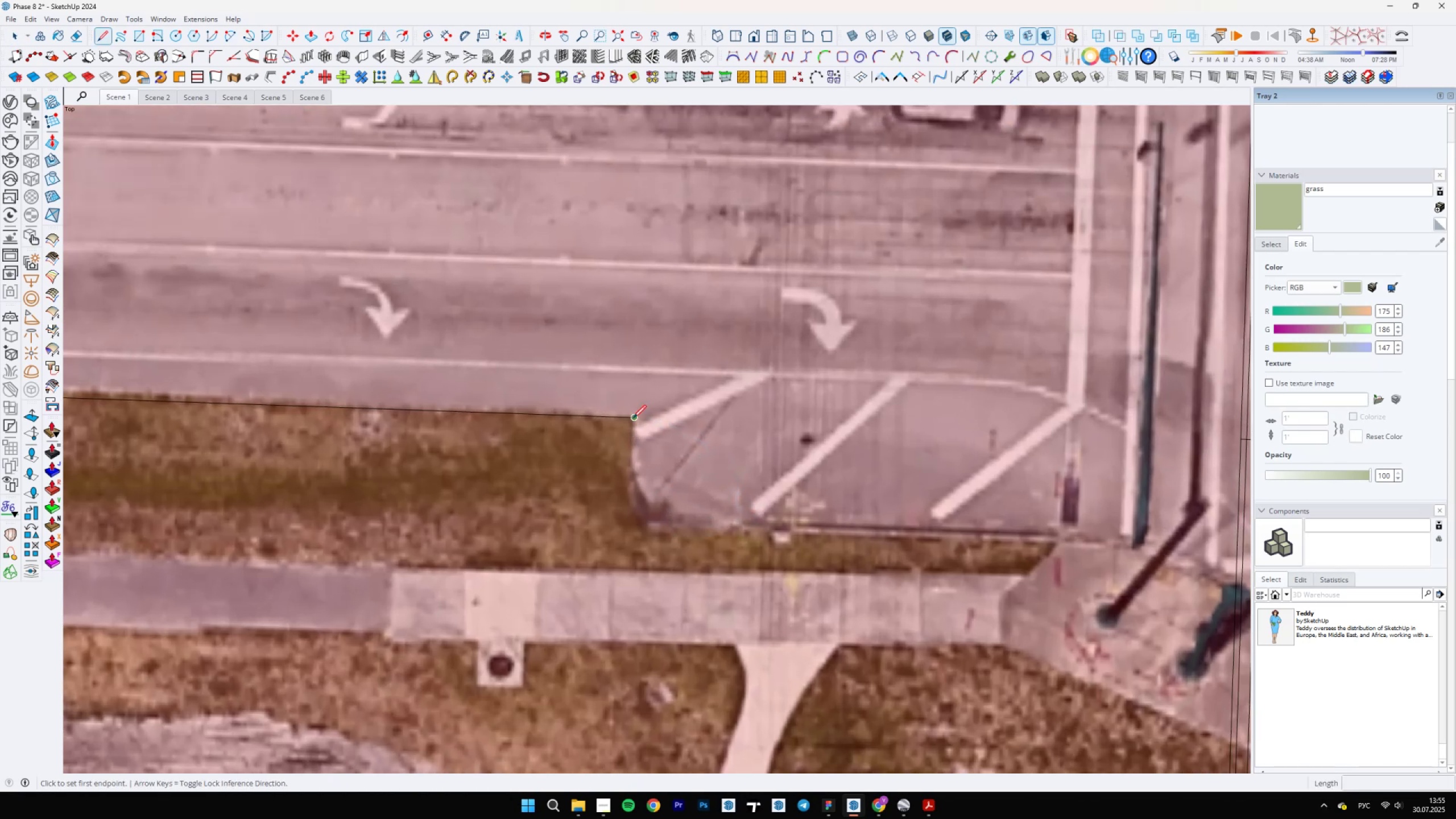 
left_click([633, 418])
 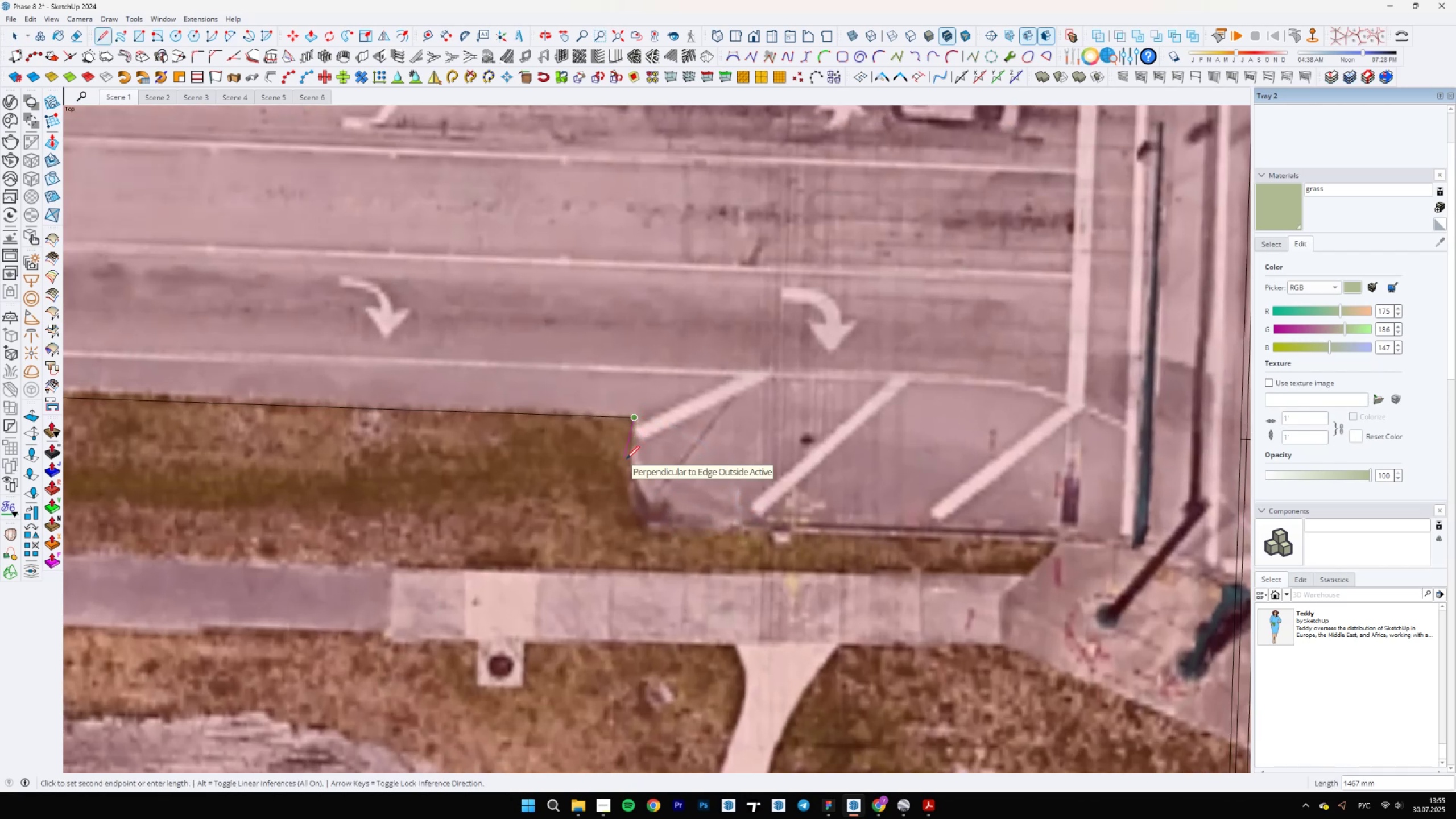 
scroll: coordinate [382, 461], scroll_direction: down, amount: 15.0
 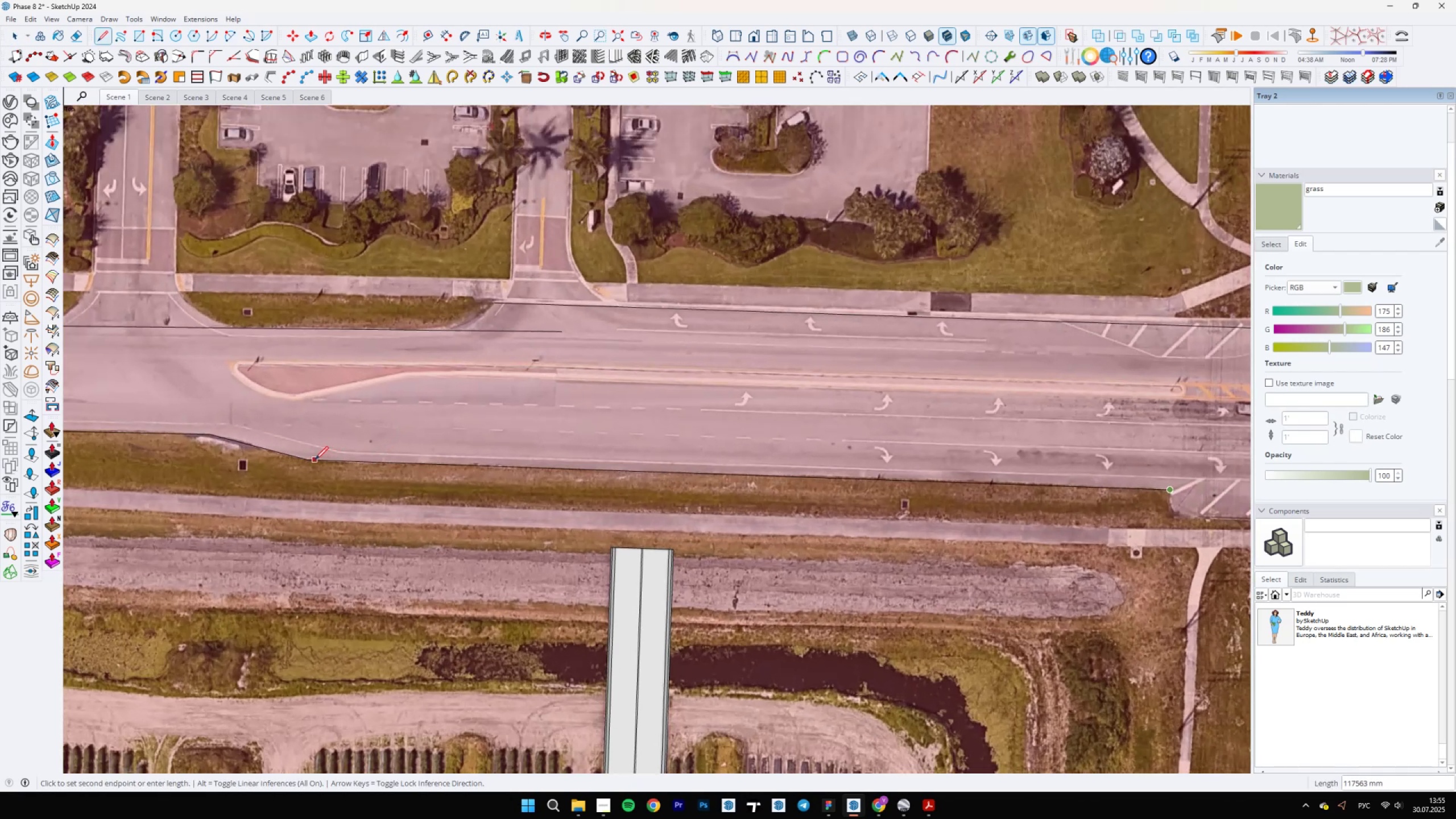 
left_click([309, 460])
 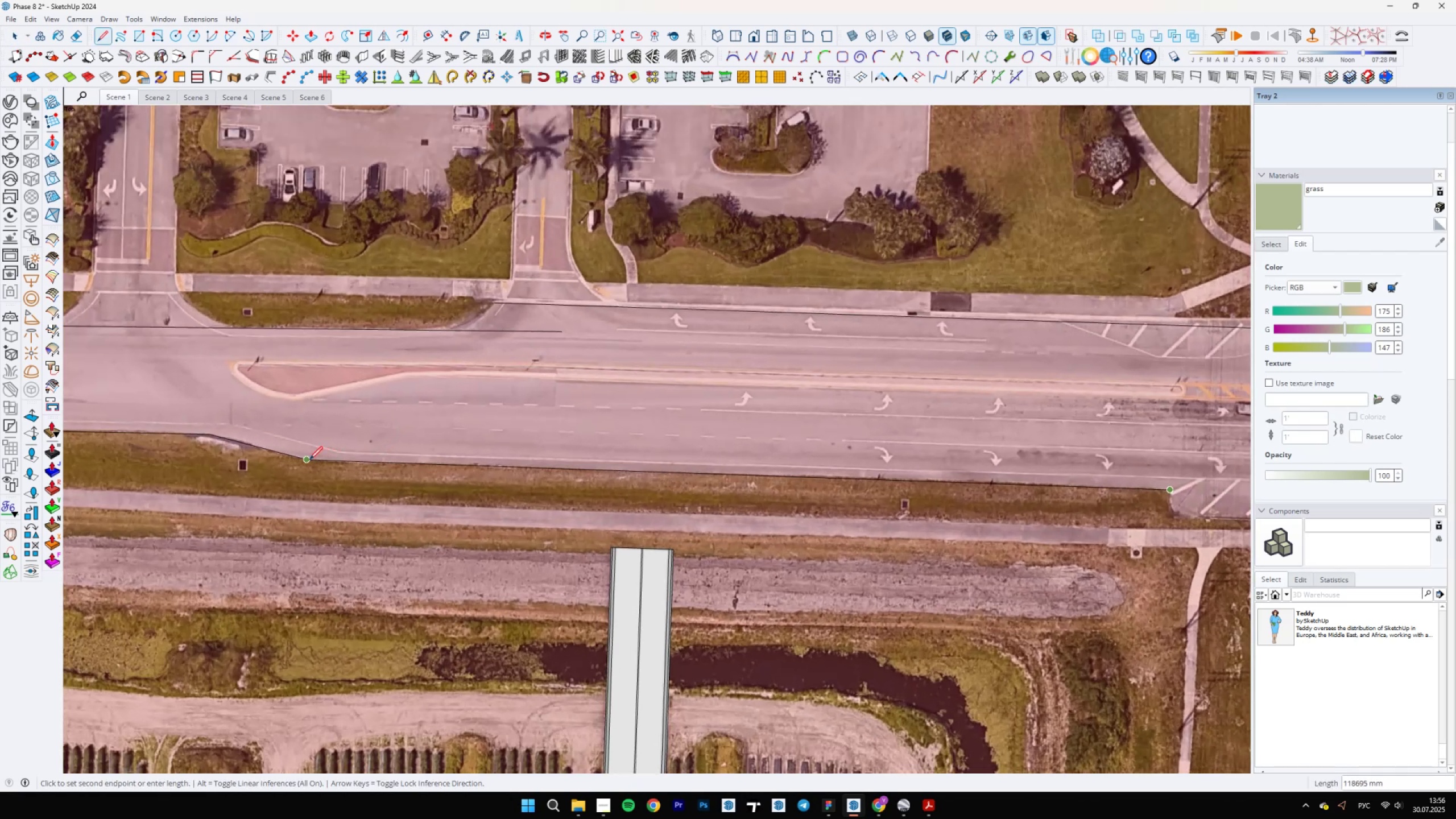 
hold_key(key=ShiftLeft, duration=0.49)
scroll: coordinate [705, 478], scroll_direction: up, amount: 6.0
 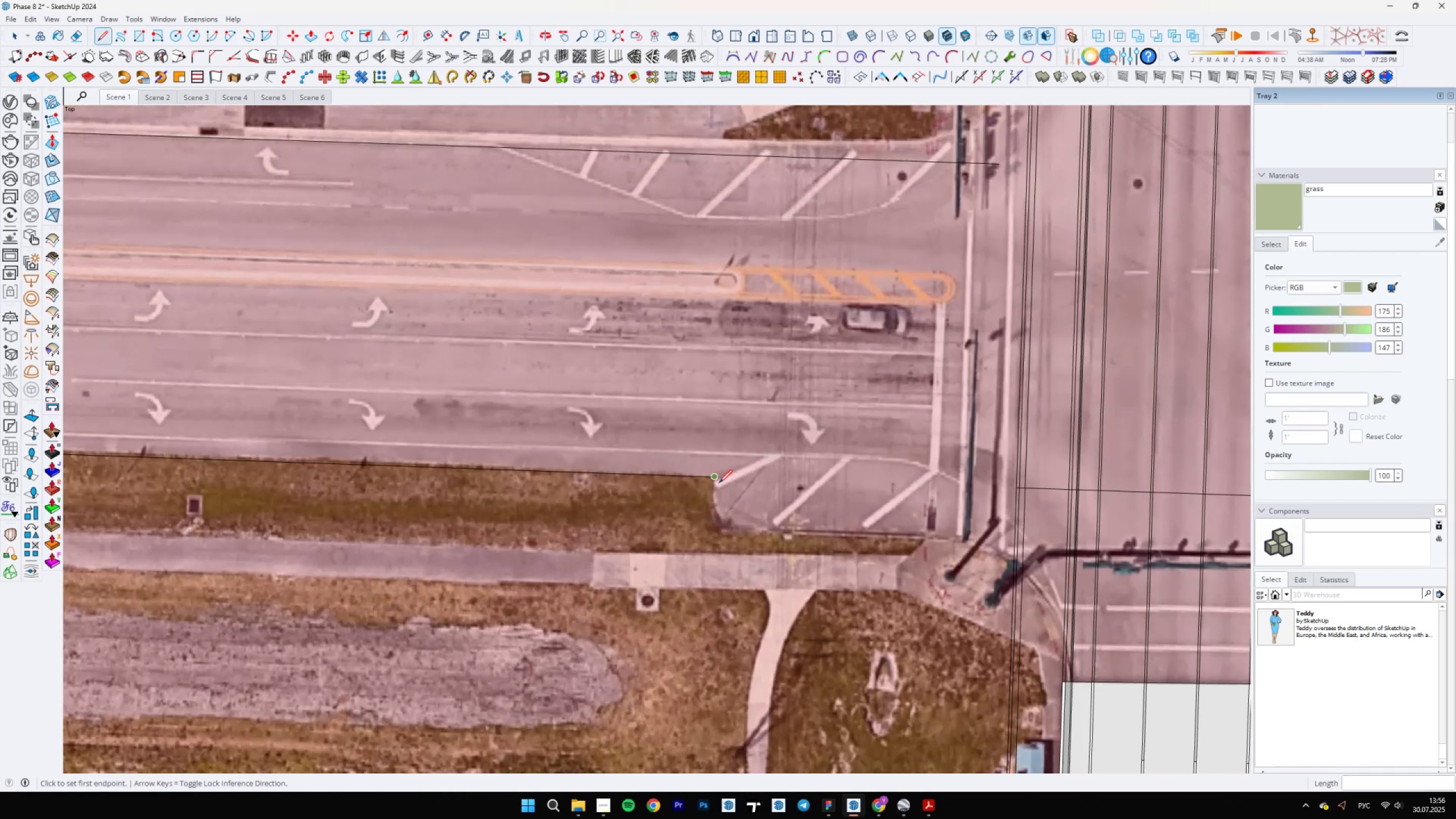 
left_click([717, 483])
 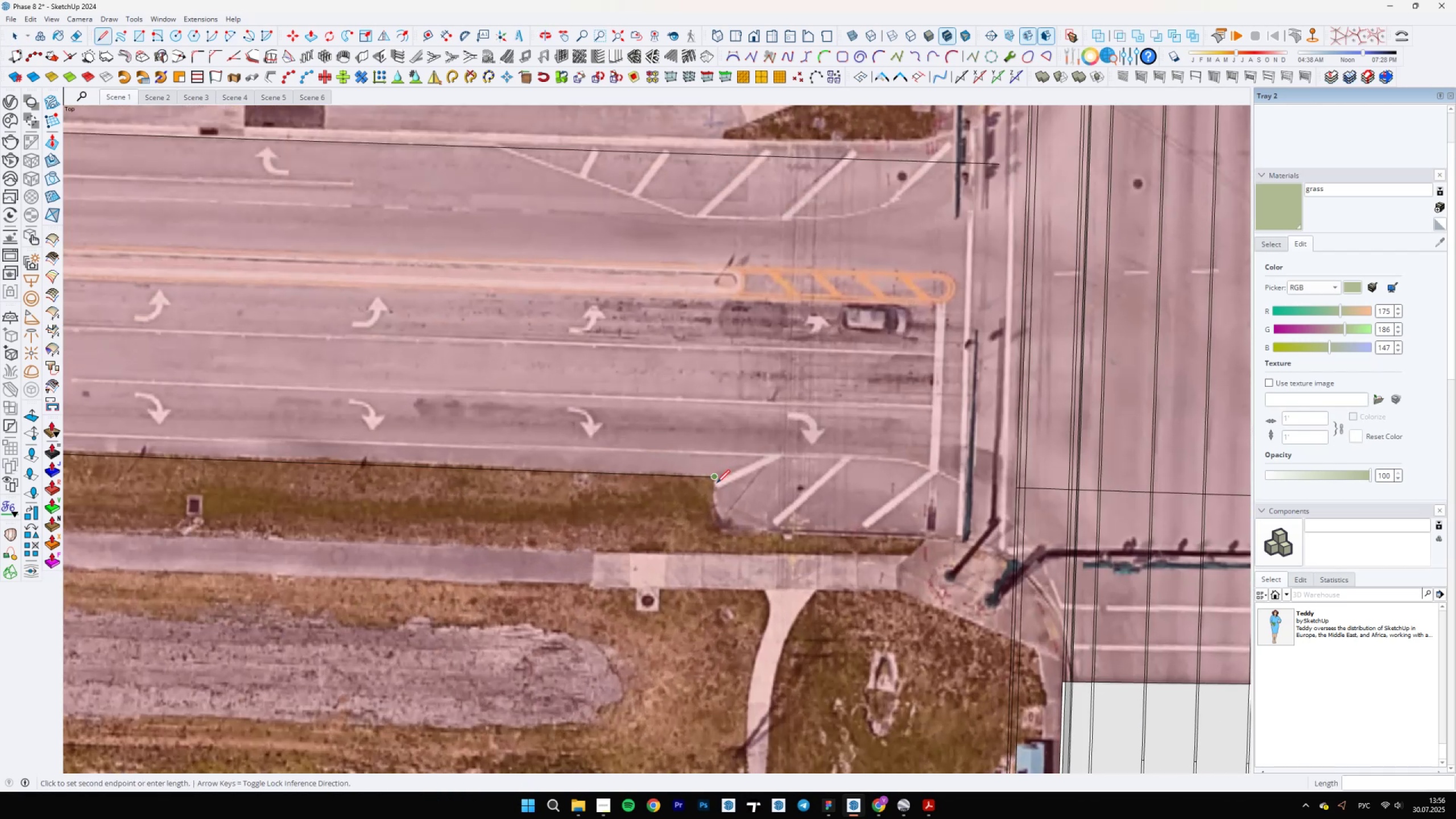 
scroll: coordinate [712, 502], scroll_direction: up, amount: 5.0
 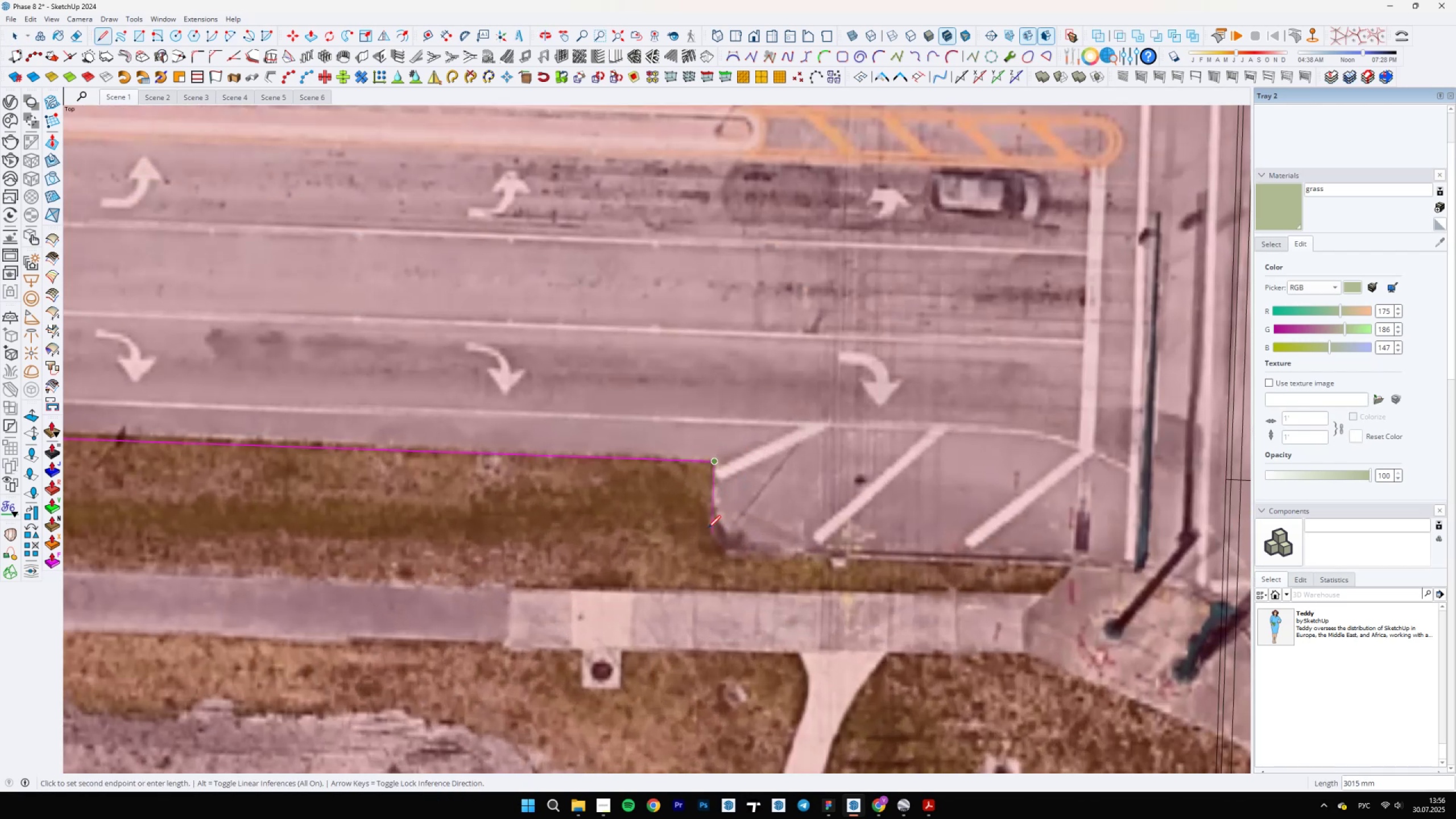 
hold_key(key=ShiftLeft, duration=0.6)
left_click([709, 587])
 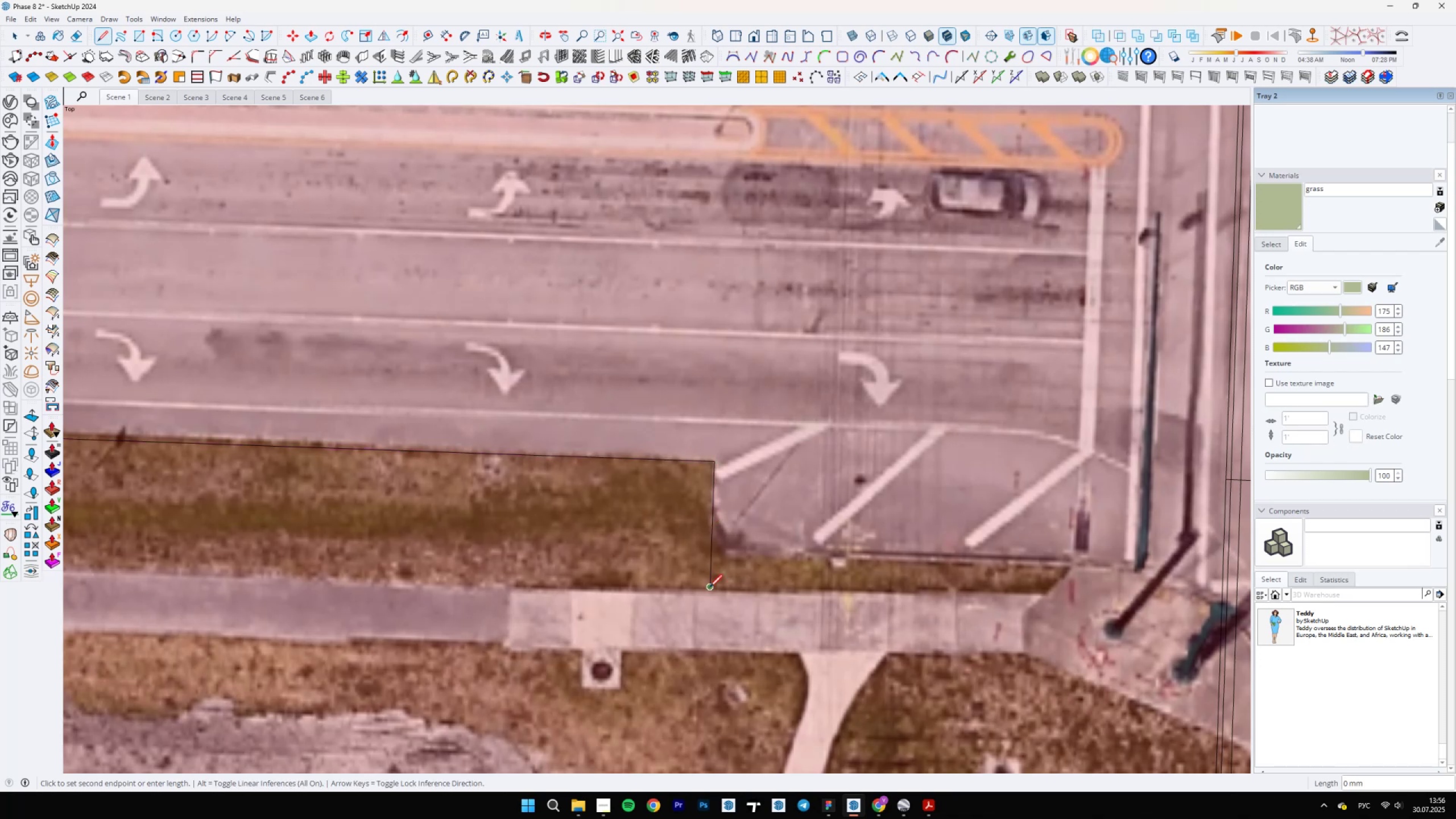 
key(Escape)
 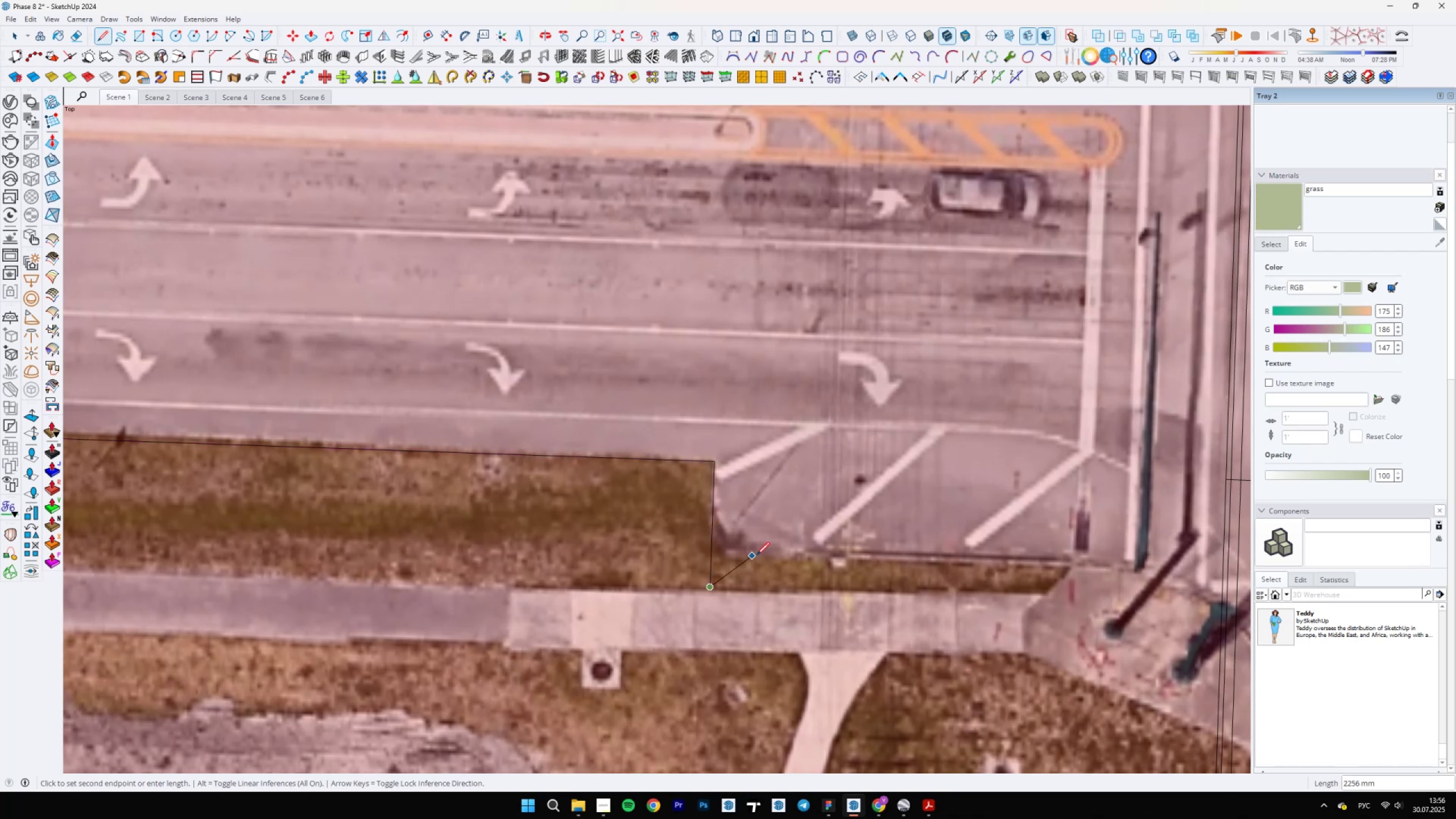 
scroll: coordinate [736, 543], scroll_direction: down, amount: 10.0
 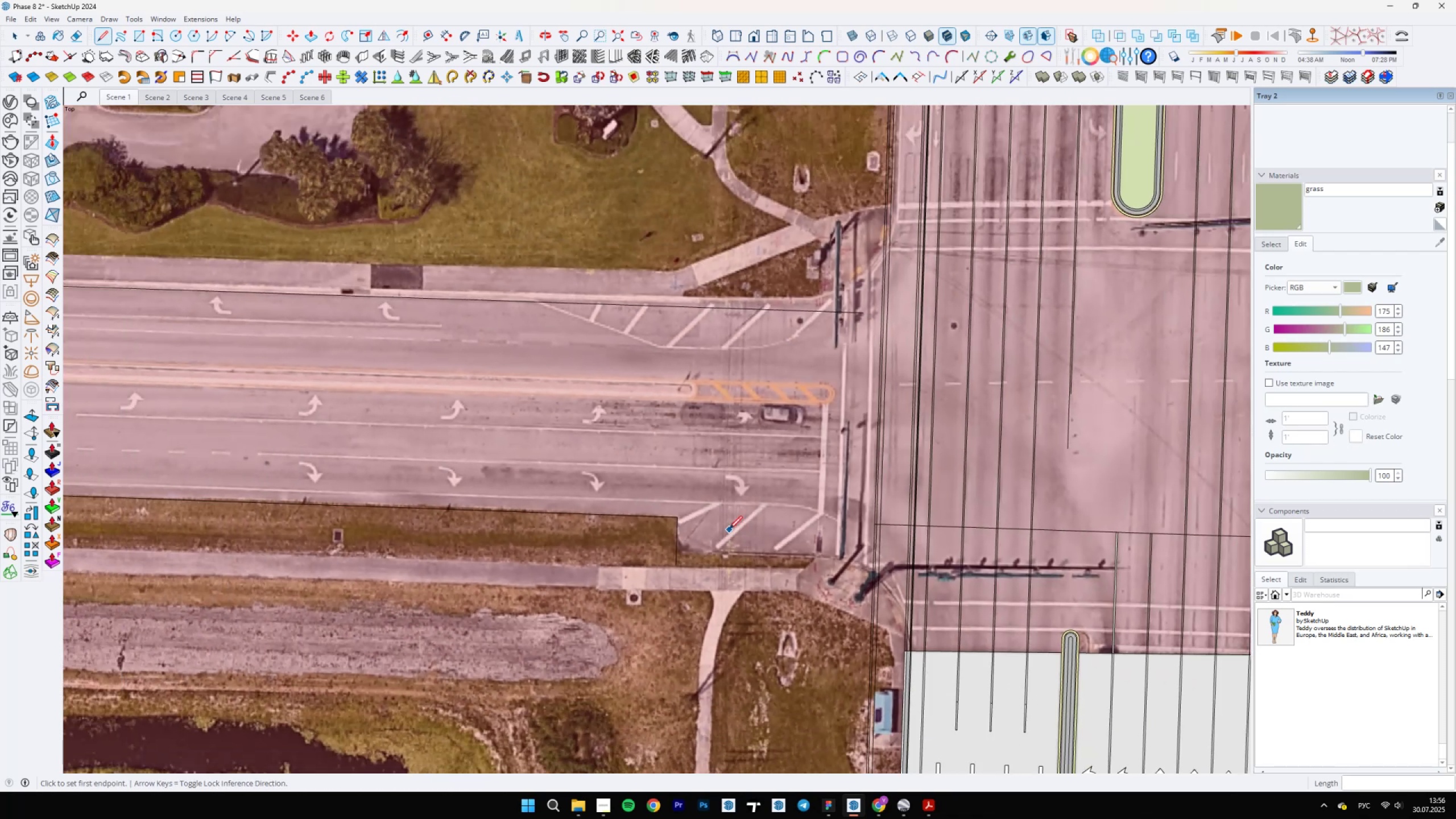 
scroll: coordinate [777, 556], scroll_direction: up, amount: 8.0
 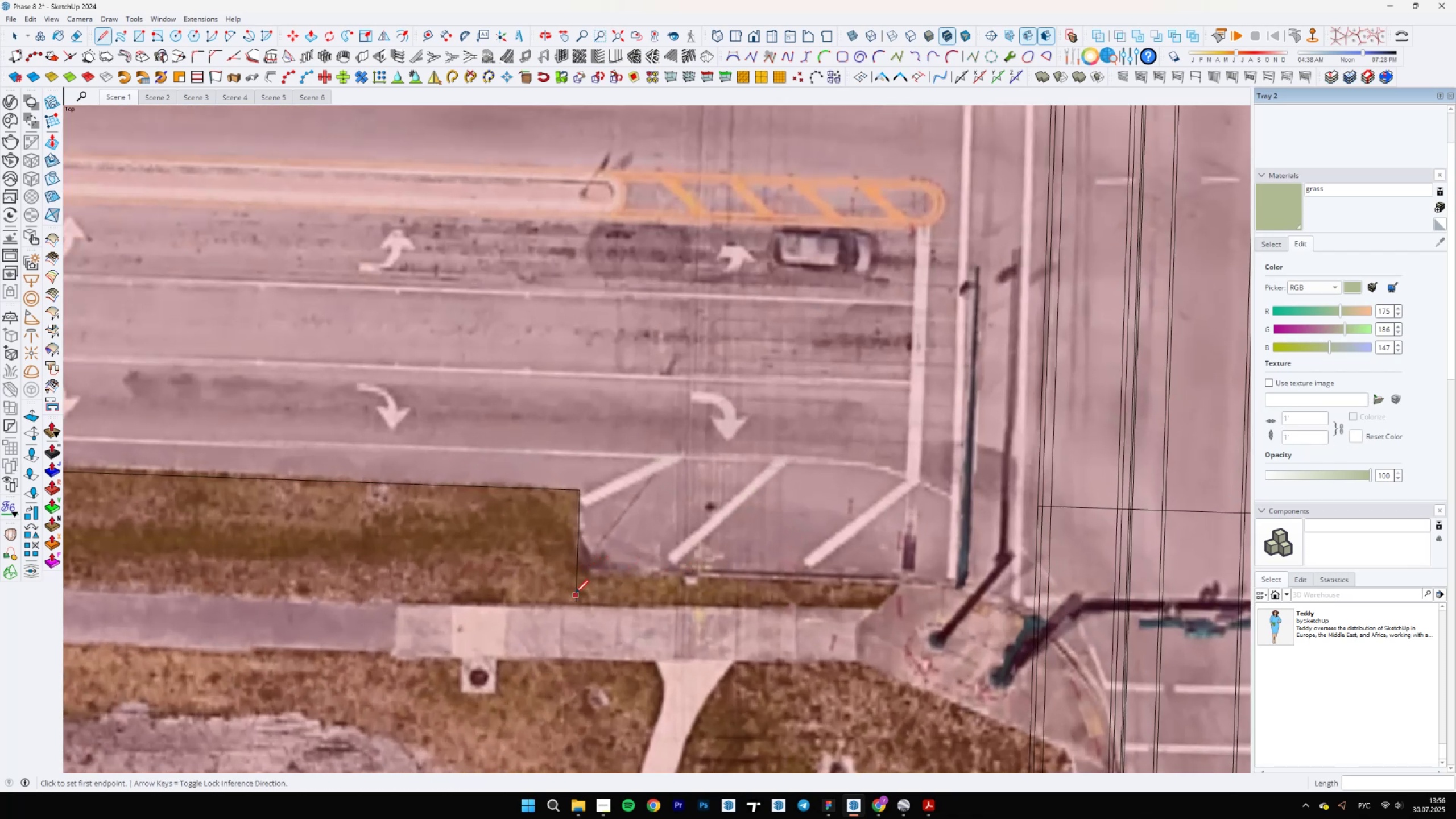 
left_click([574, 568])
 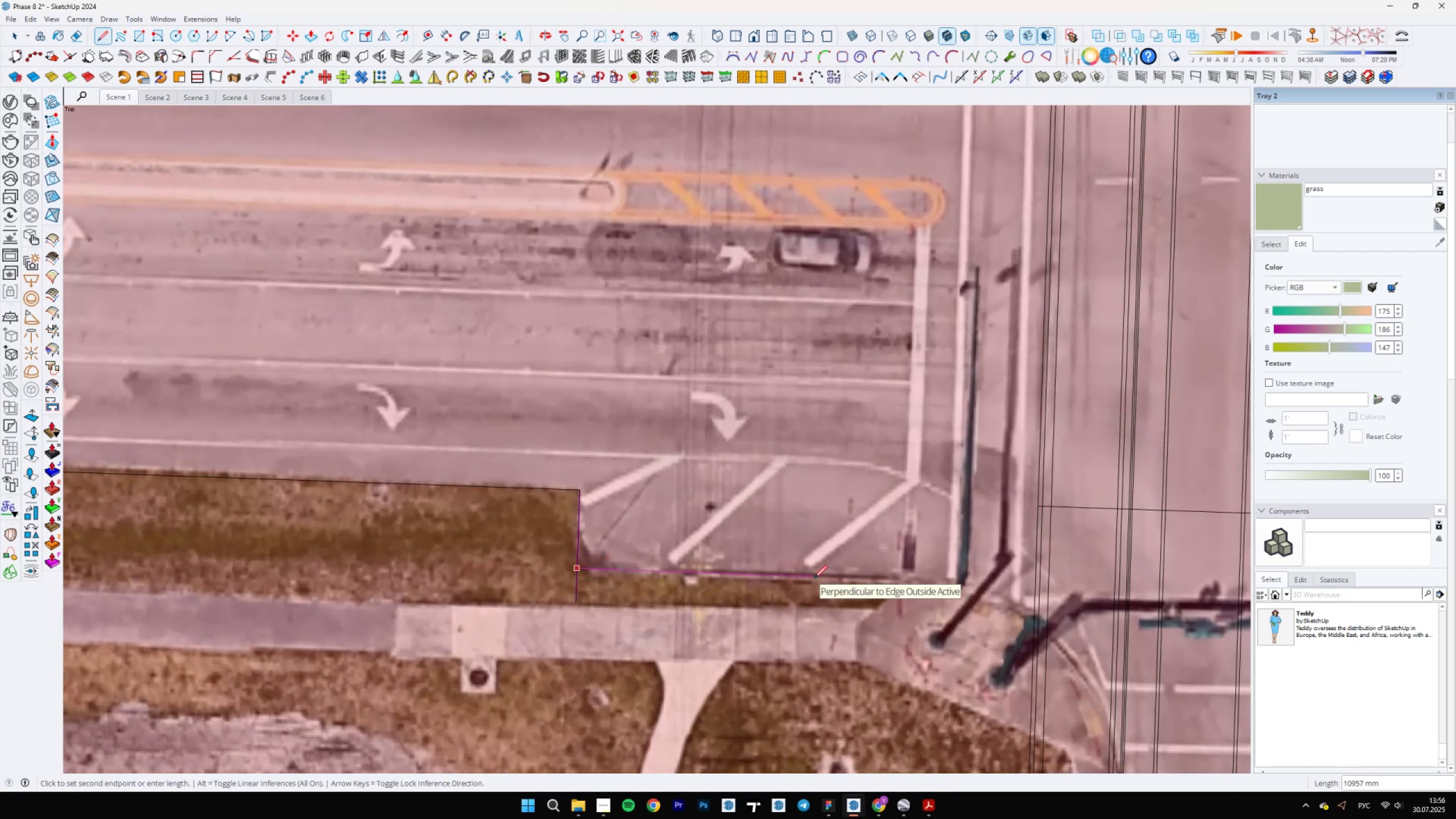 
hold_key(key=ShiftLeft, duration=1.5)
 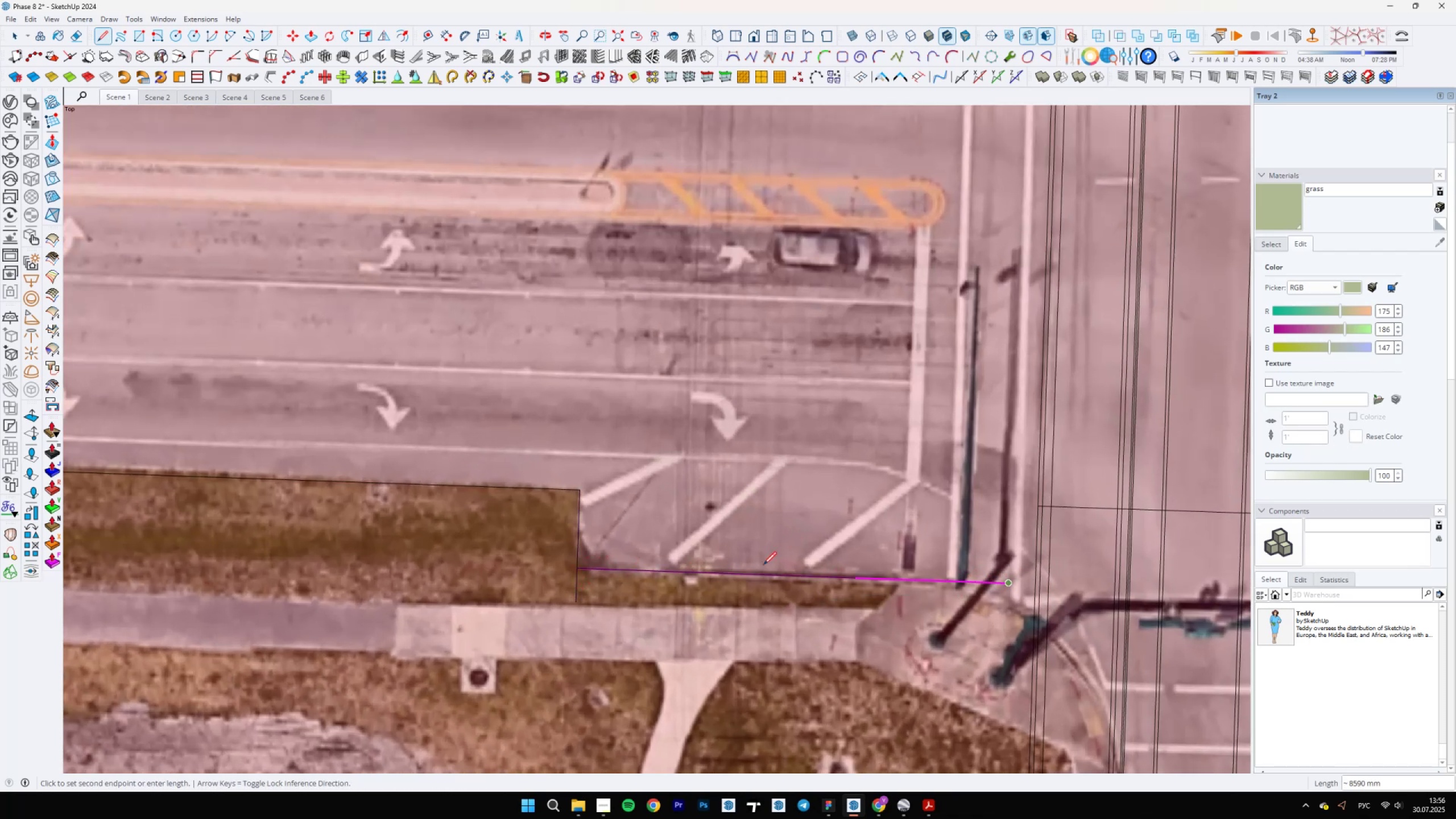 
hold_key(key=ShiftLeft, duration=0.33)
left_click([1008, 584])
 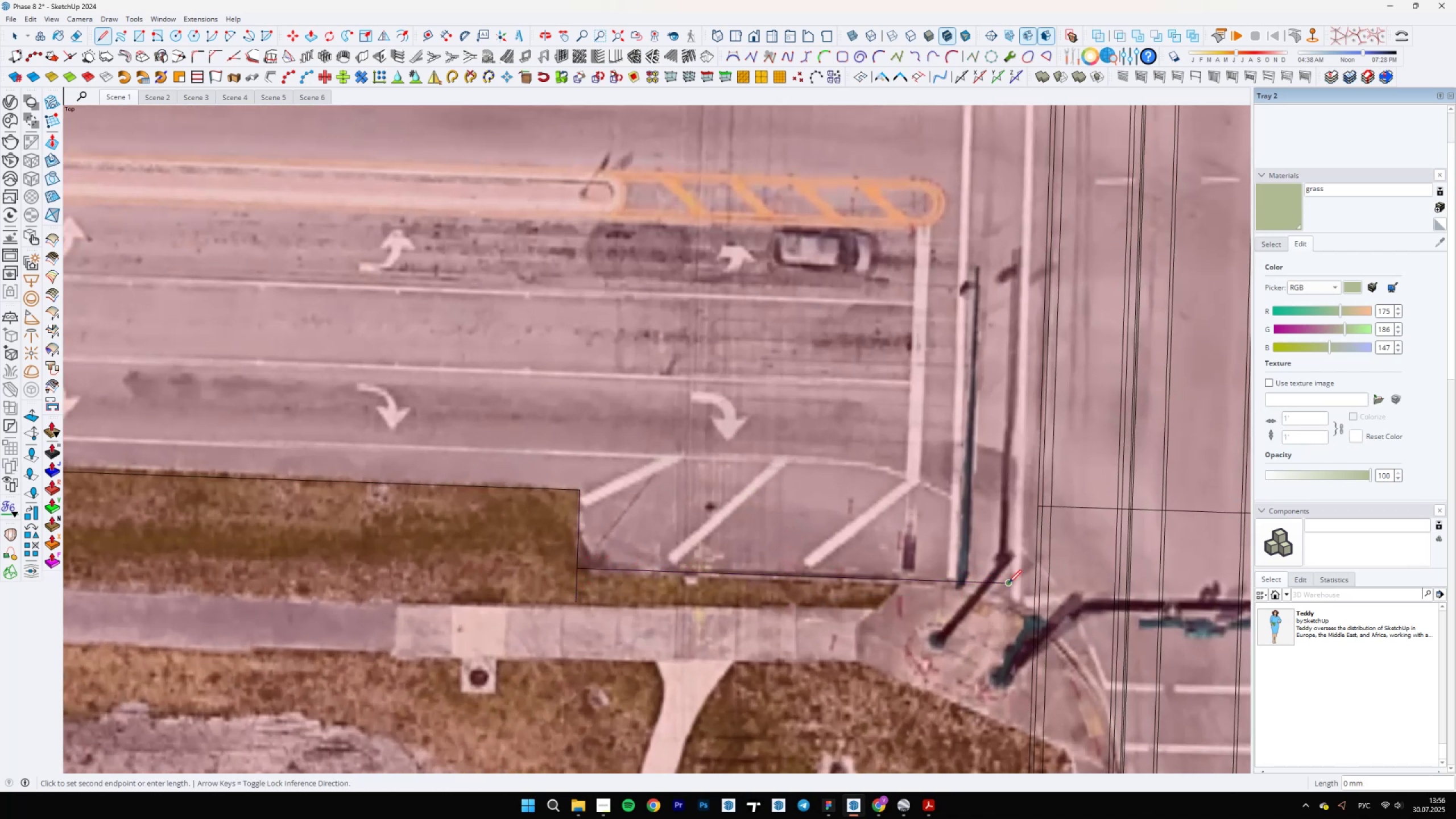 
key(Space)
 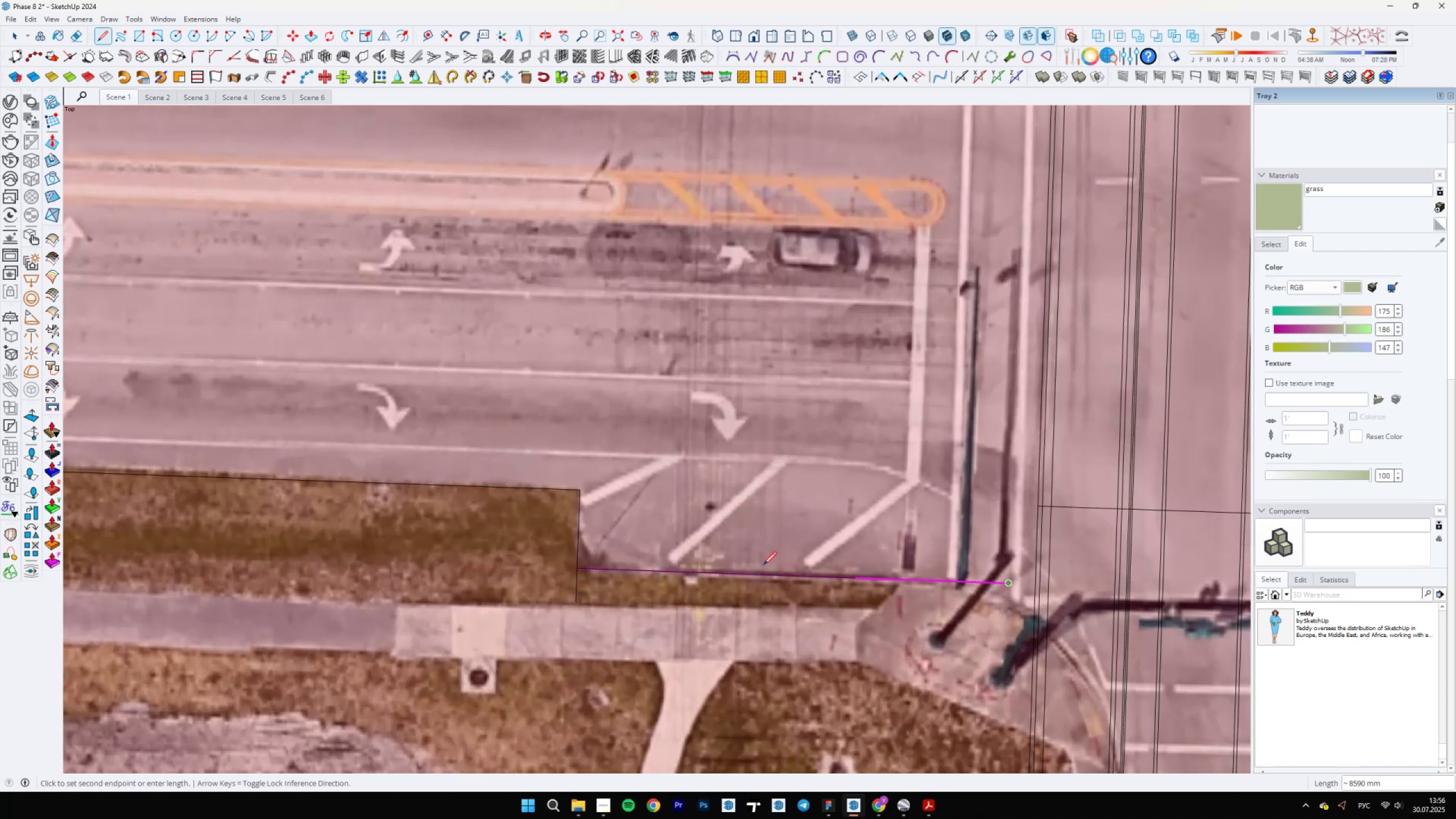 
scroll: coordinate [596, 553], scroll_direction: up, amount: 5.0
 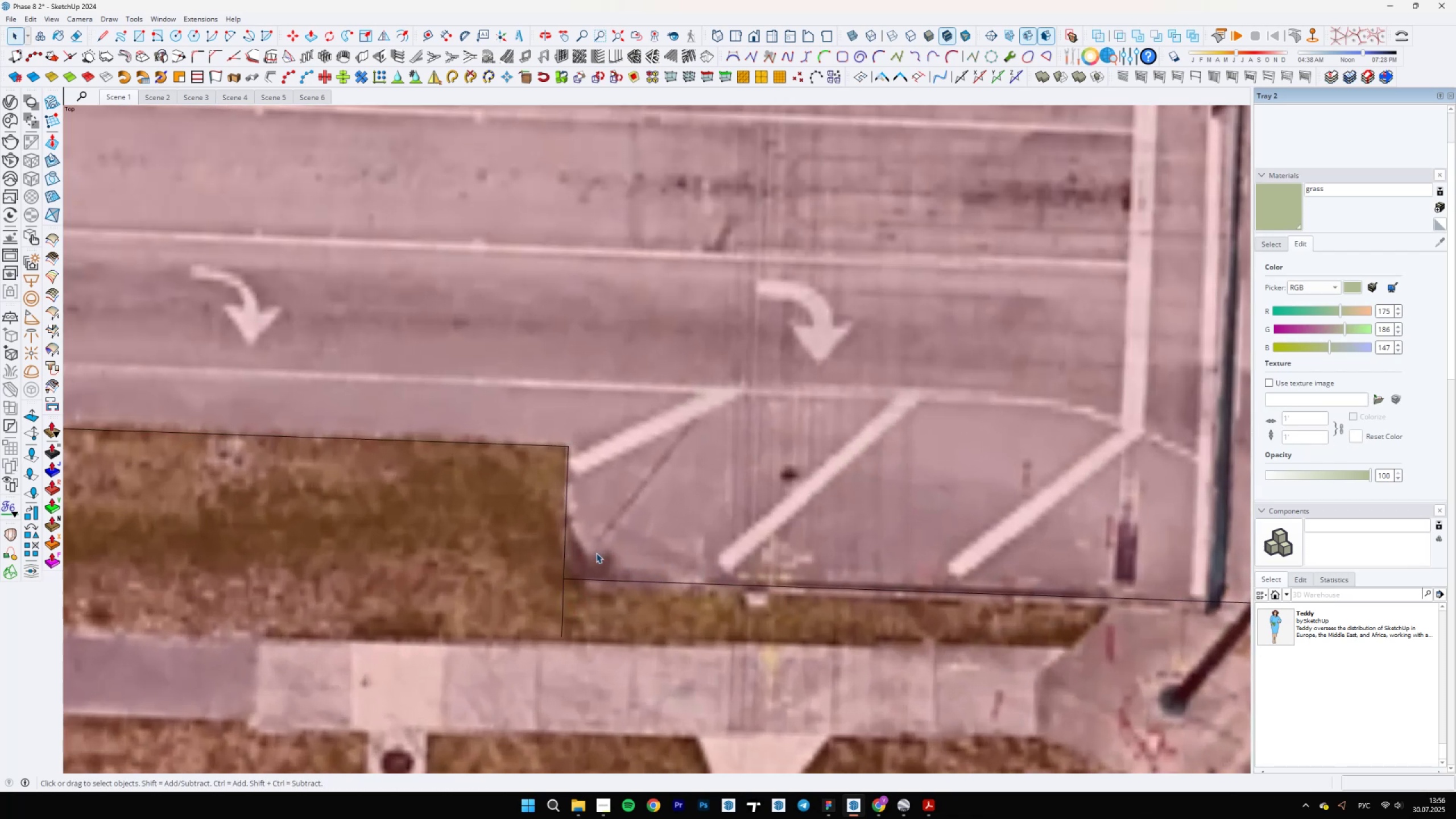 
key(A)
 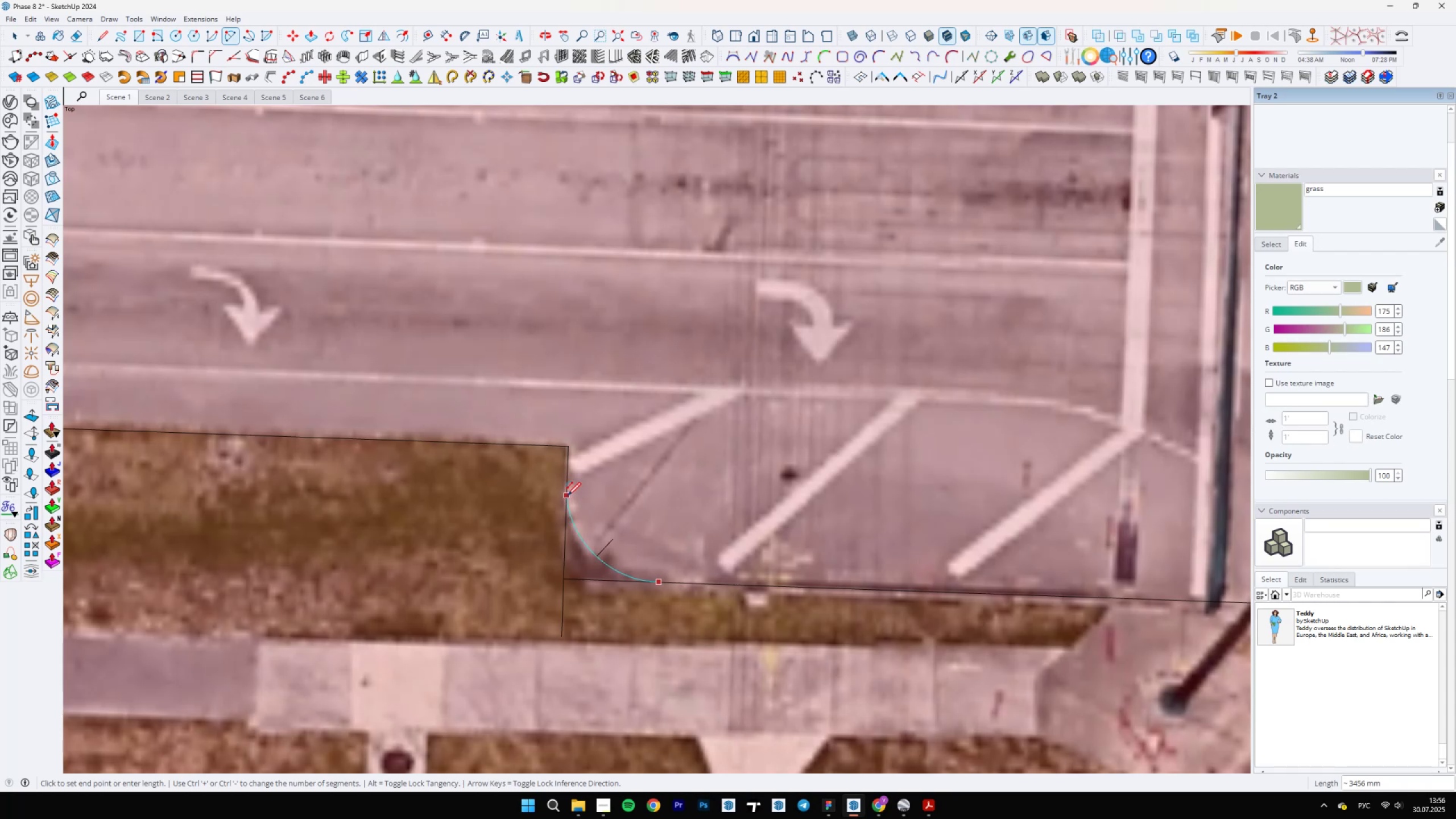 
double_click([568, 487])
 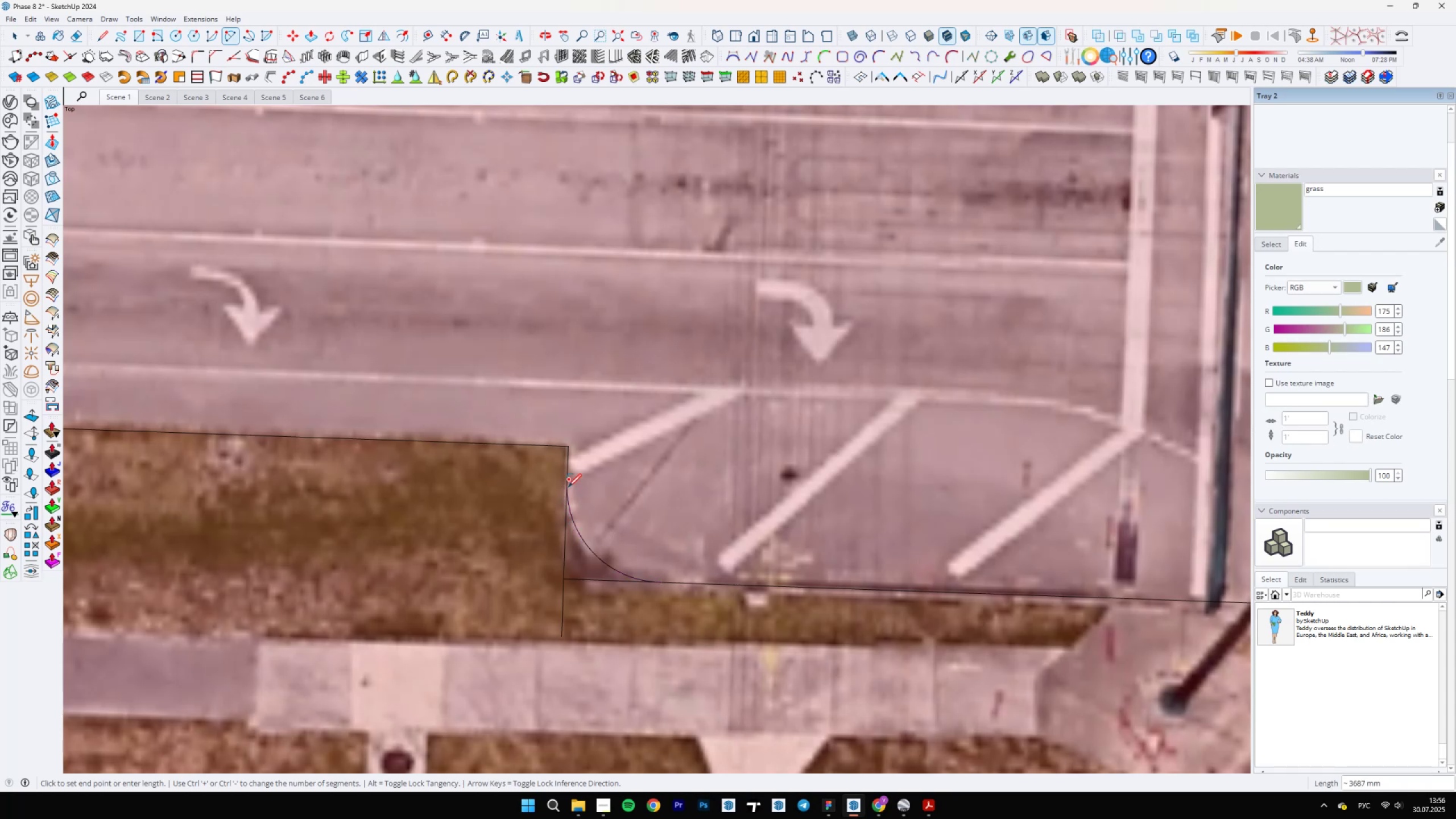 
key(E)
 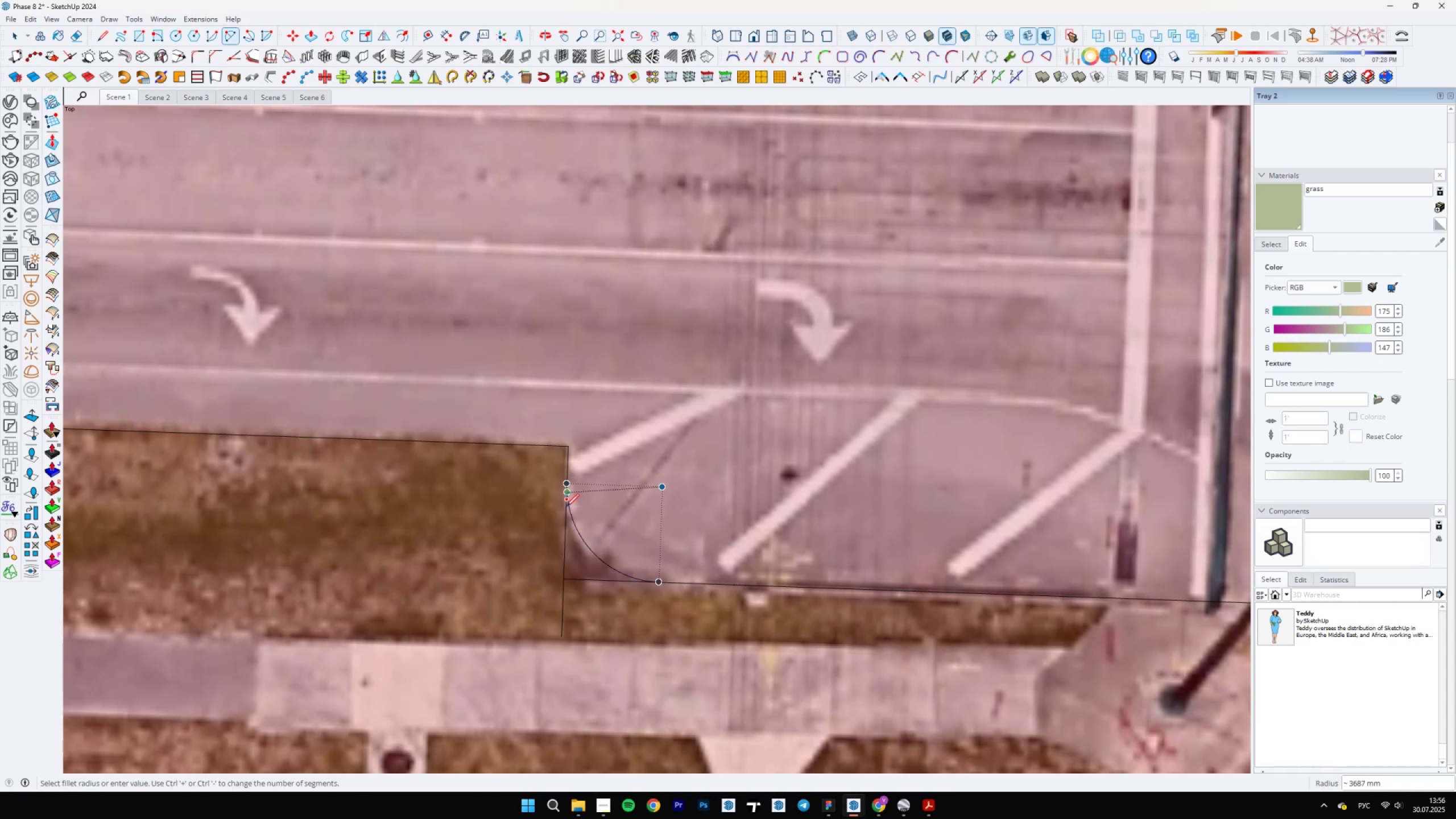 
left_click_drag(start_coordinate=[562, 554], to_coordinate=[566, 601])
 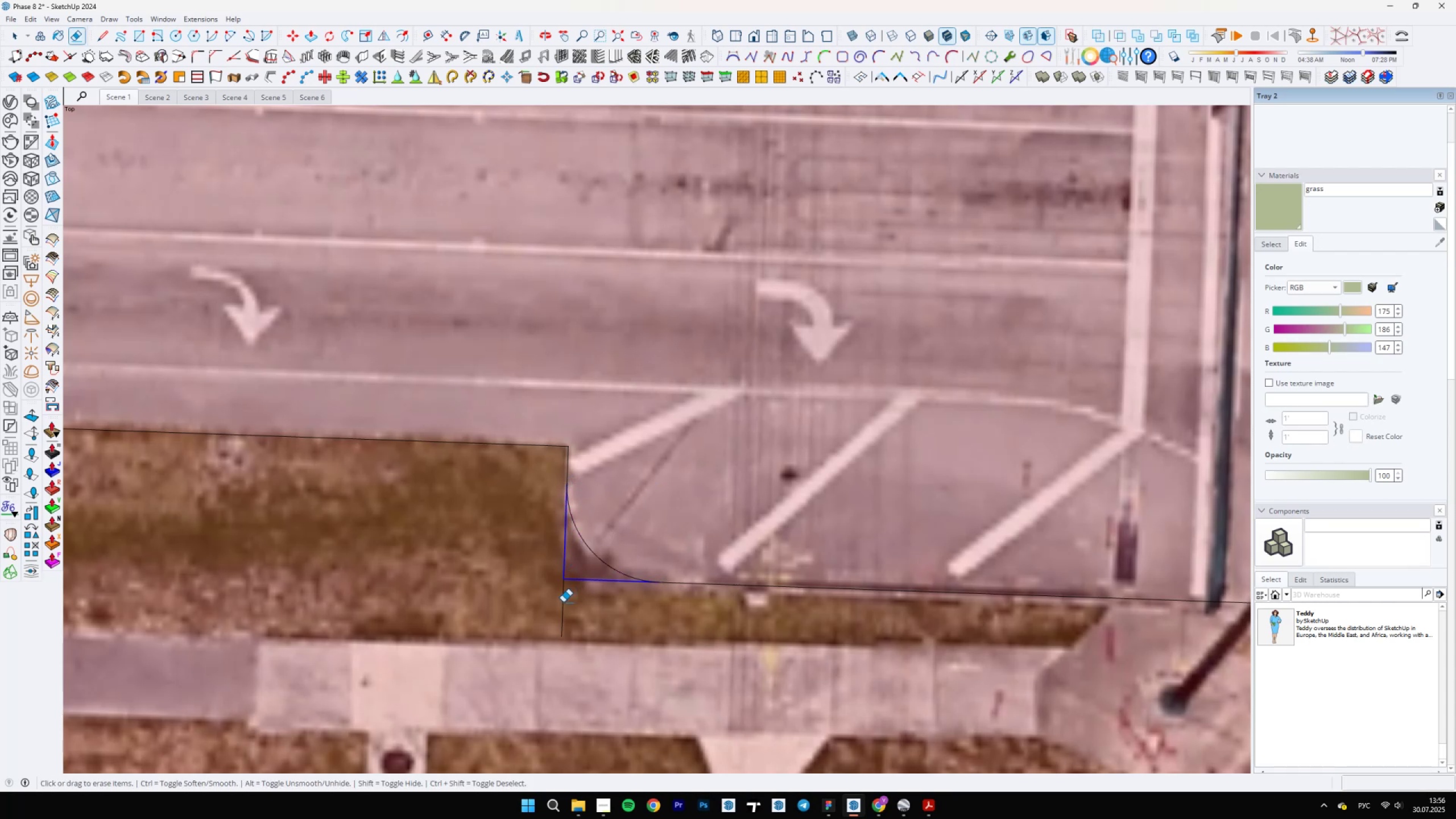 
left_click_drag(start_coordinate=[562, 603], to_coordinate=[545, 589])
 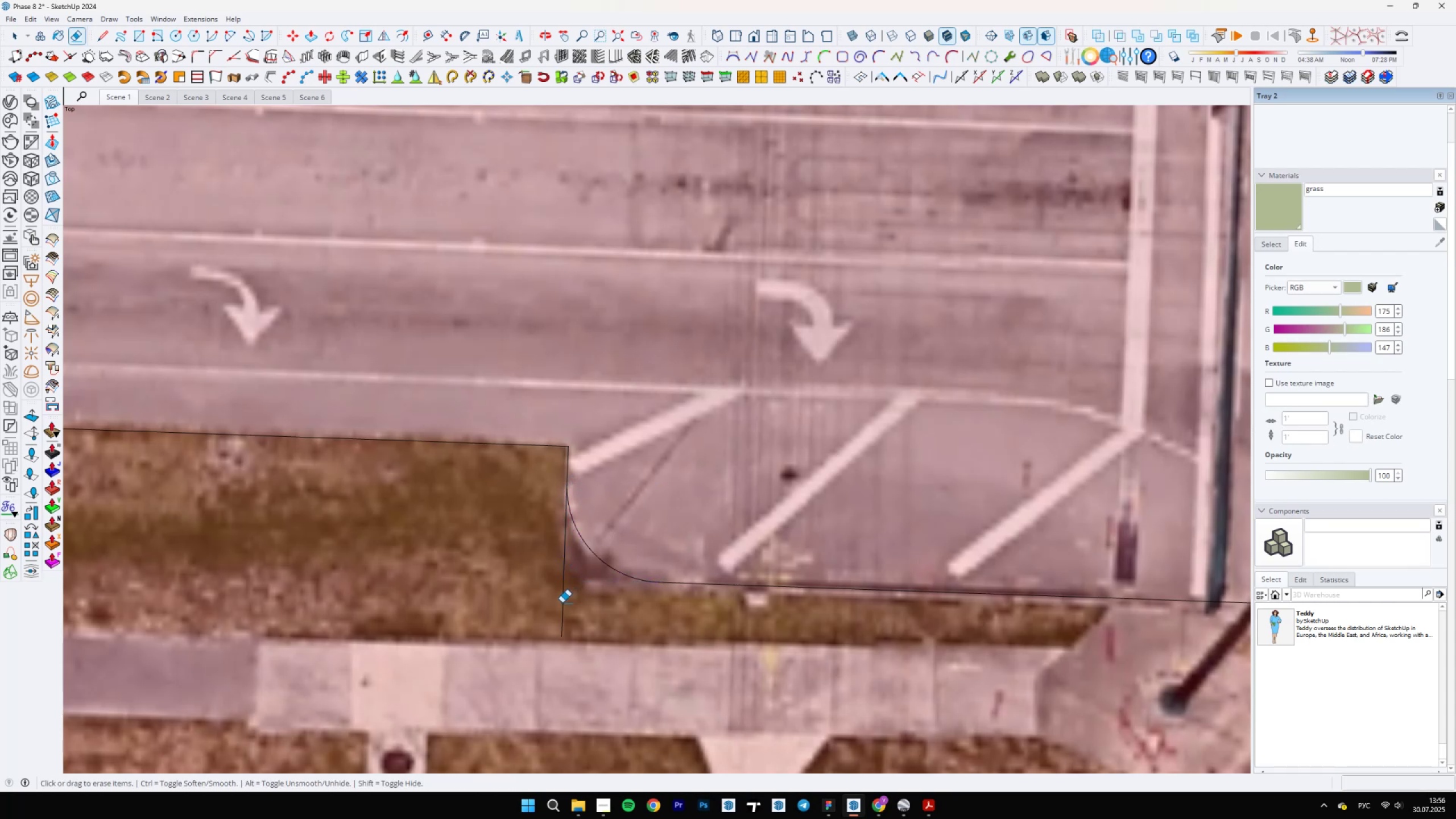 
scroll: coordinate [636, 502], scroll_direction: down, amount: 13.0
 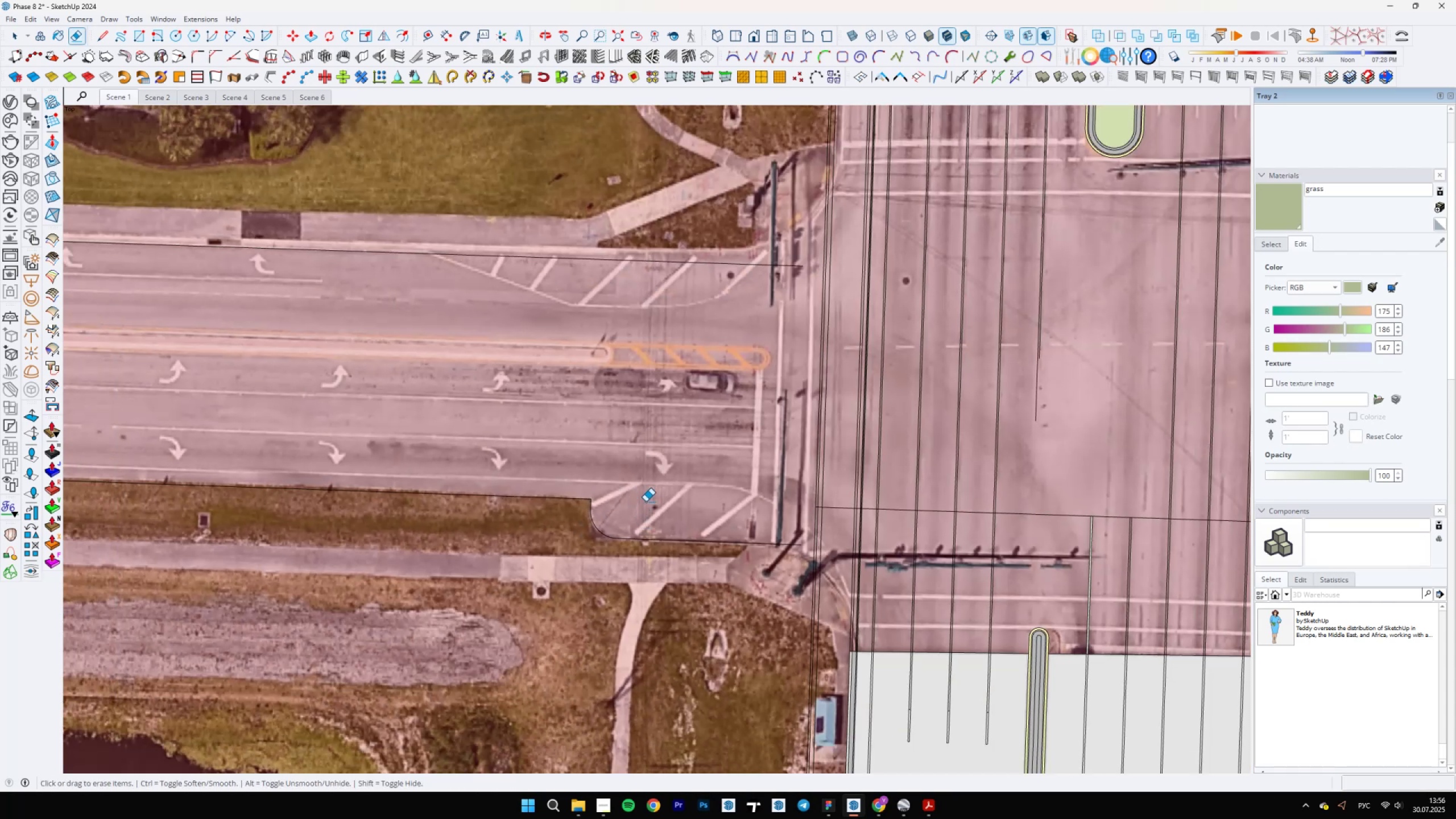 
scroll: coordinate [864, 624], scroll_direction: up, amount: 17.0
 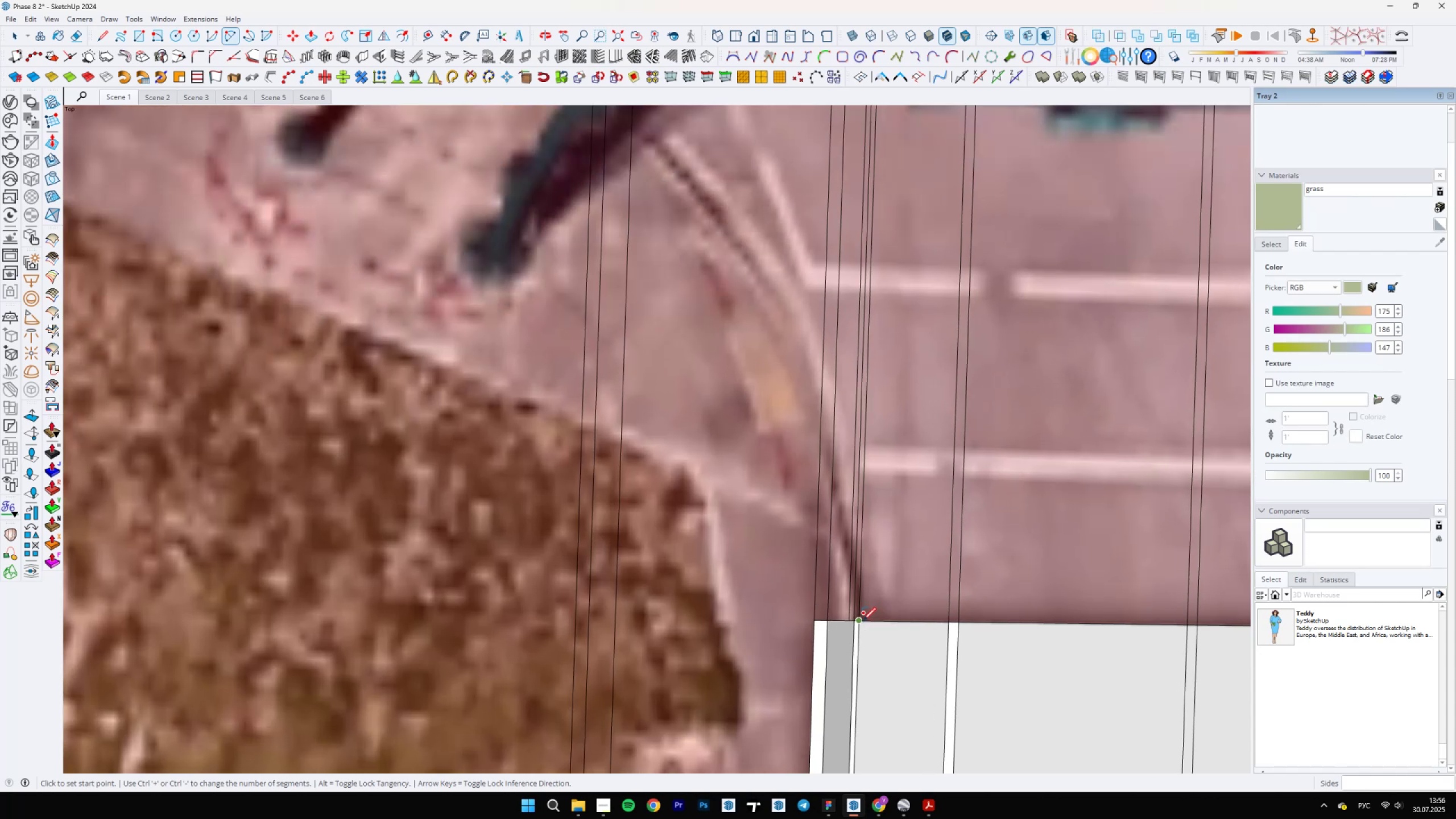 
key(A)
 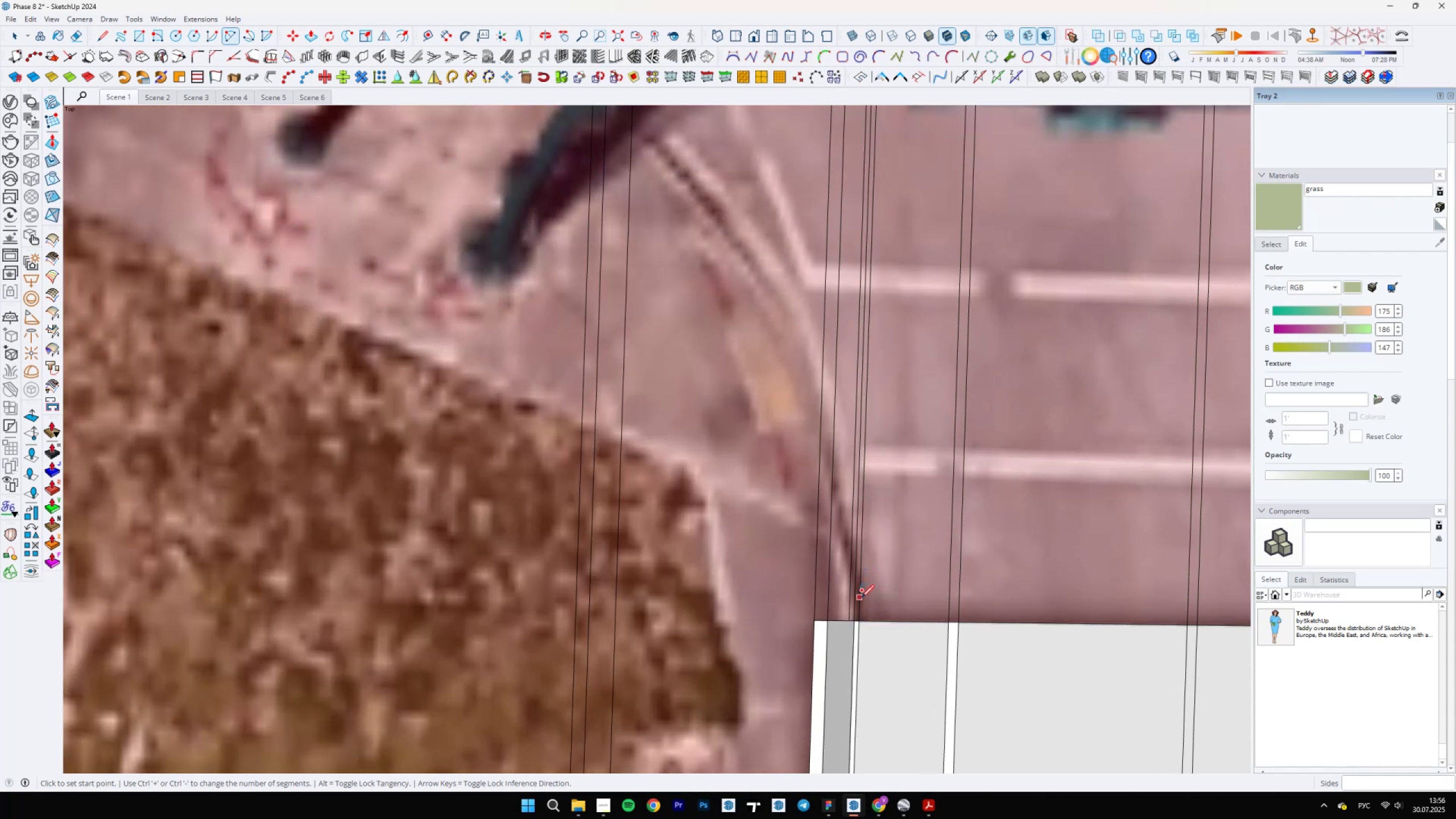 
left_click([860, 617])
 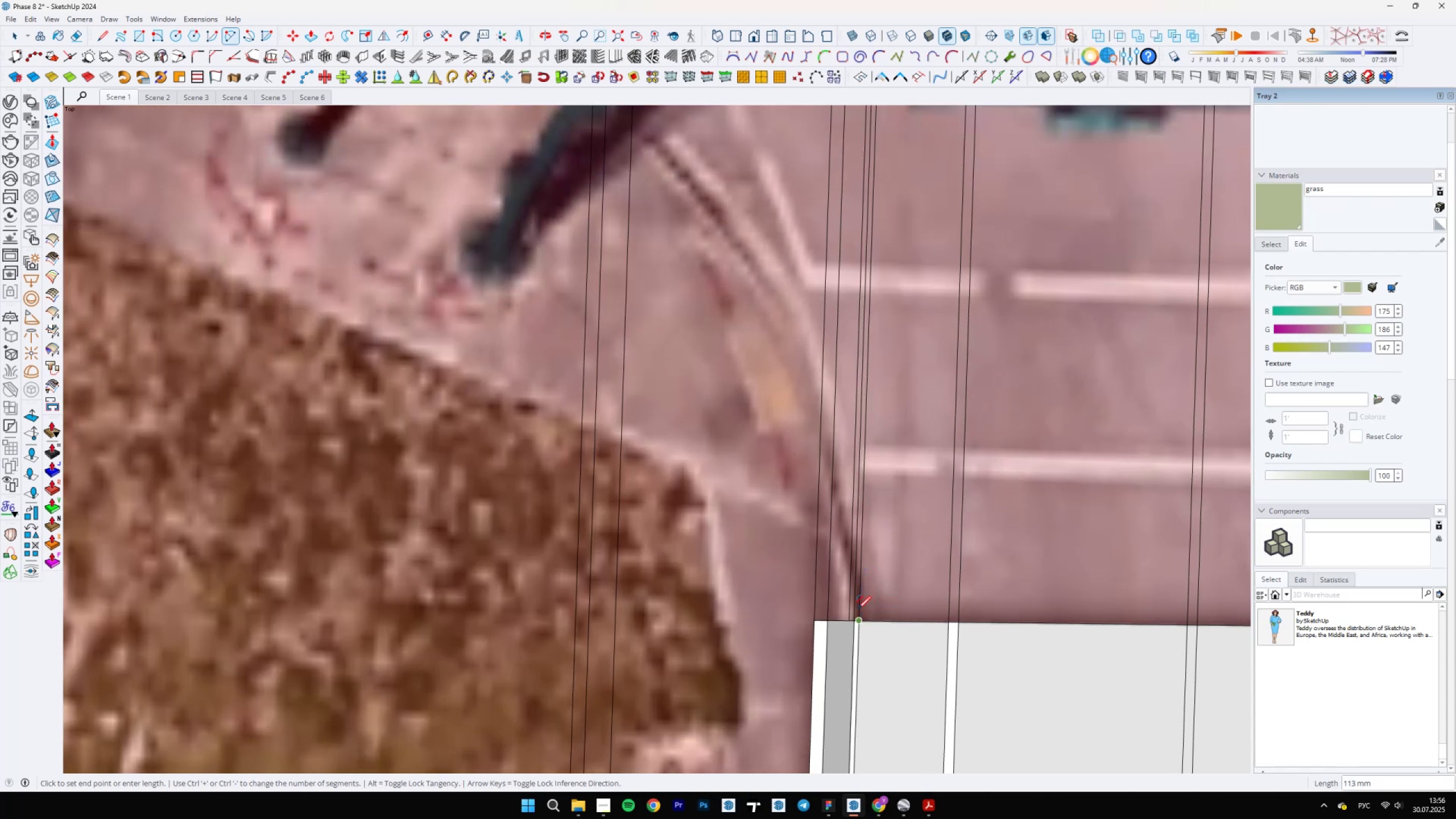 
scroll: coordinate [851, 502], scroll_direction: down, amount: 10.0
 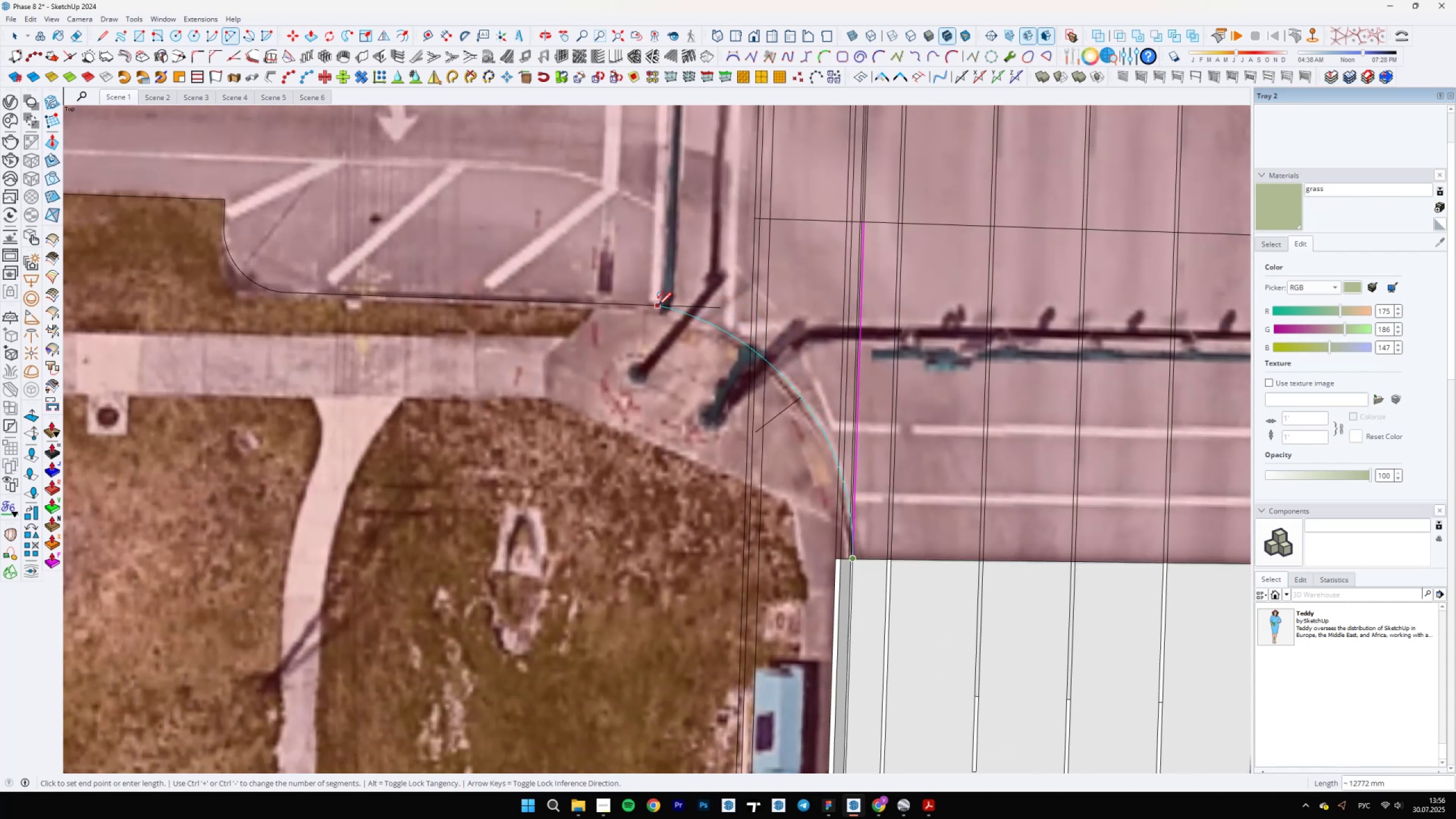 
key(A)
 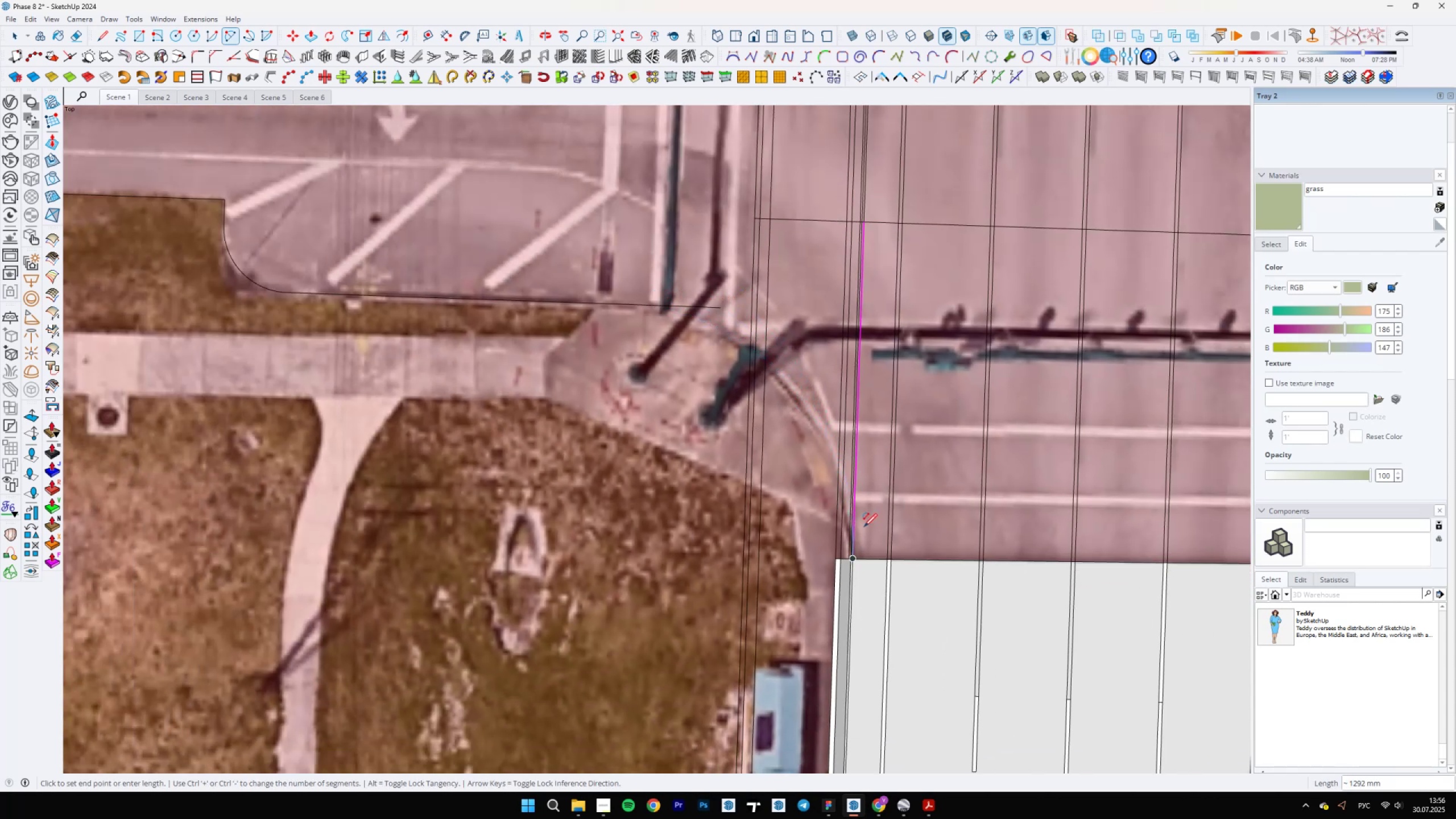 
scroll: coordinate [850, 540], scroll_direction: up, amount: 8.0
 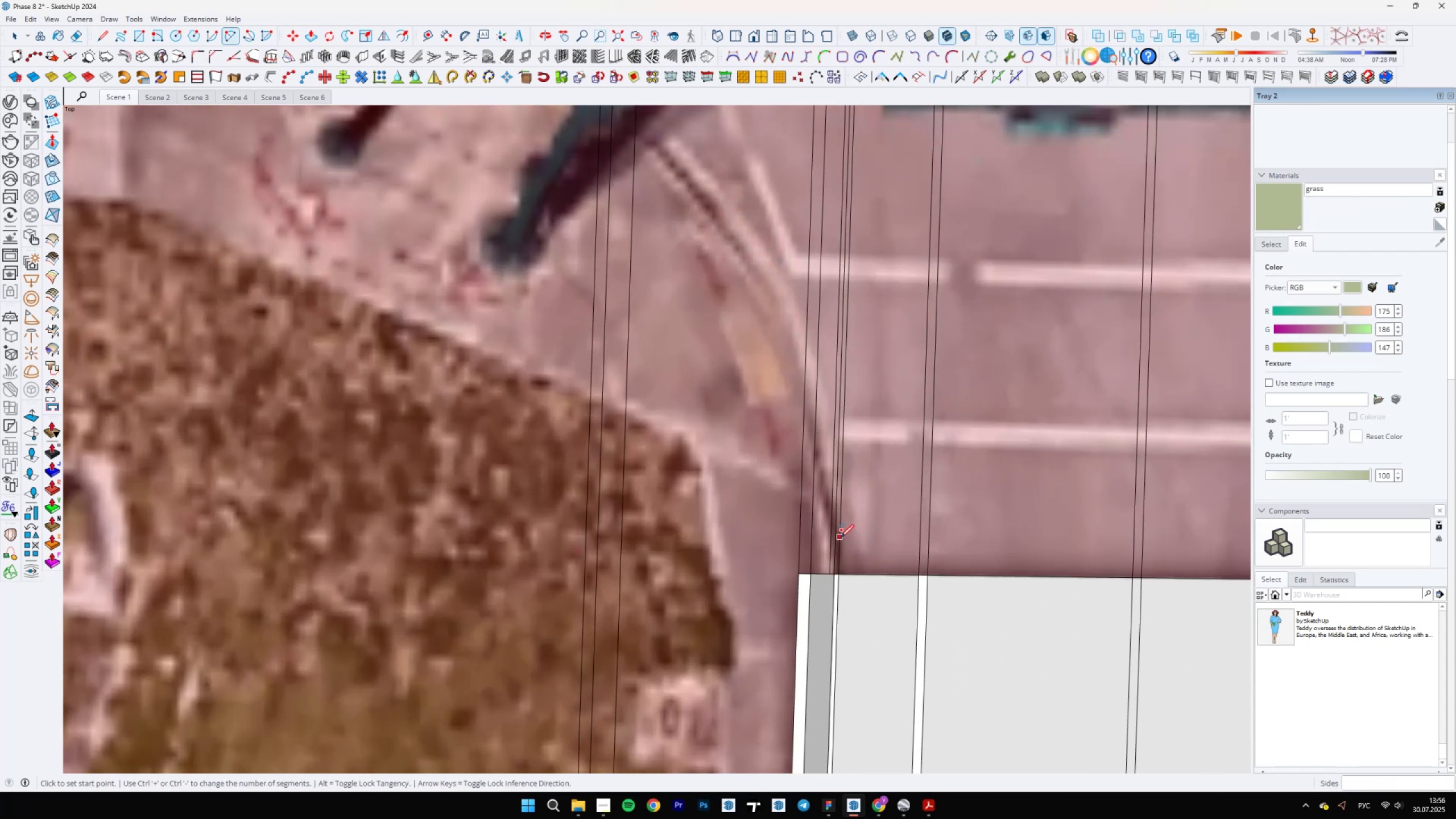 
left_click([841, 538])
 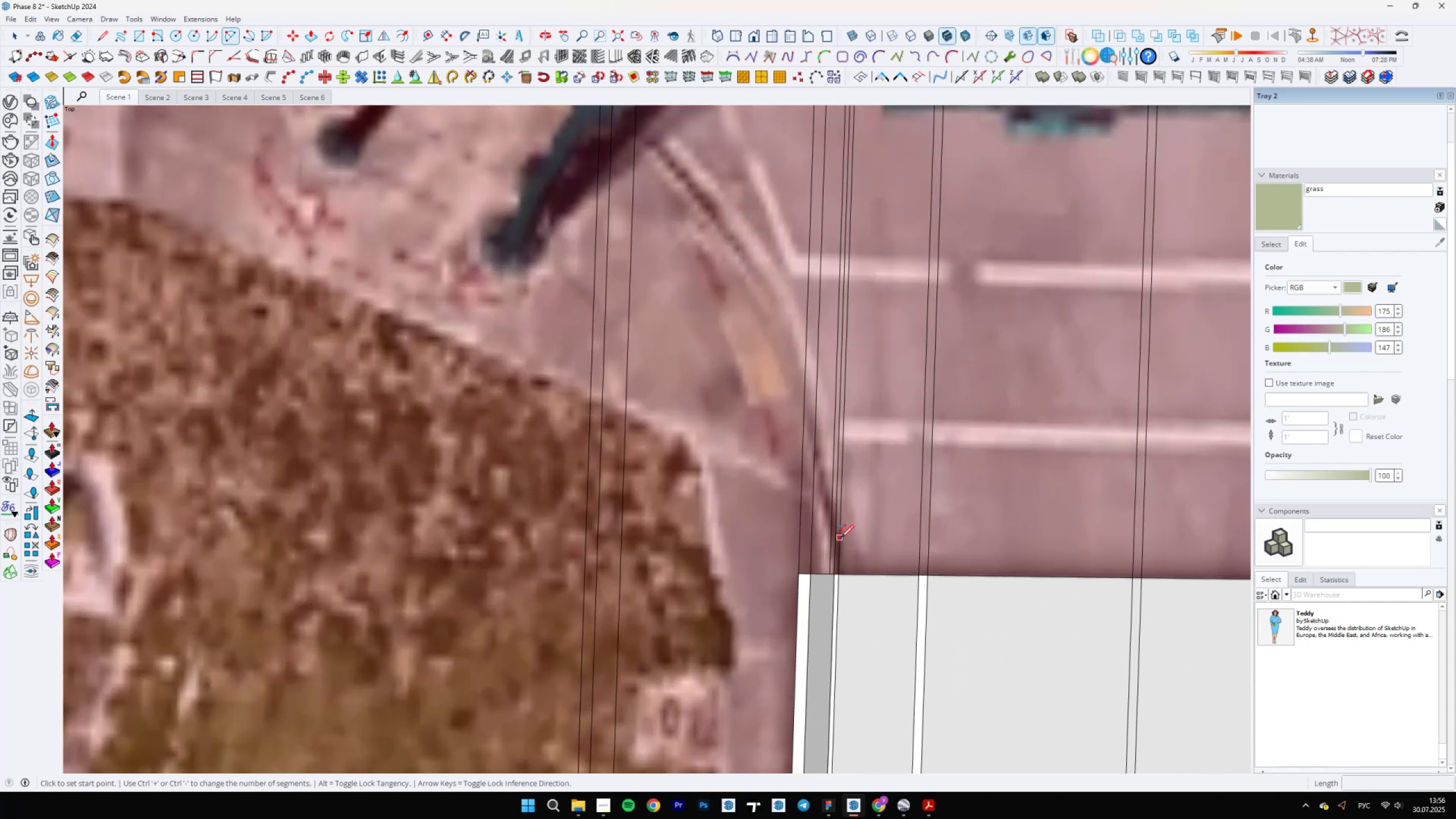 
scroll: coordinate [776, 509], scroll_direction: down, amount: 9.0
 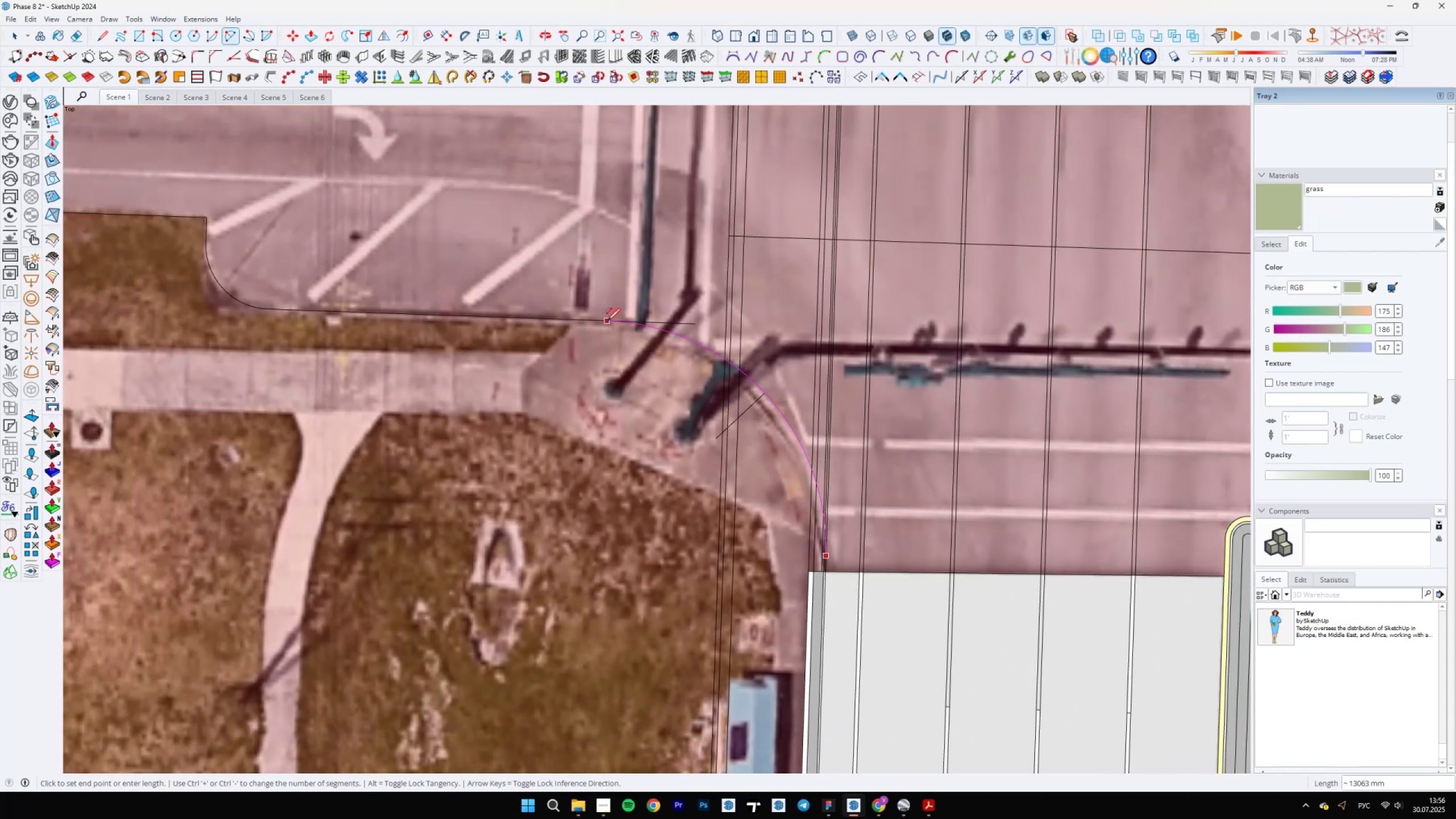 
left_click([607, 321])
 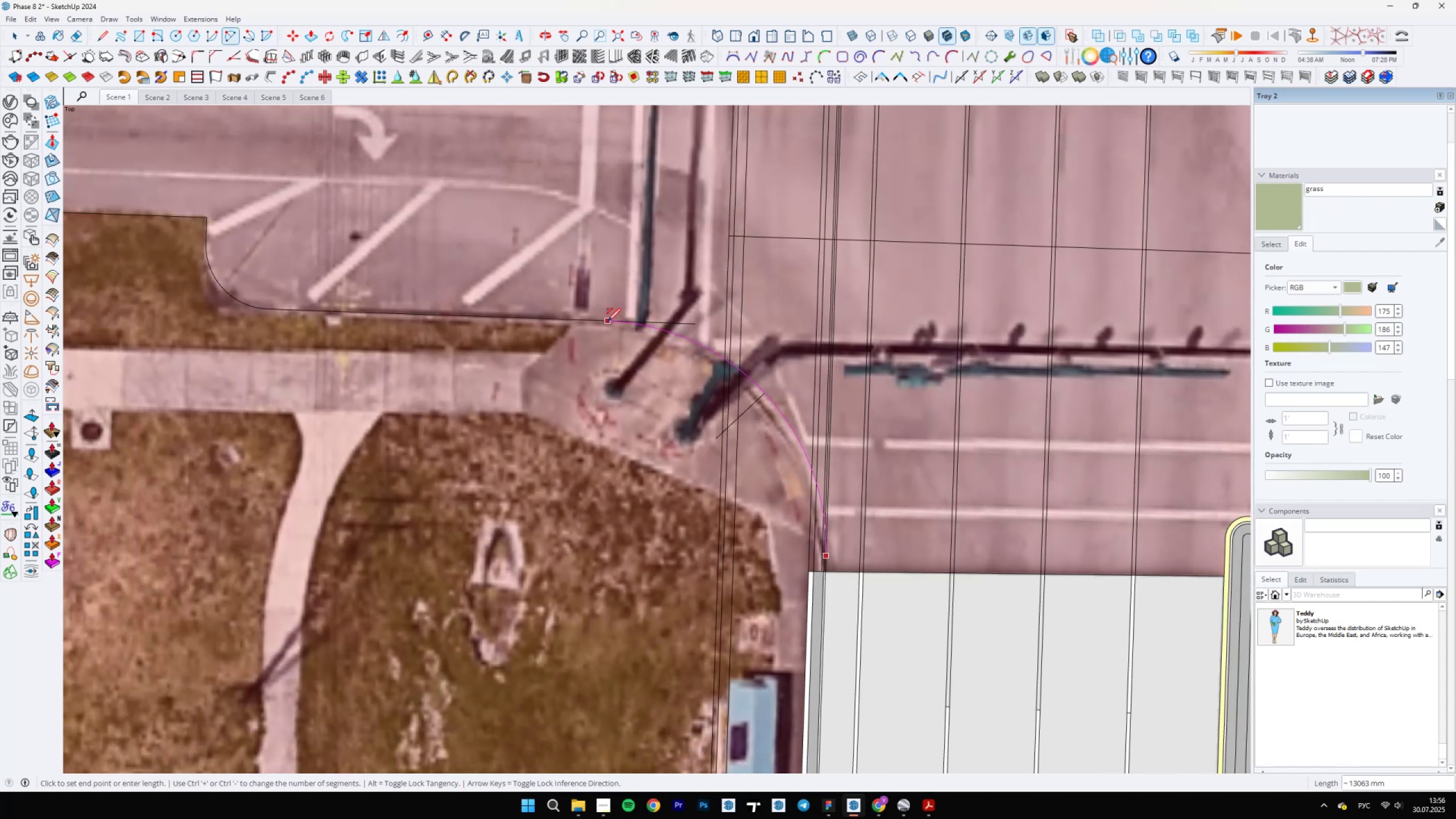 
left_click([607, 321])
 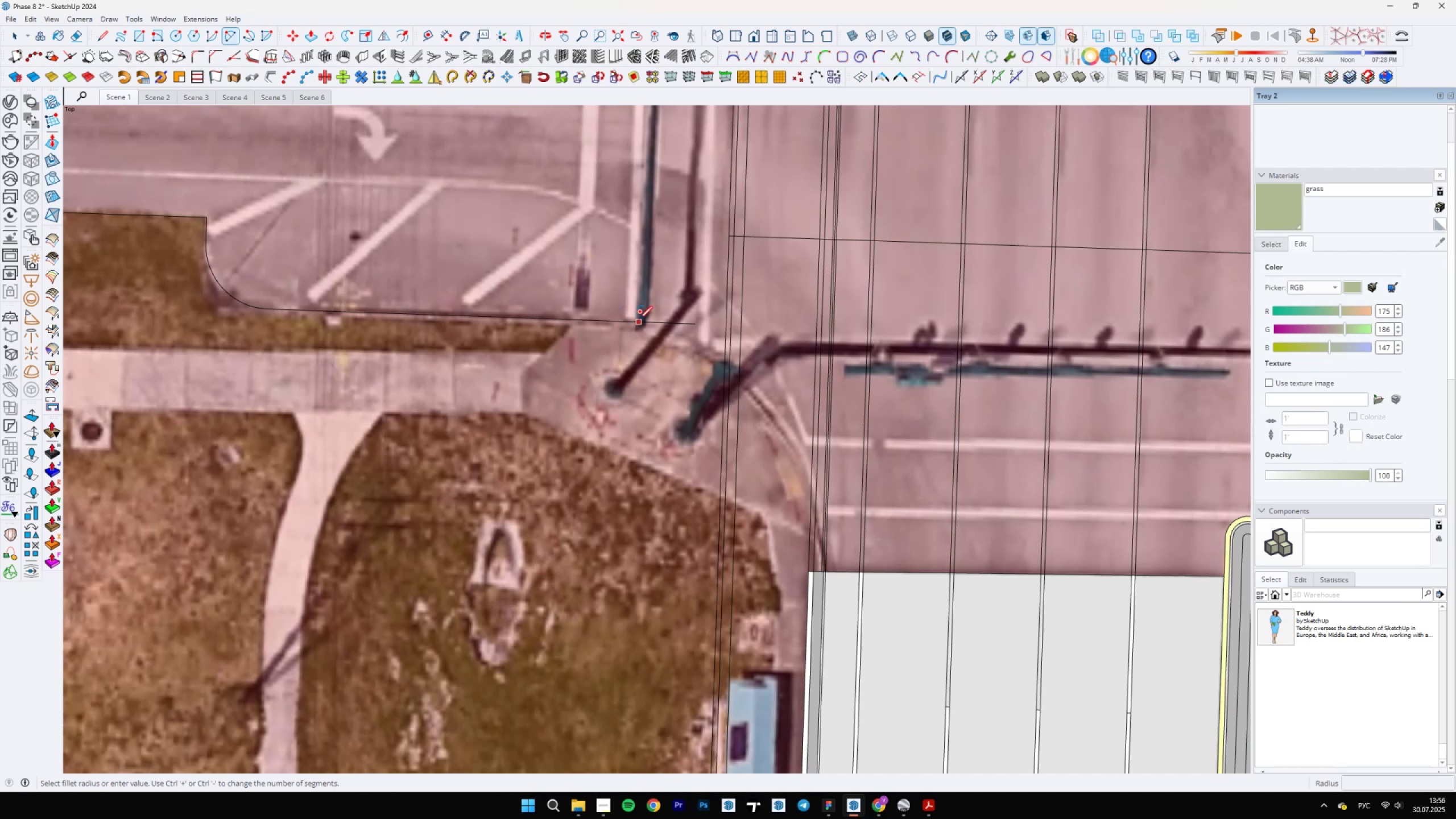 
scroll: coordinate [816, 557], scroll_direction: up, amount: 6.0
 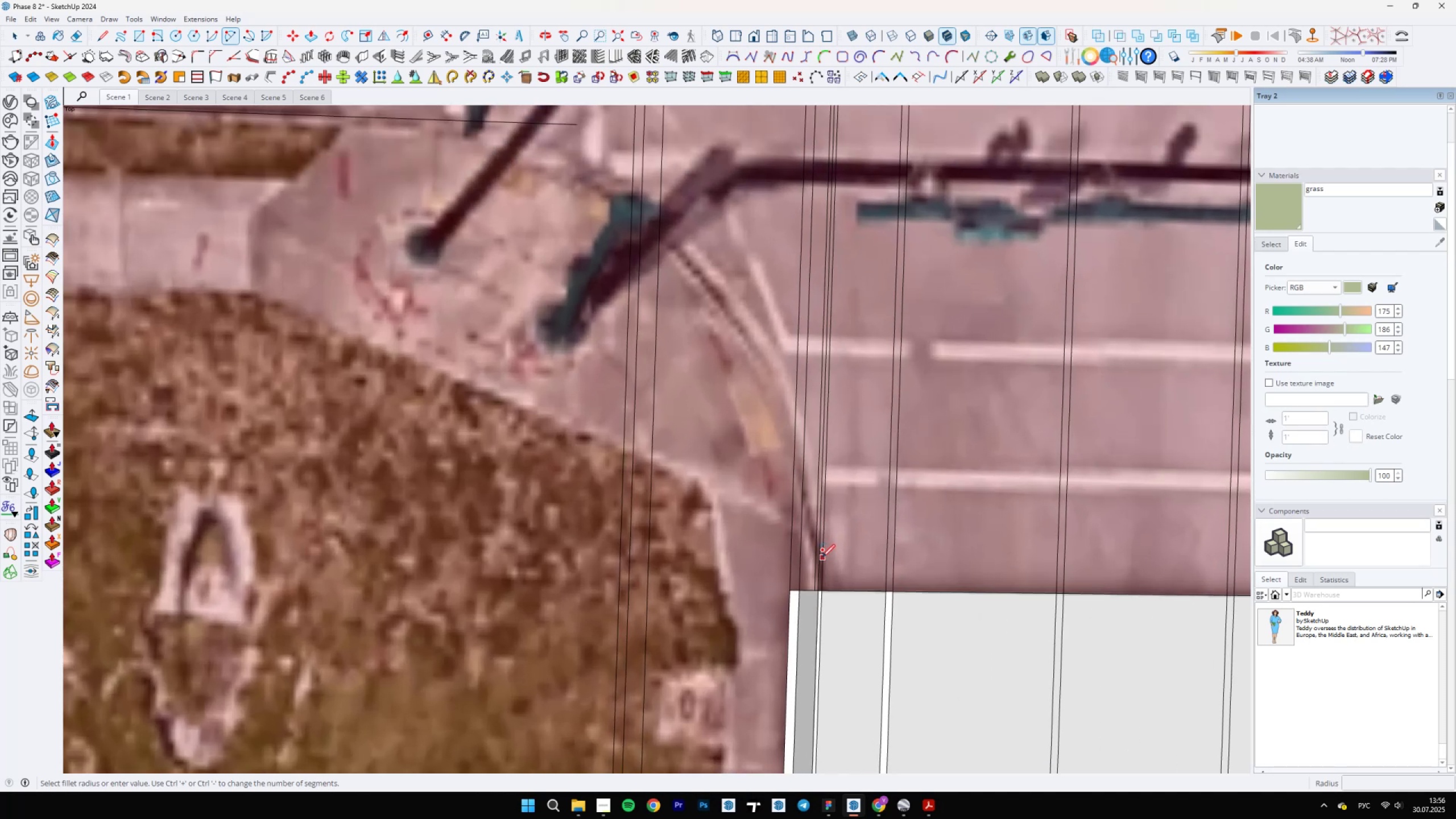 
left_click([822, 557])
 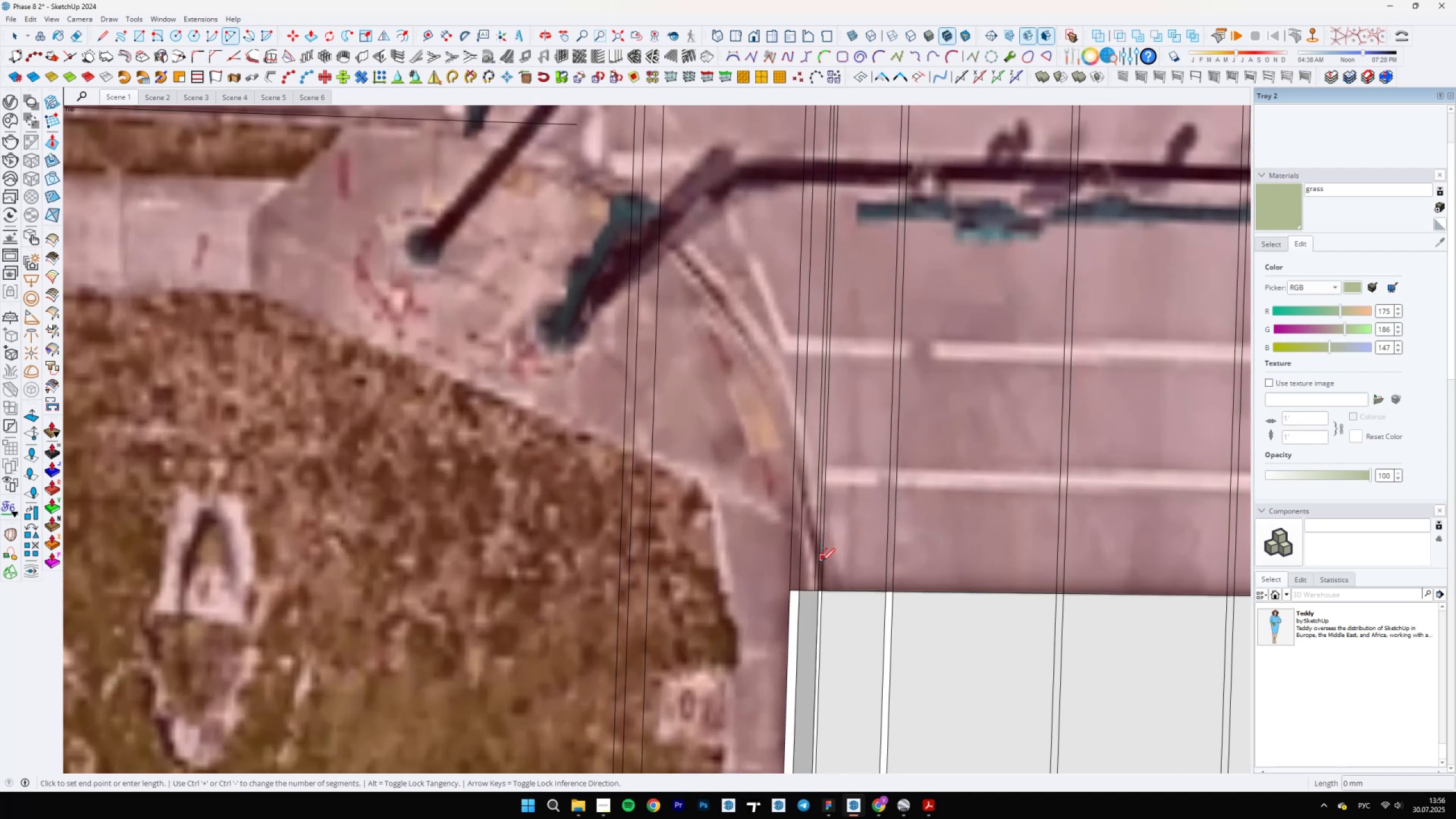 
scroll: coordinate [818, 571], scroll_direction: down, amount: 5.0
 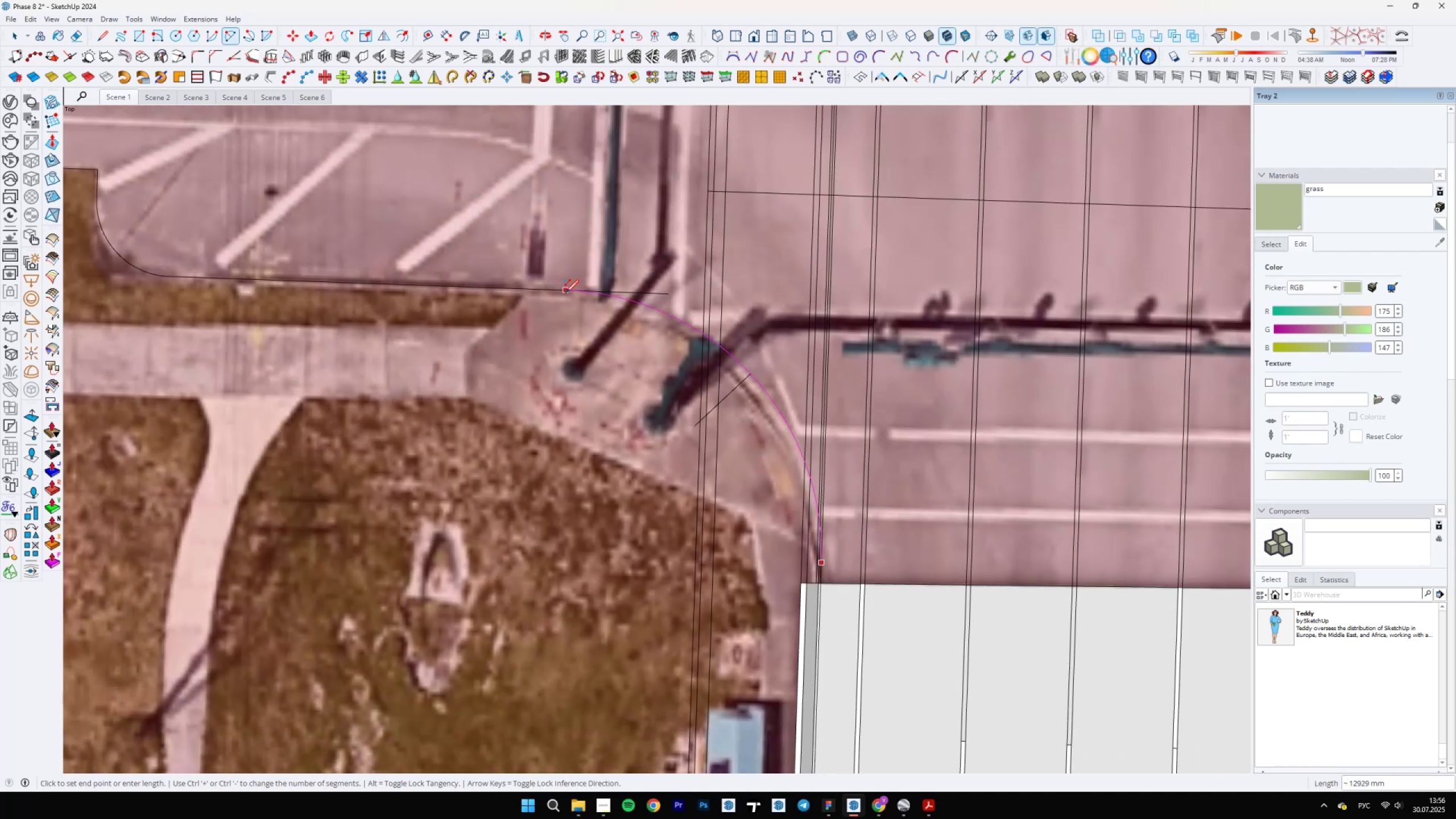 
double_click([567, 293])
 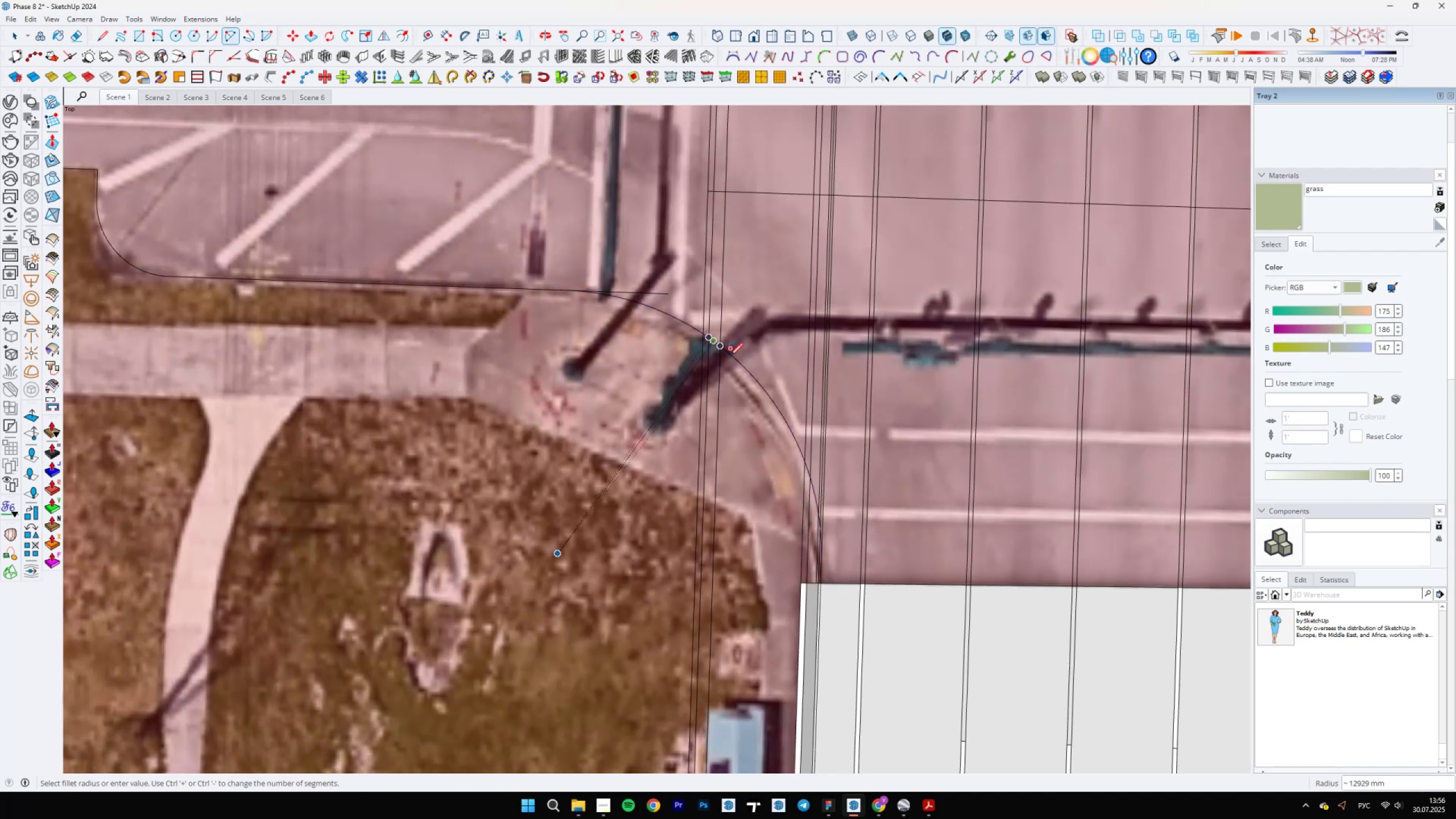 
scroll: coordinate [684, 338], scroll_direction: down, amount: 1.0
 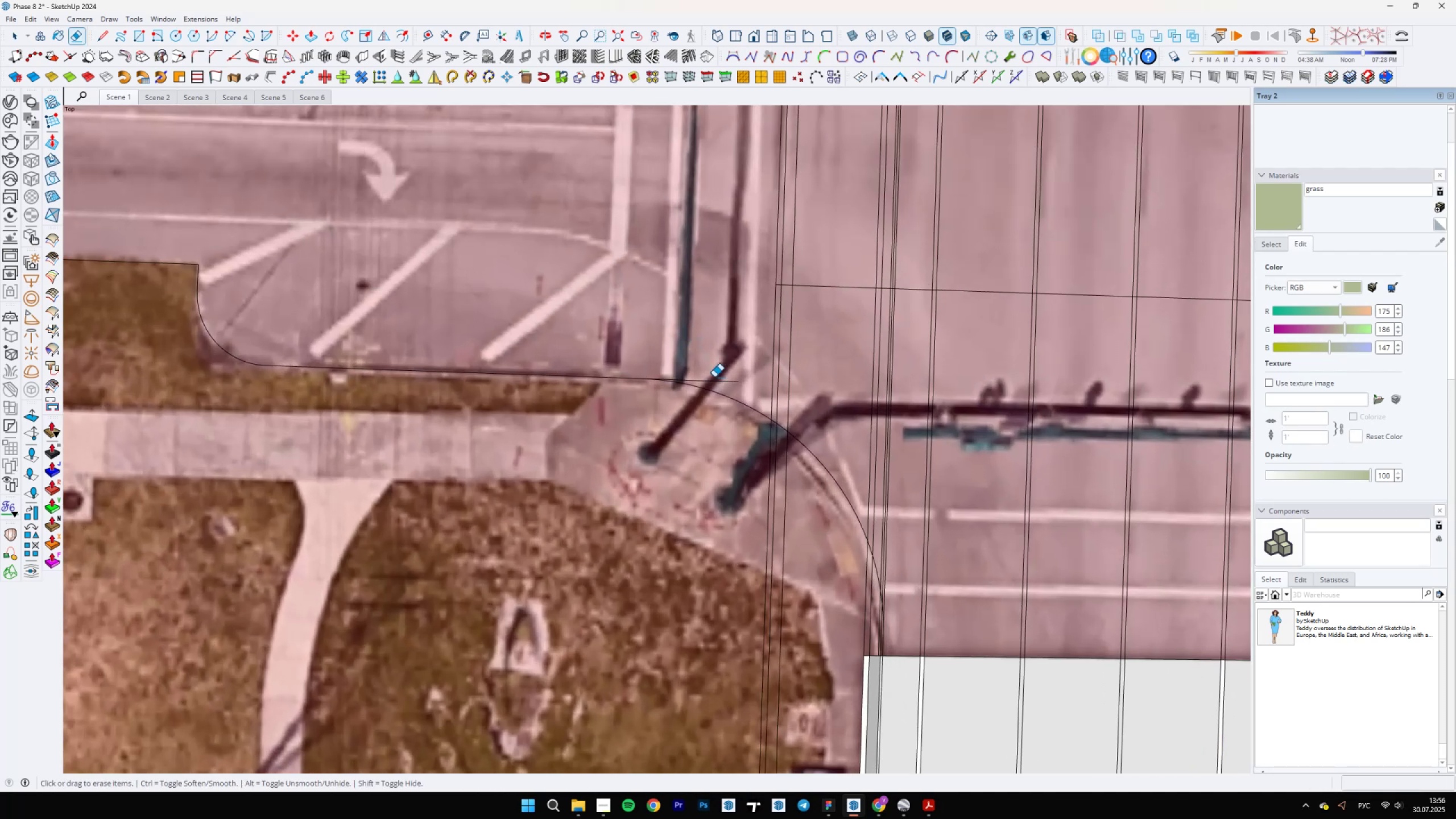 
key(E)
 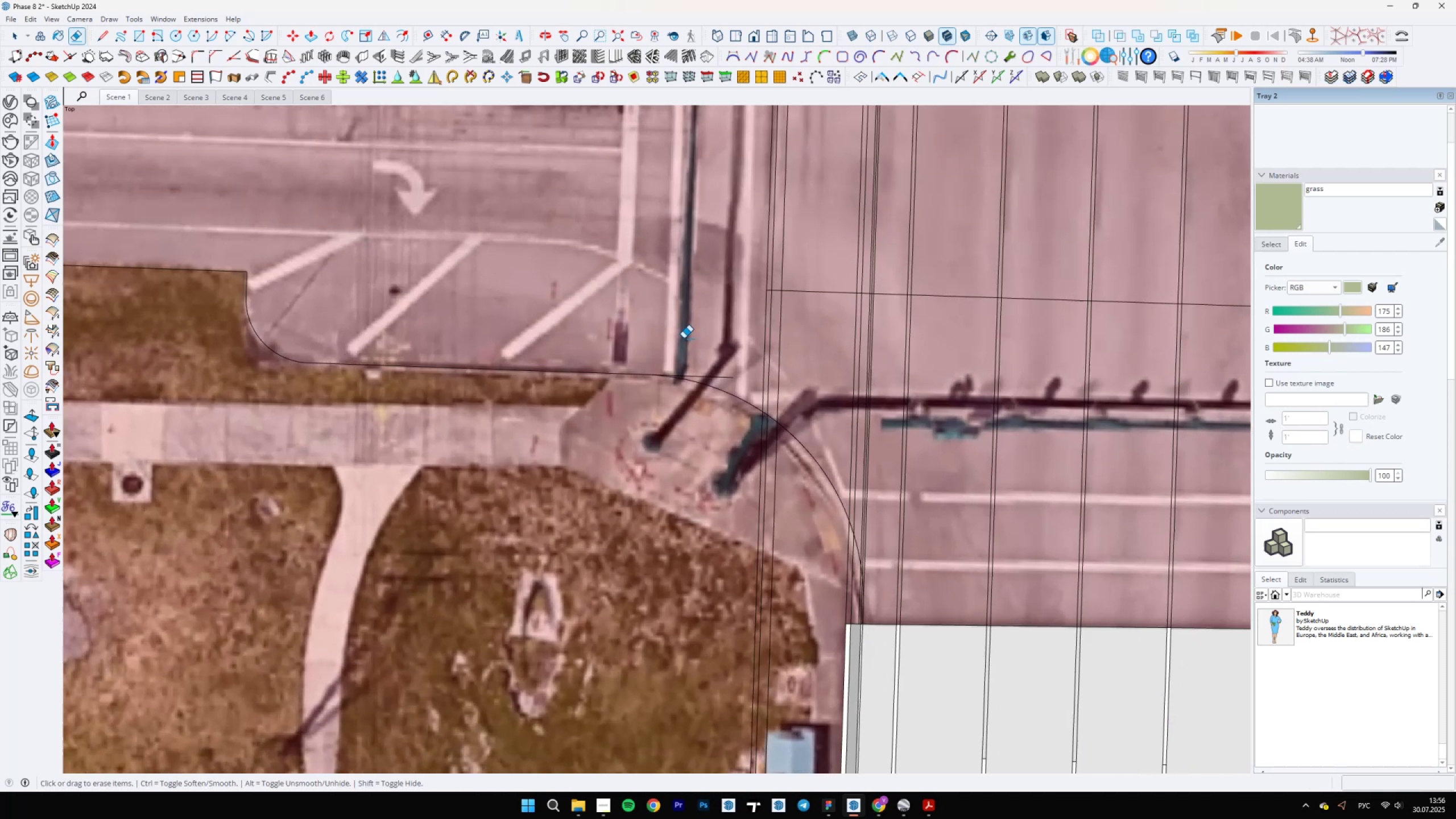 
left_click_drag(start_coordinate=[709, 372], to_coordinate=[717, 383])
 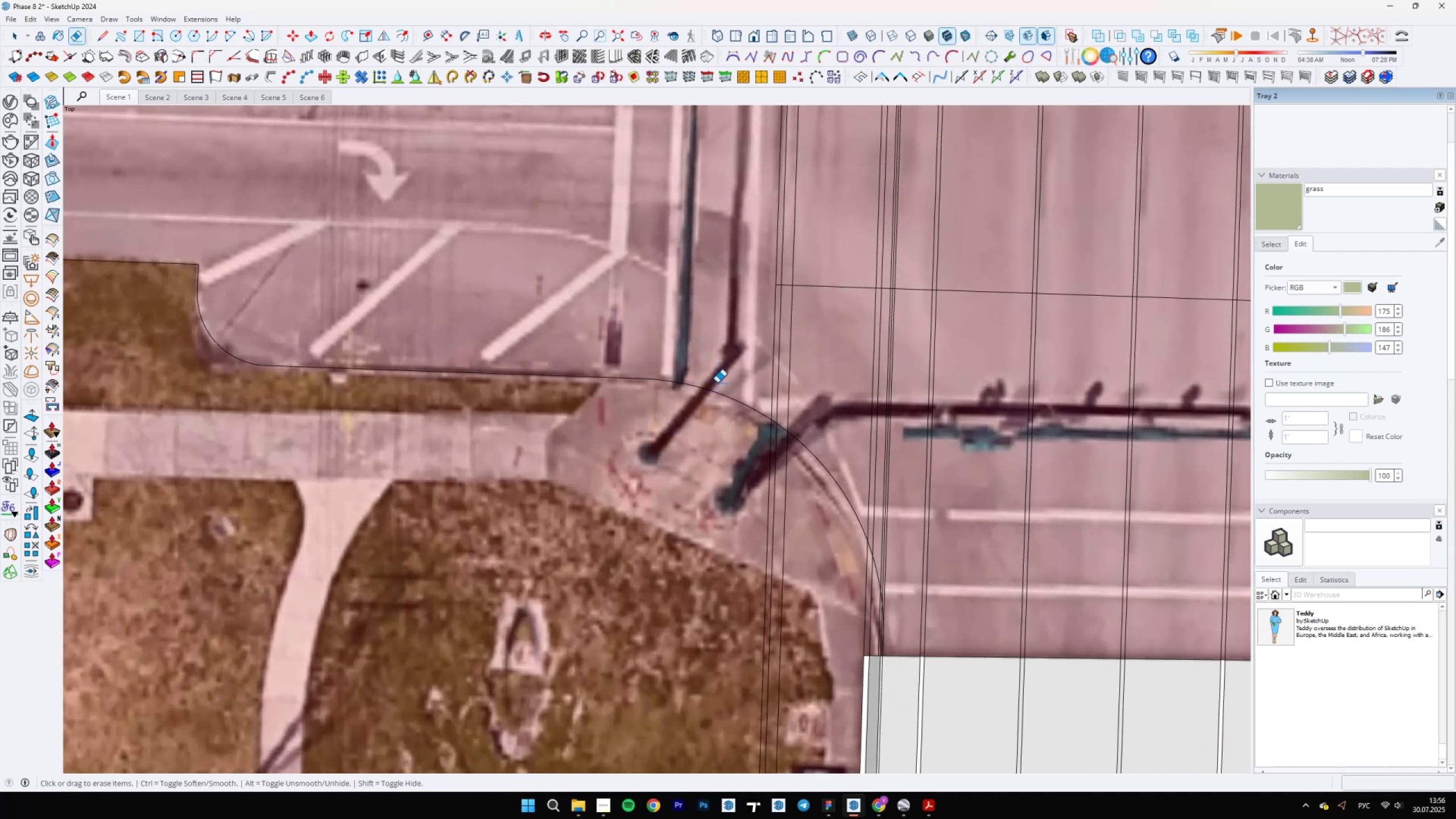 
scroll: coordinate [799, 558], scroll_direction: none, amount: 0.0
 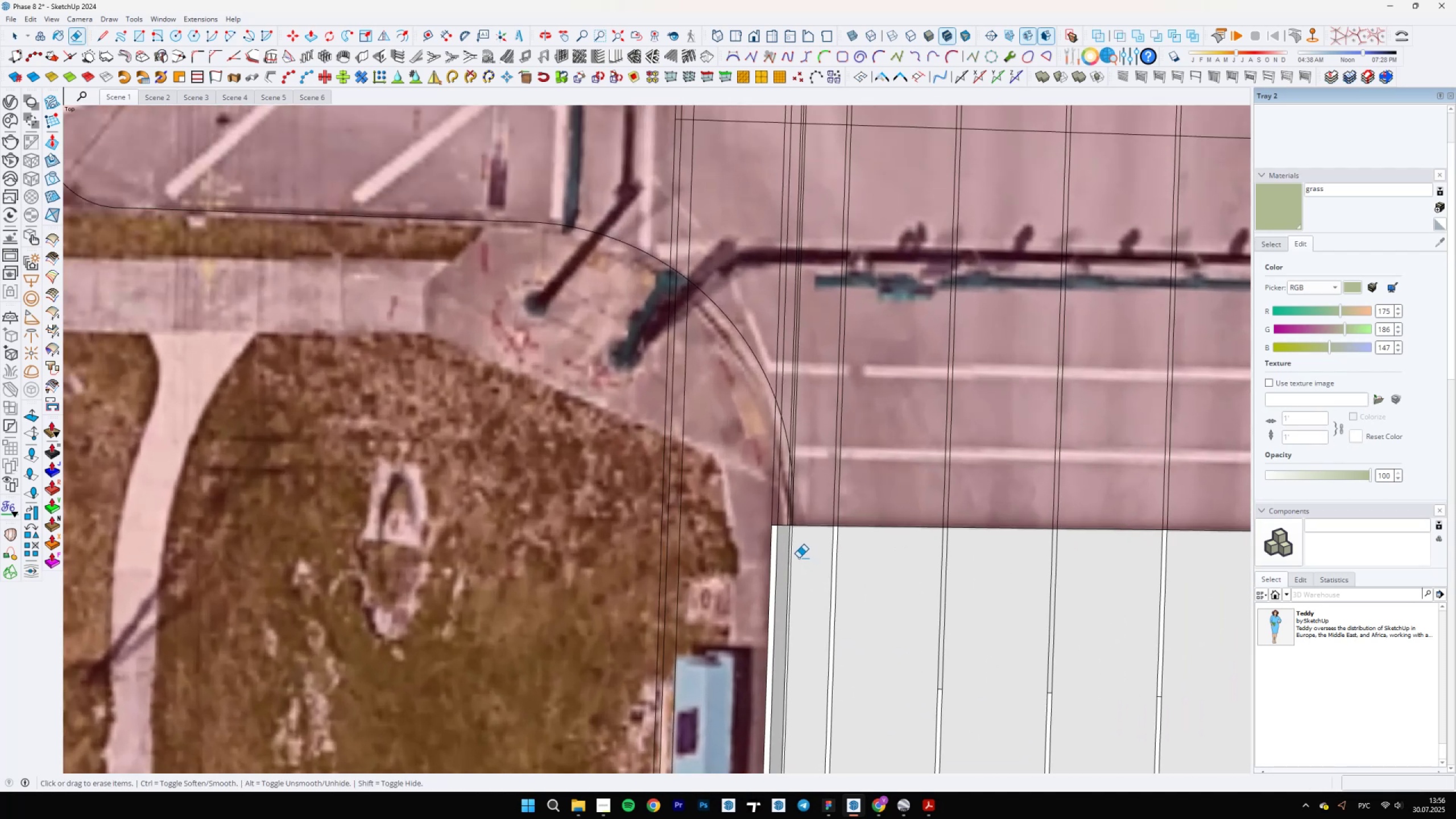 
scroll: coordinate [830, 635], scroll_direction: down, amount: 31.0
 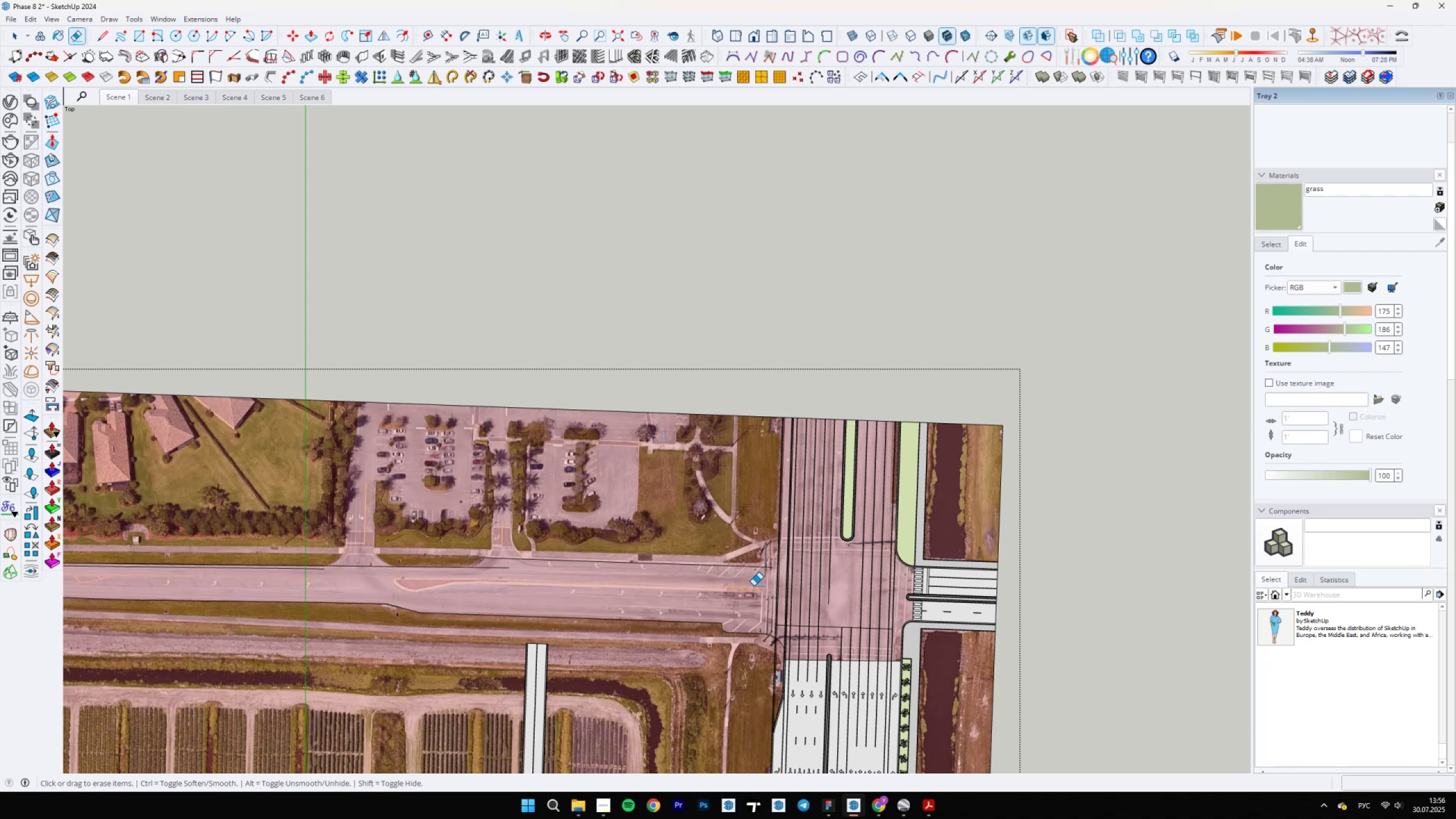 
wait(9.15)
 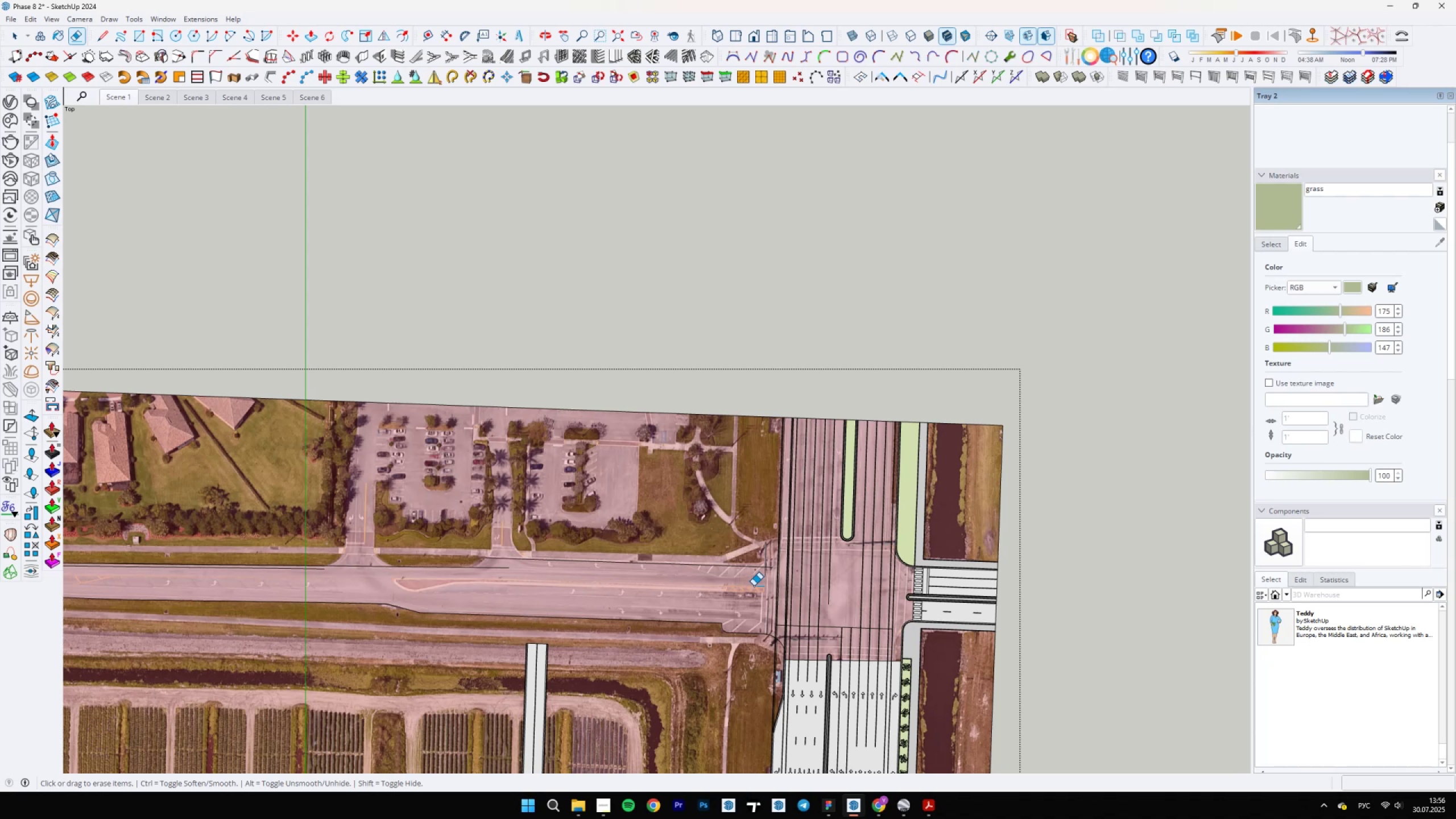 
scroll: coordinate [741, 581], scroll_direction: down, amount: 3.0
 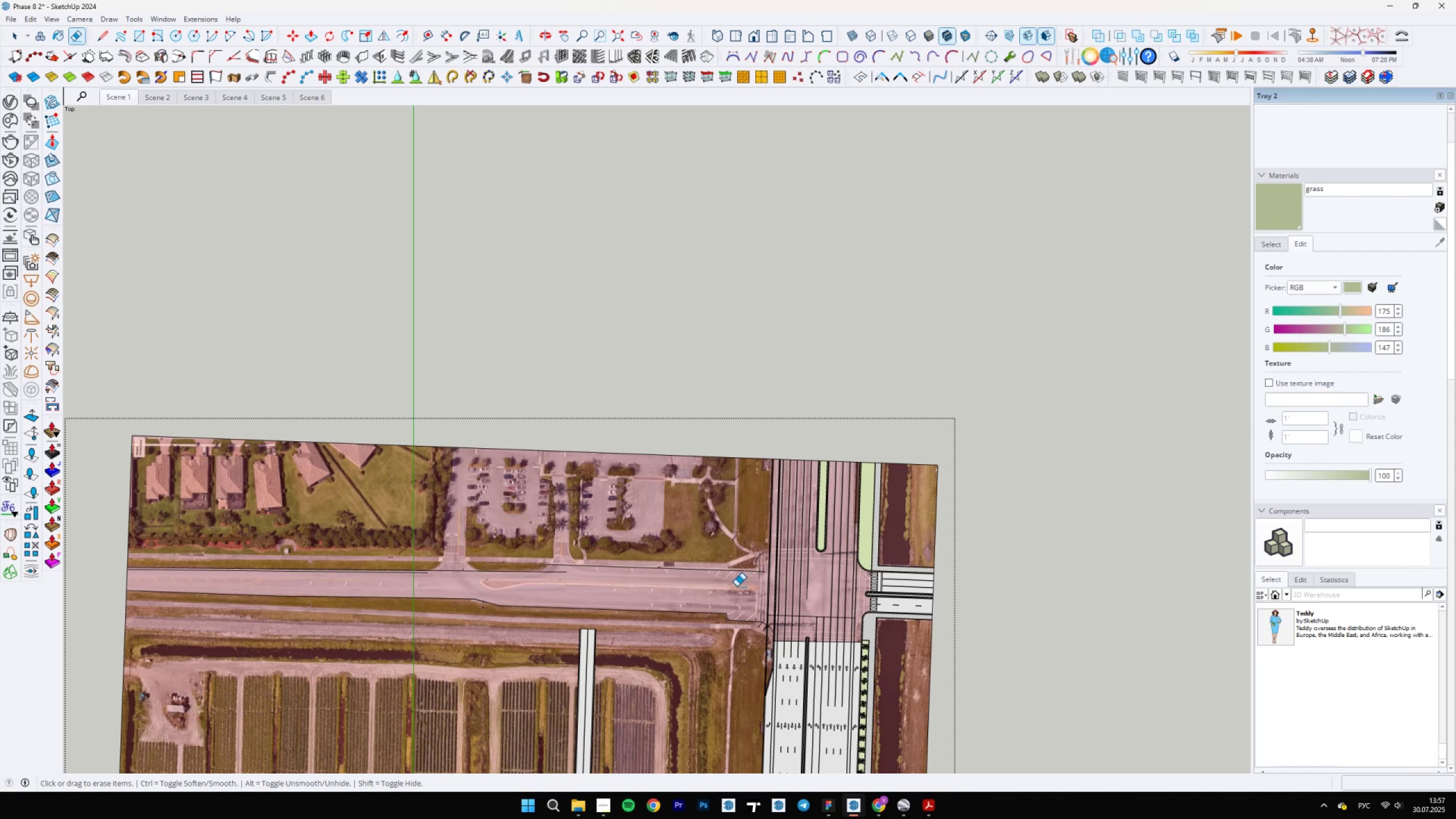 
wait(32.06)
 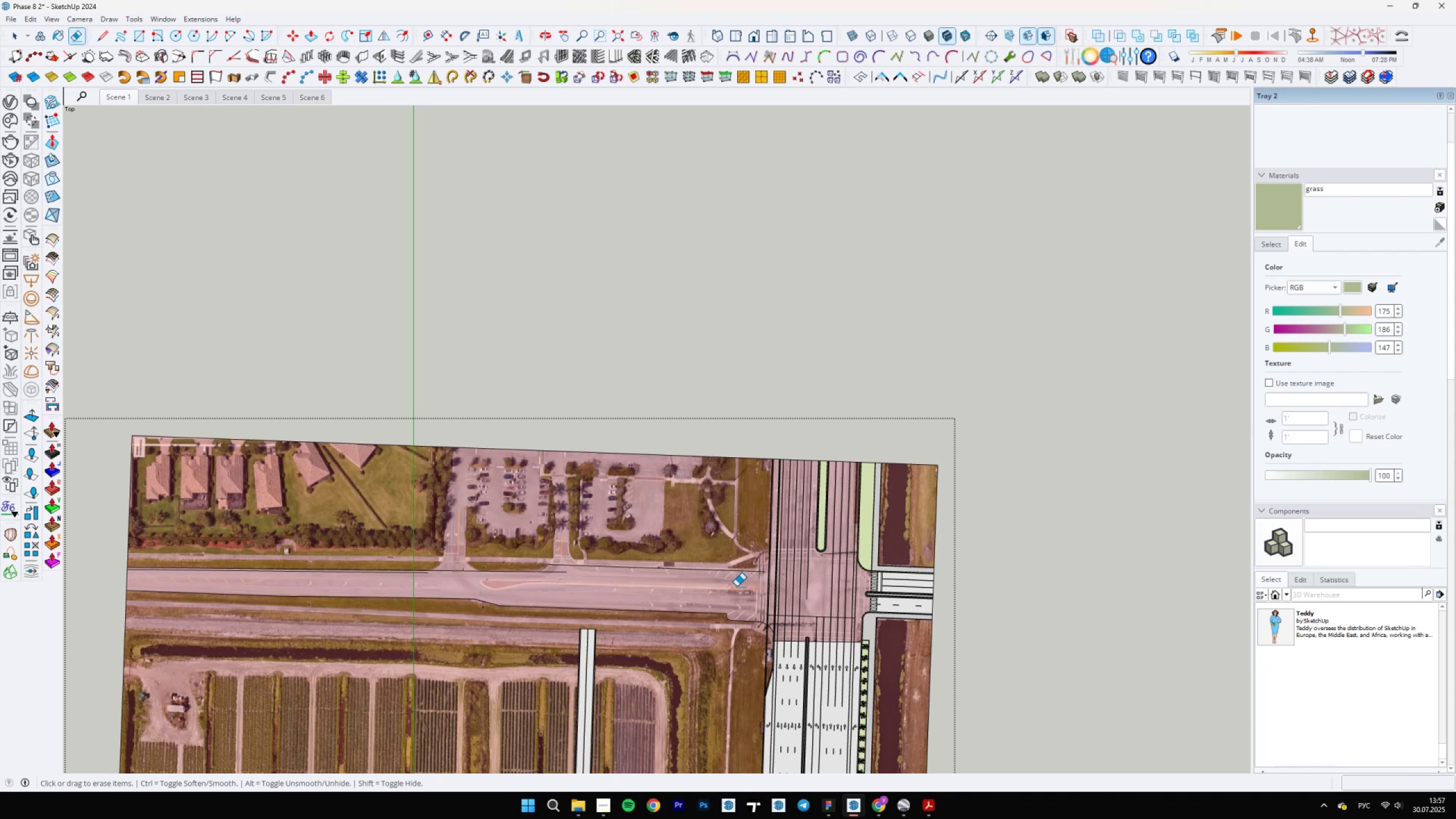 
scroll: coordinate [768, 574], scroll_direction: up, amount: 9.0
 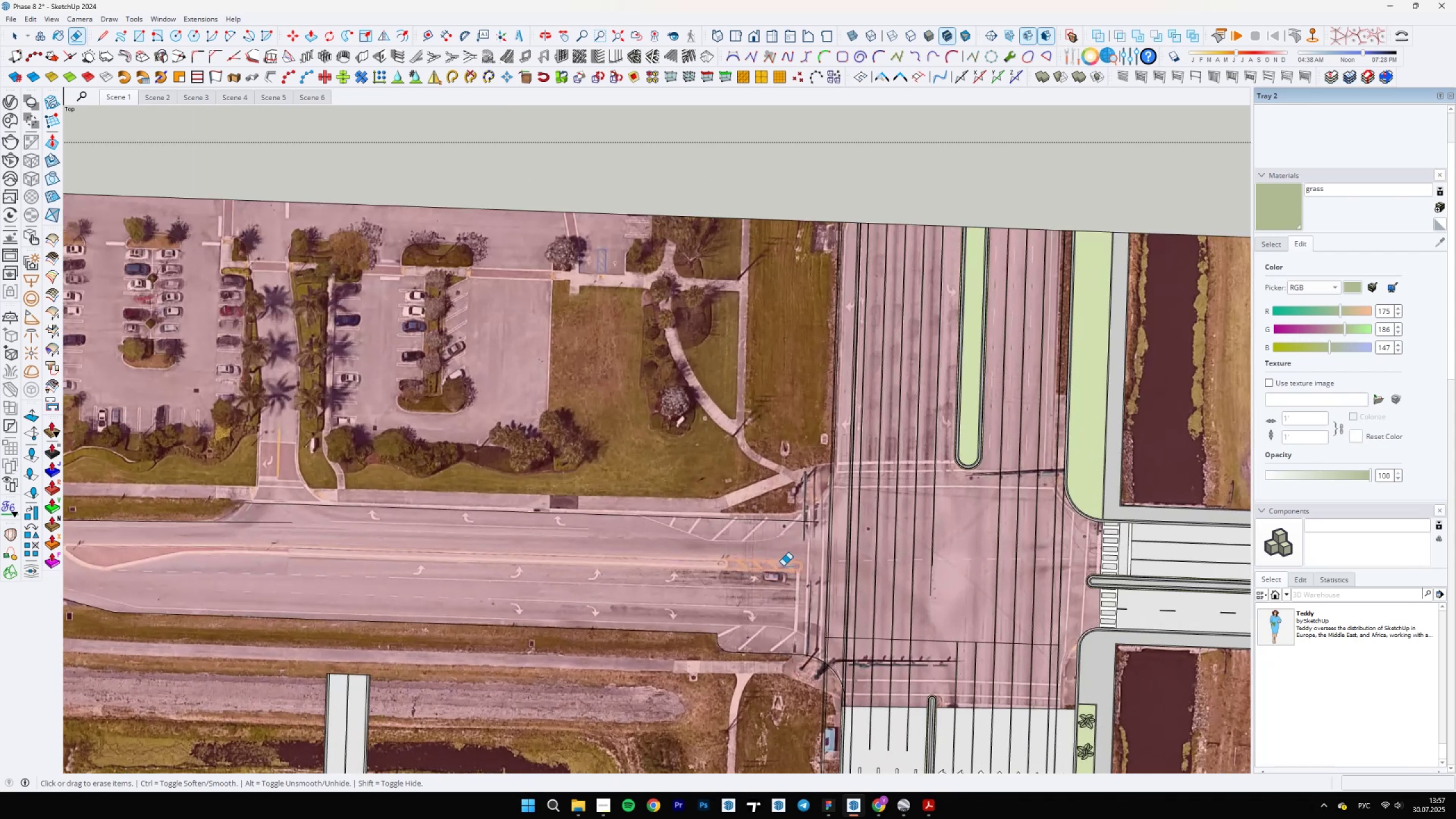 
scroll: coordinate [766, 566], scroll_direction: down, amount: 4.0
 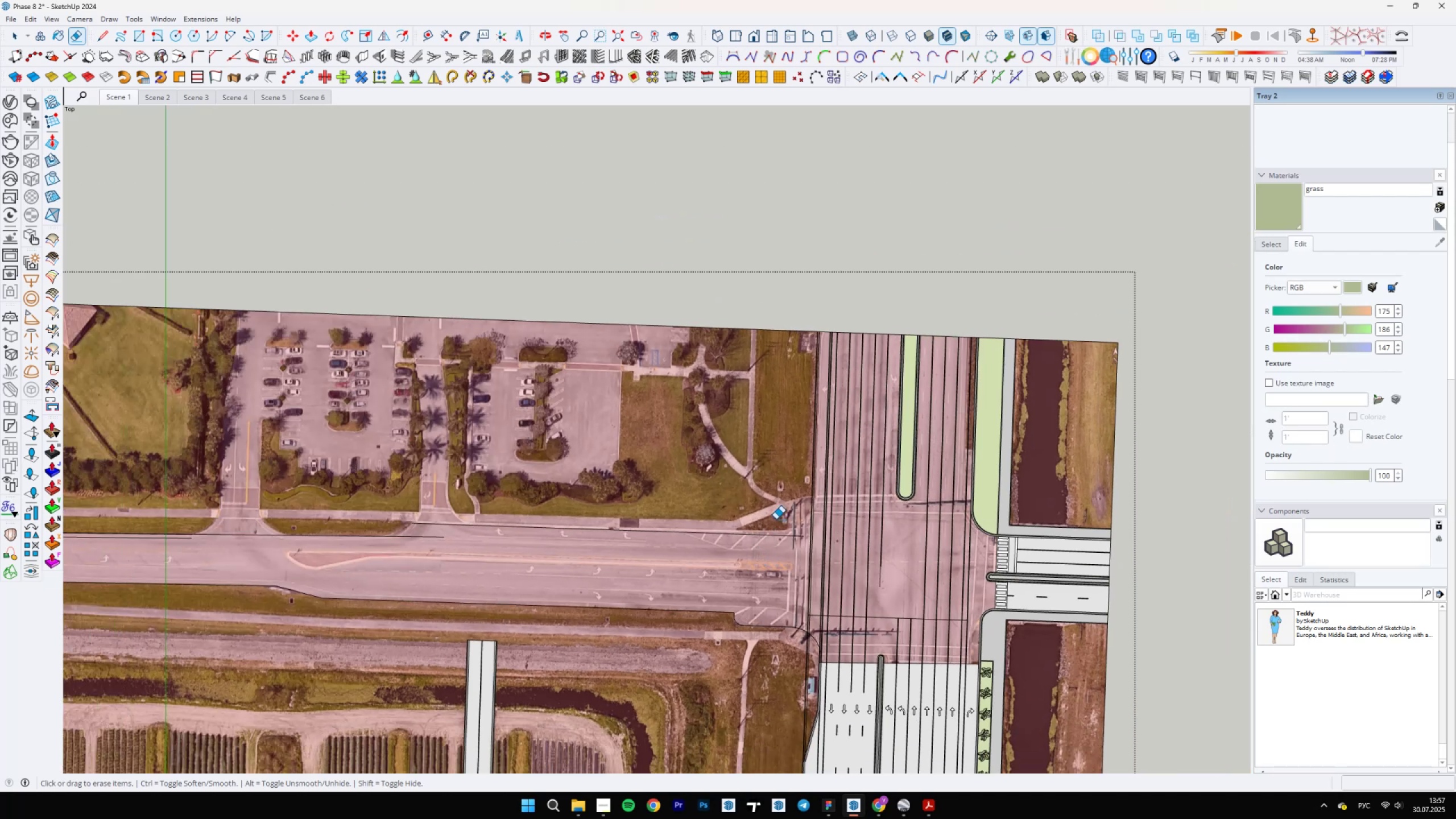 
scroll: coordinate [818, 517], scroll_direction: up, amount: 9.0
 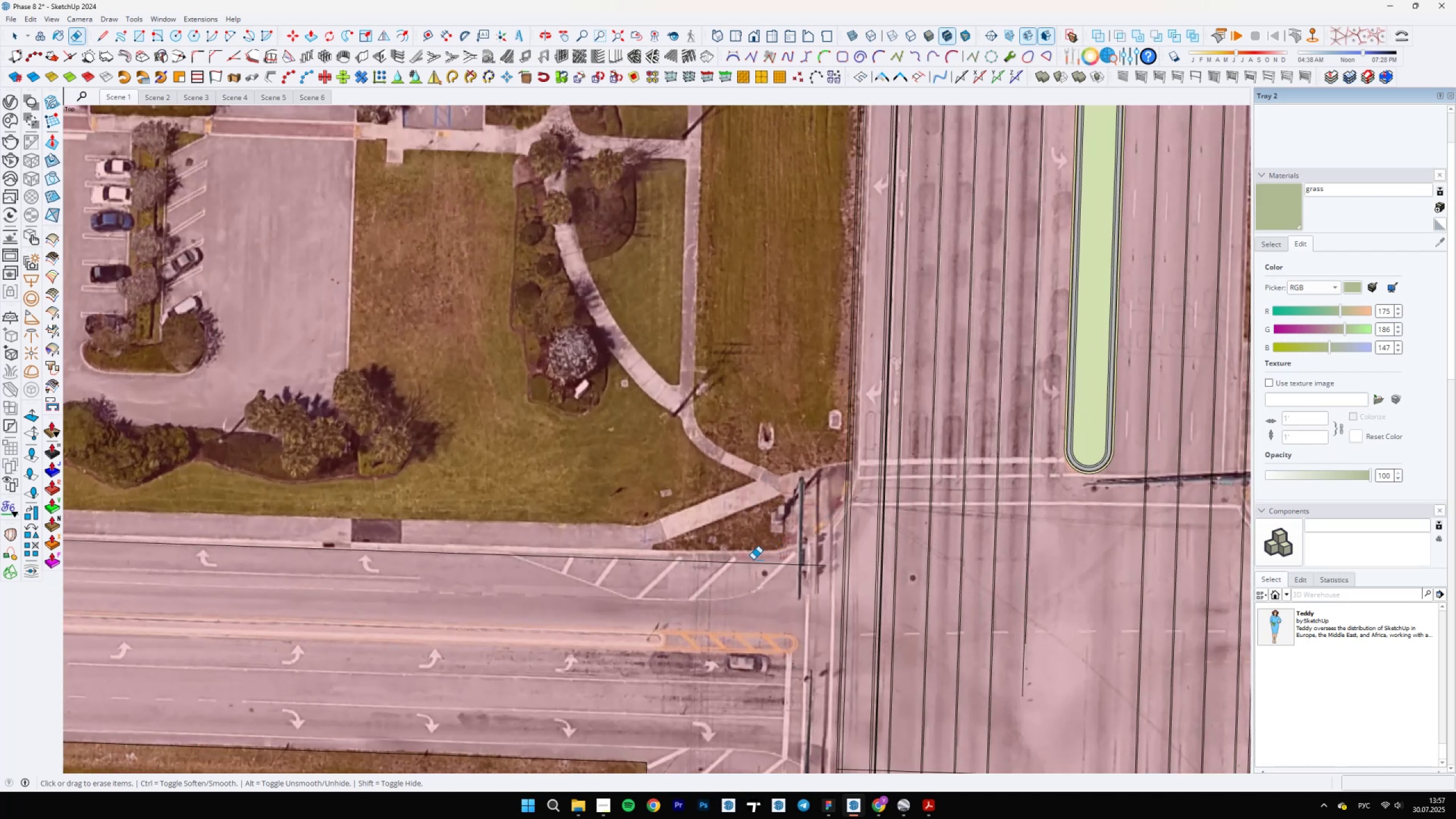 
scroll: coordinate [708, 557], scroll_direction: none, amount: 0.0
 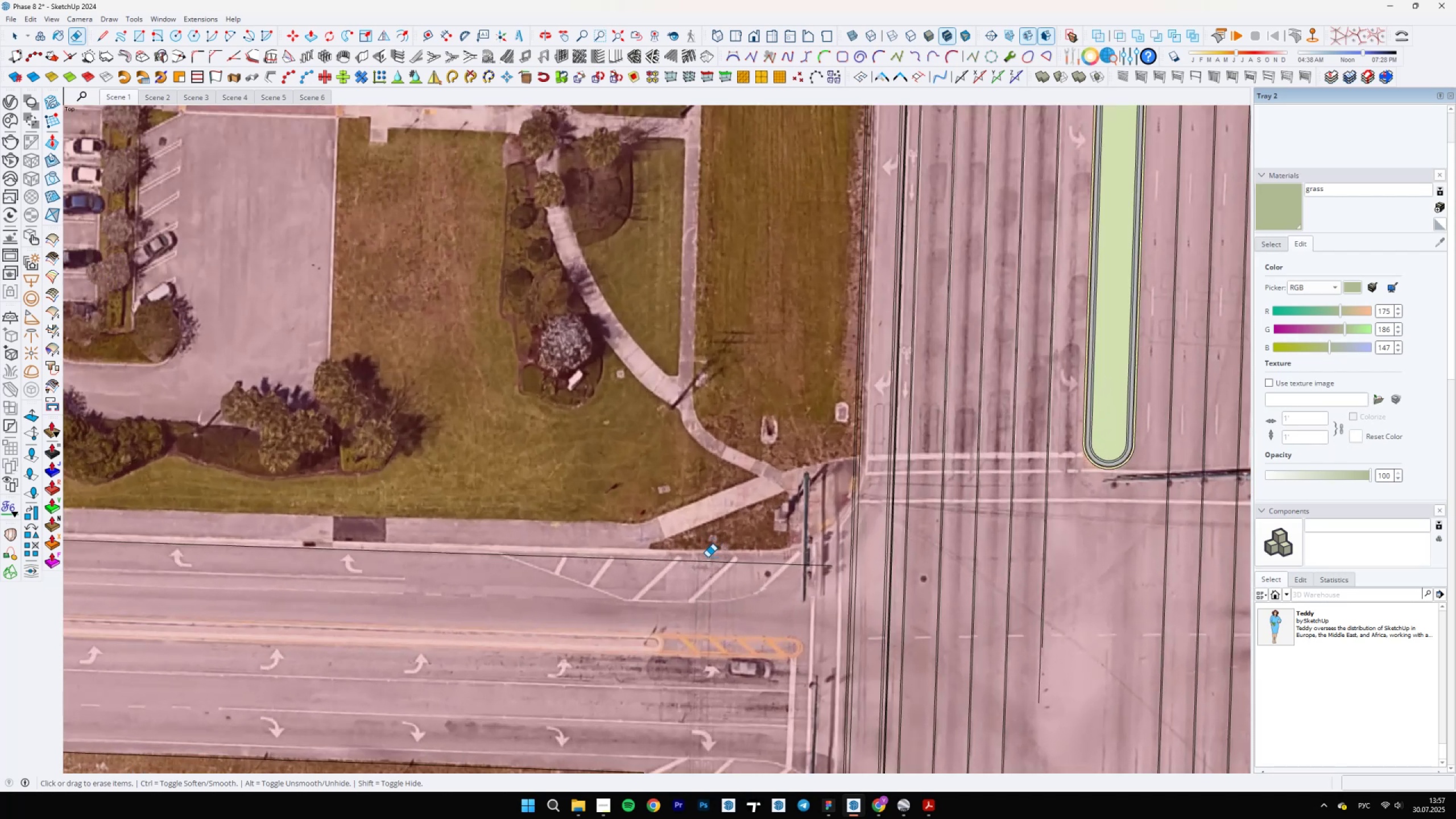 
key(A)
 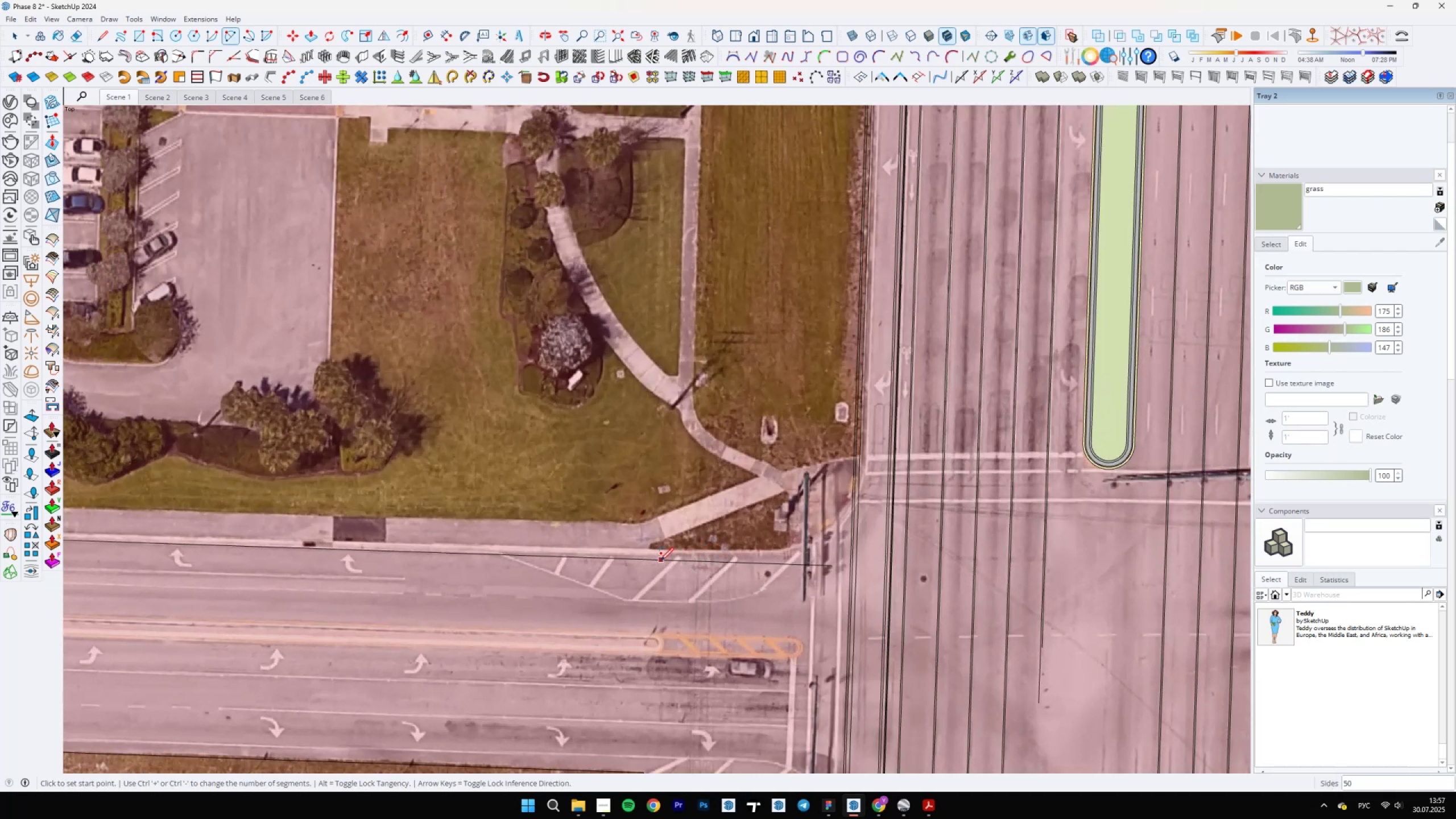 
scroll: coordinate [733, 561], scroll_direction: up, amount: 4.0
 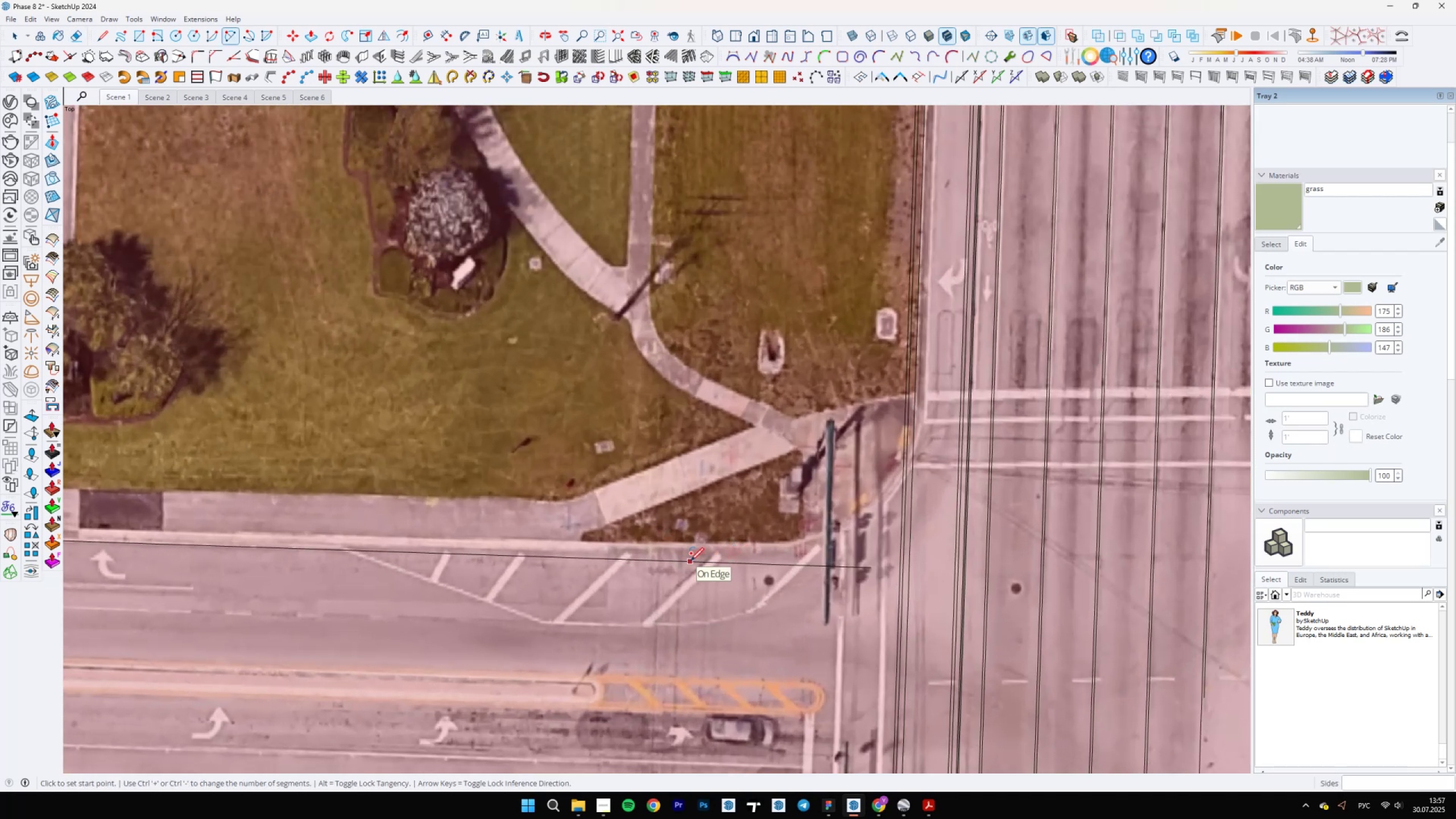 
scroll: coordinate [732, 571], scroll_direction: down, amount: 9.0
 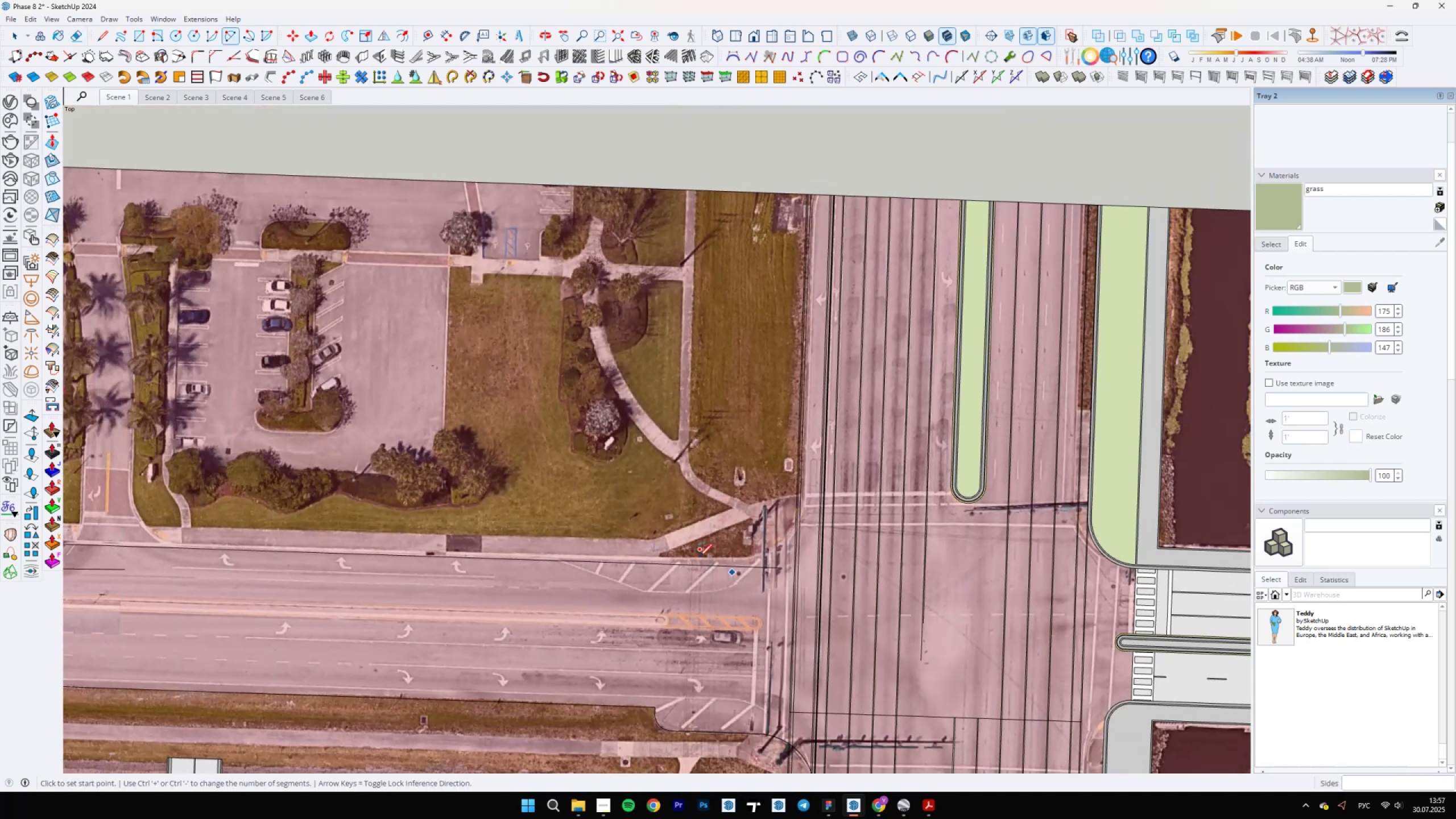 
scroll: coordinate [571, 553], scroll_direction: up, amount: 11.0
 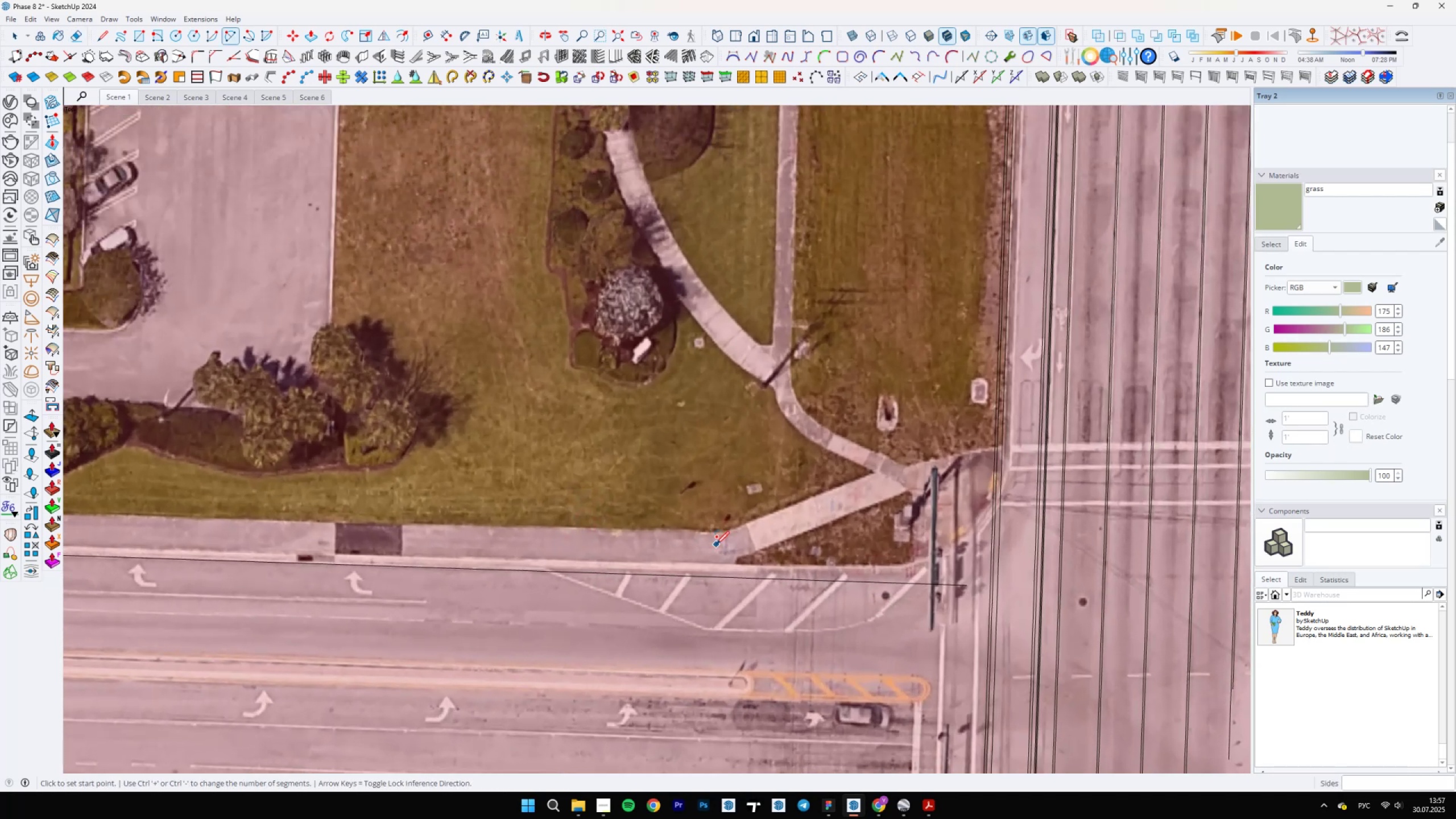 
scroll: coordinate [617, 566], scroll_direction: down, amount: 10.0
 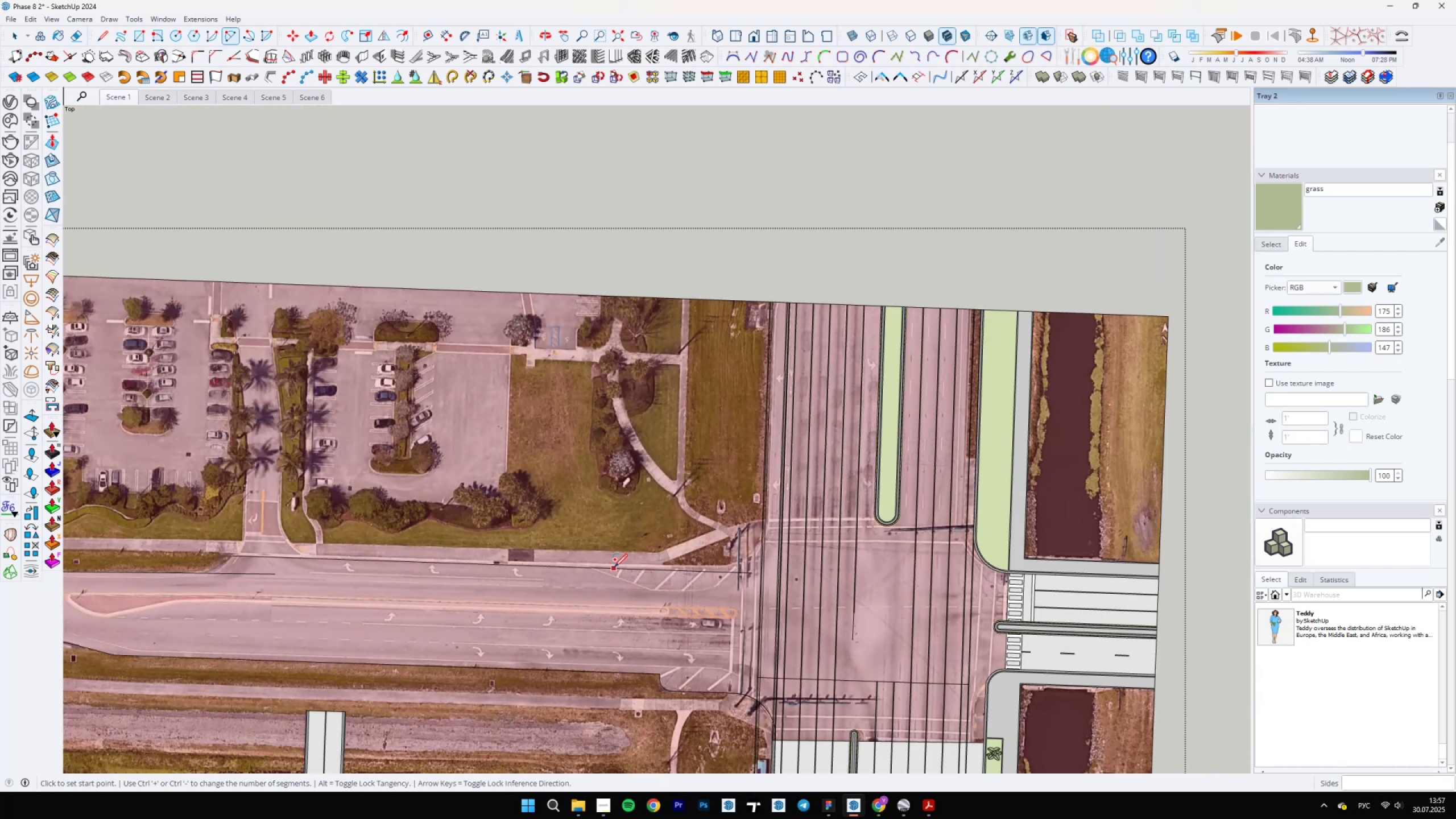 
scroll: coordinate [740, 537], scroll_direction: up, amount: 9.0
 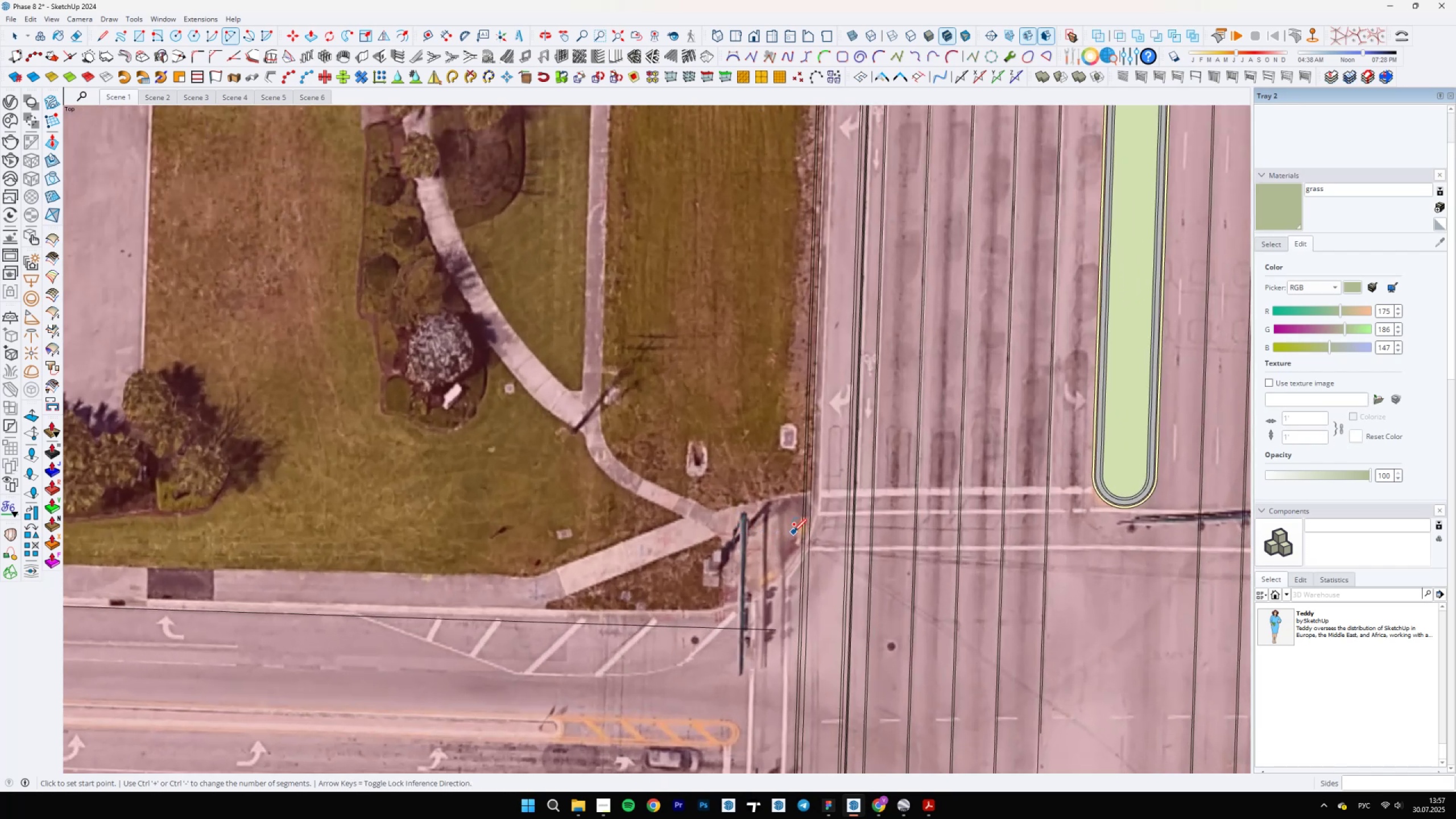 
scroll: coordinate [803, 549], scroll_direction: none, amount: 0.0
 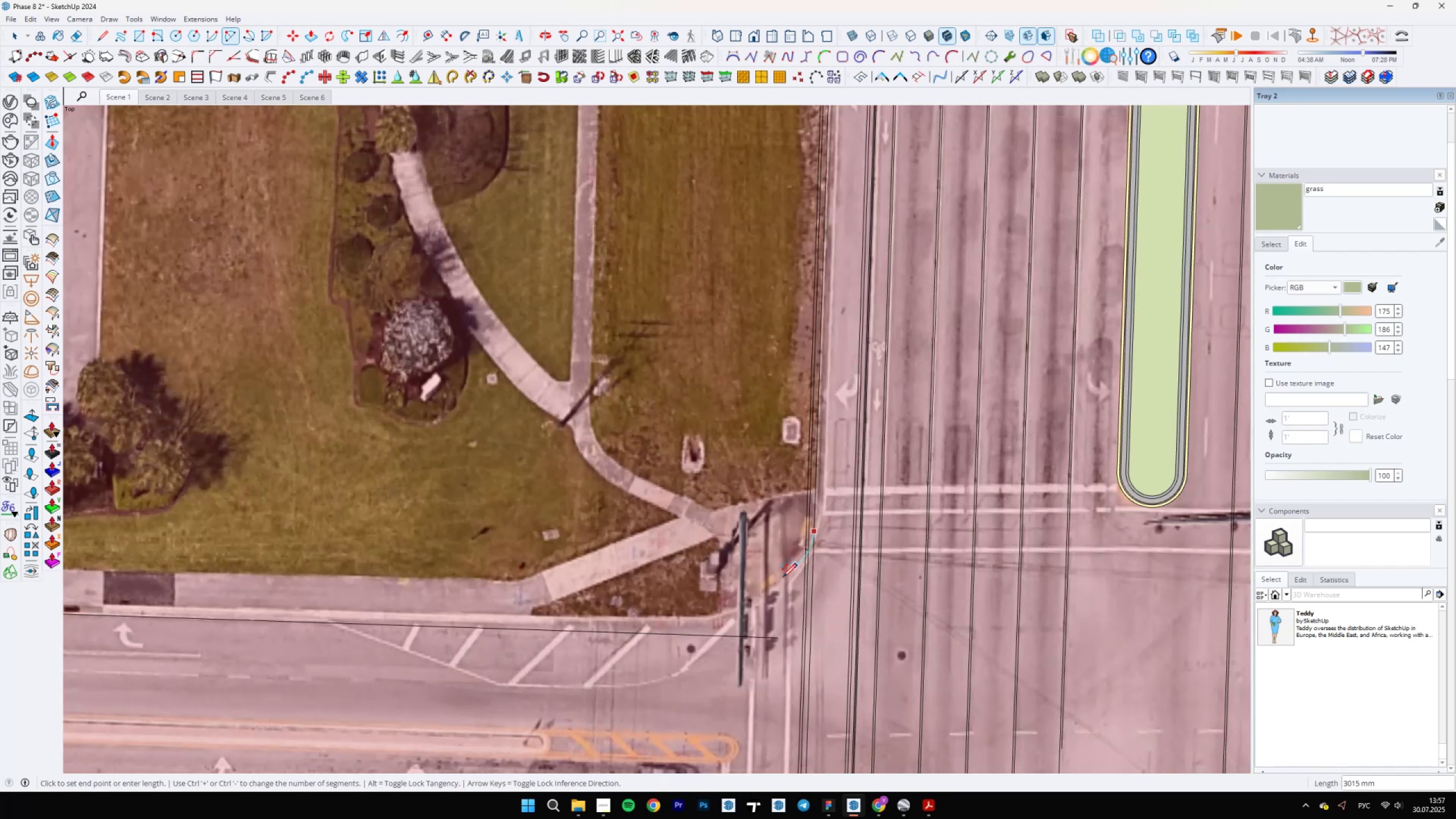 
type(aa)
 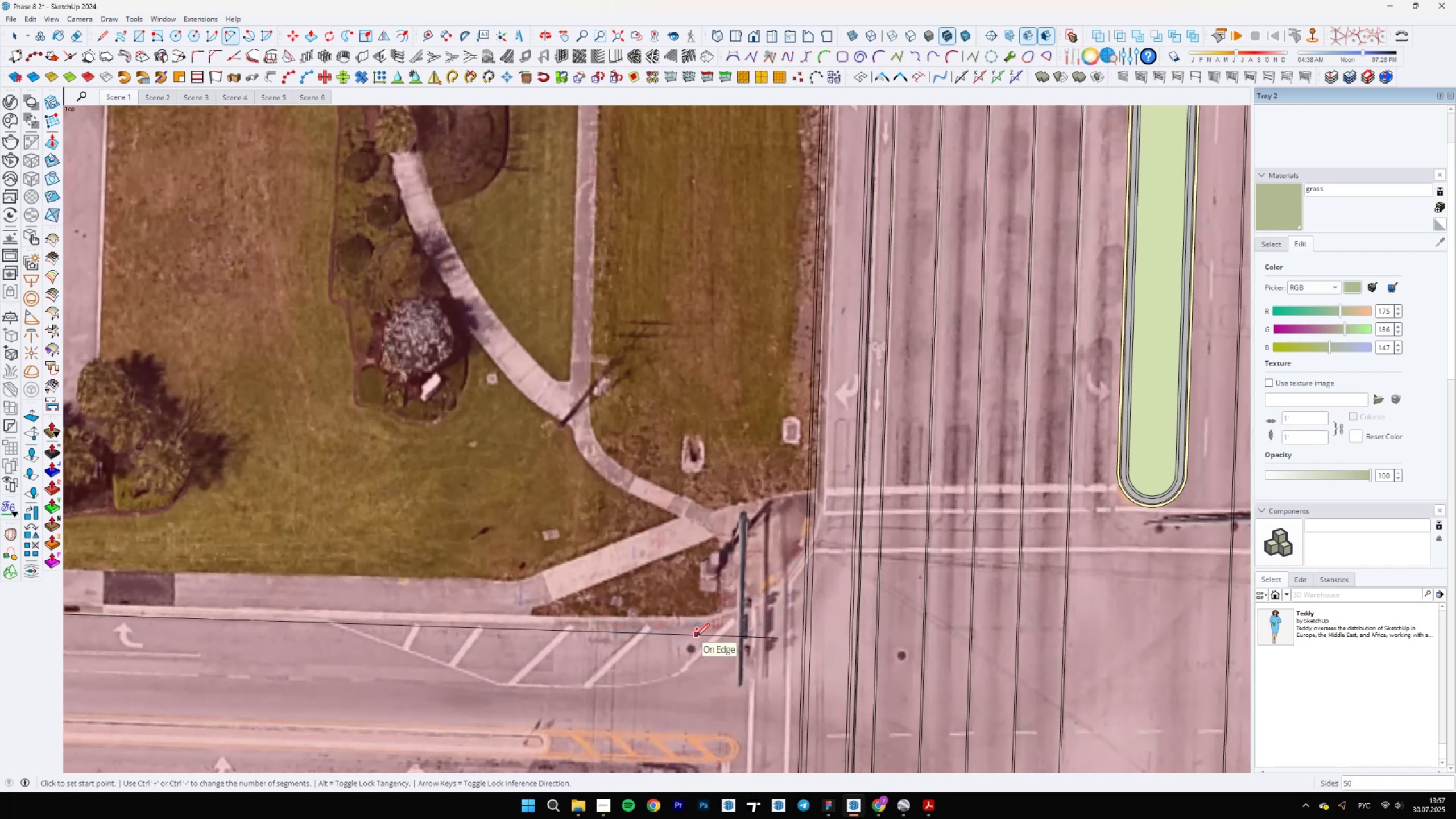 
scroll: coordinate [696, 627], scroll_direction: down, amount: 15.0
 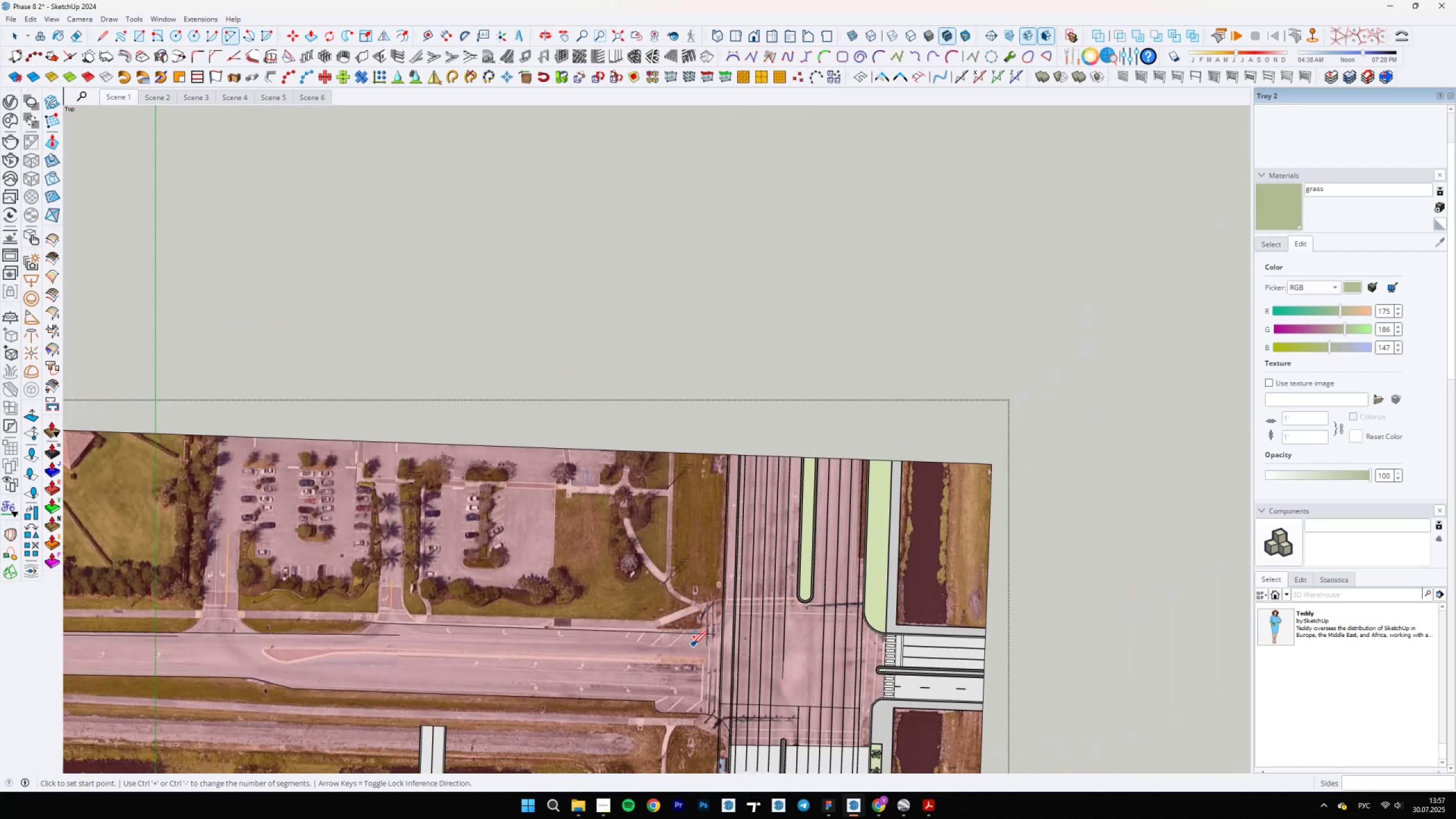 
scroll: coordinate [689, 645], scroll_direction: up, amount: 9.0
 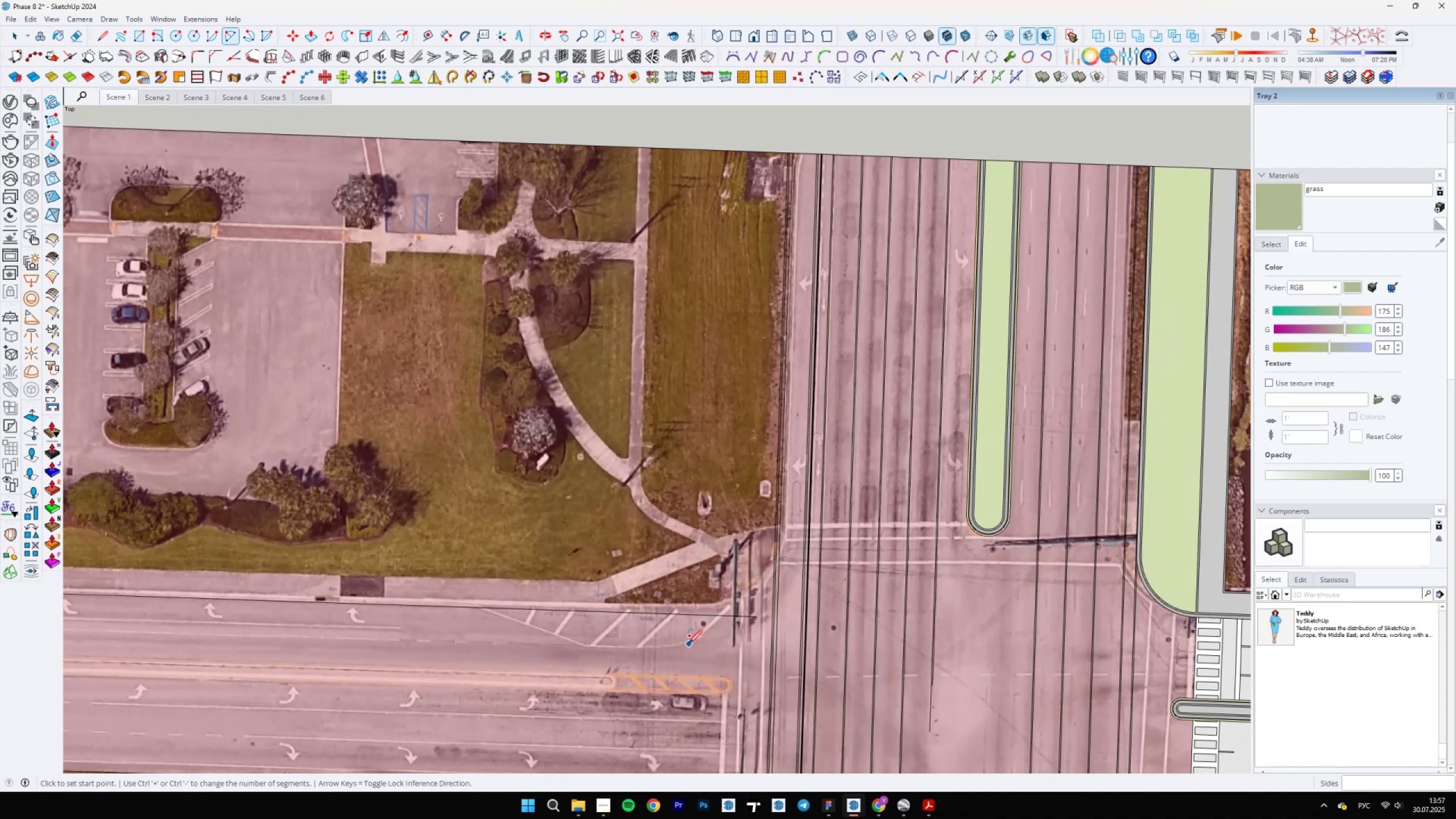 
scroll: coordinate [689, 632], scroll_direction: down, amount: 4.0
 